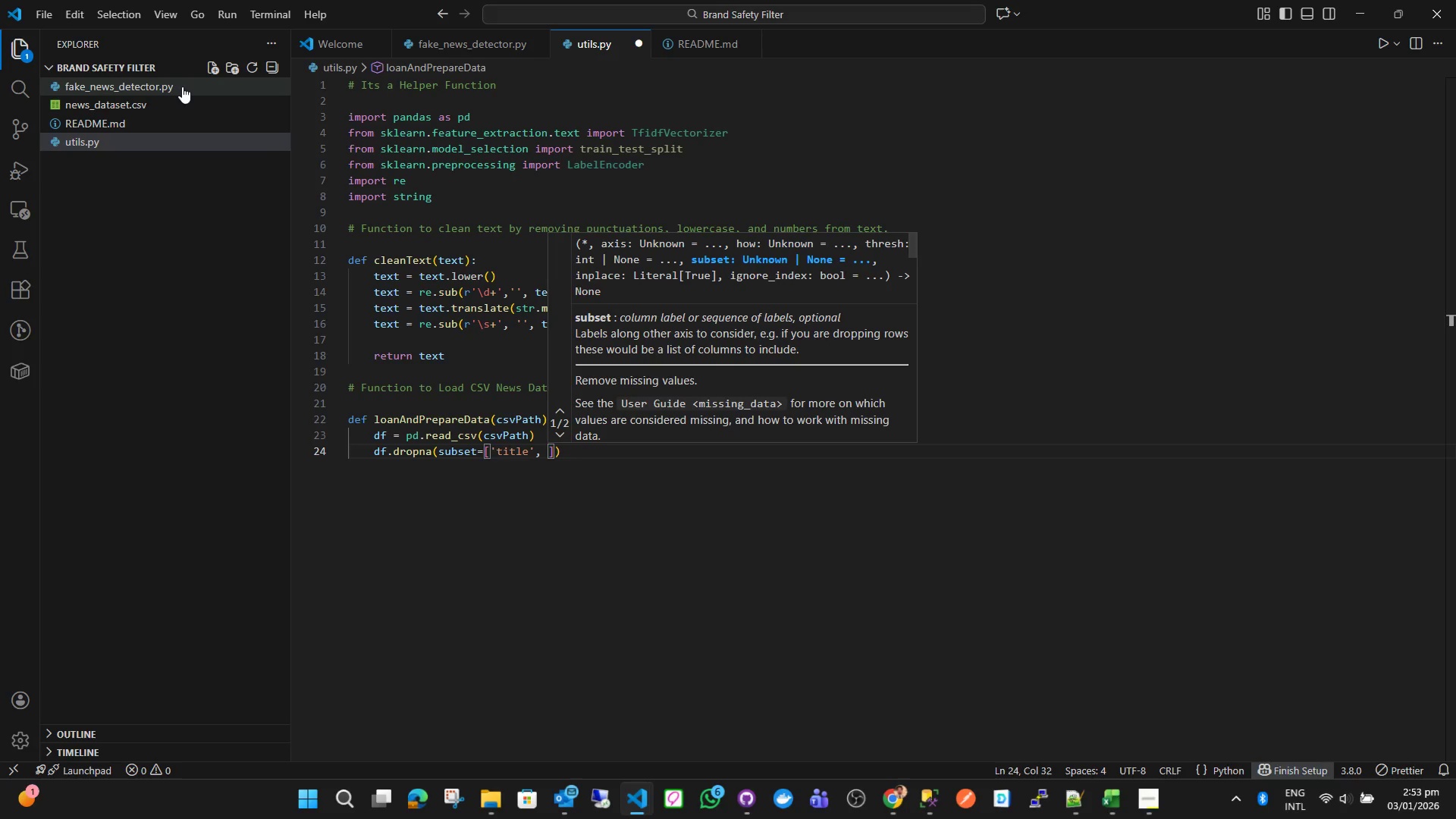 
key(Quote)
 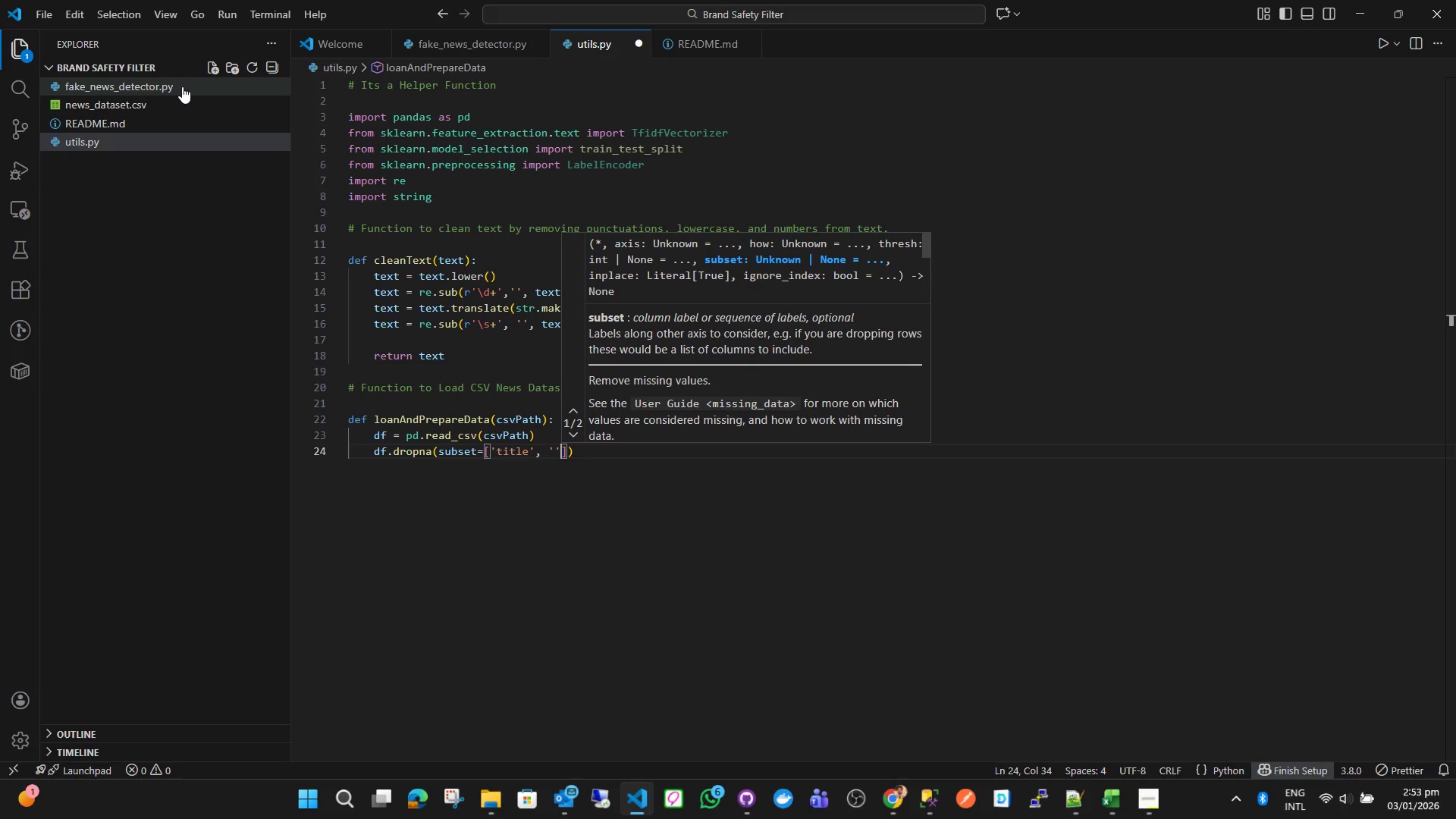 
key(ArrowLeft)
 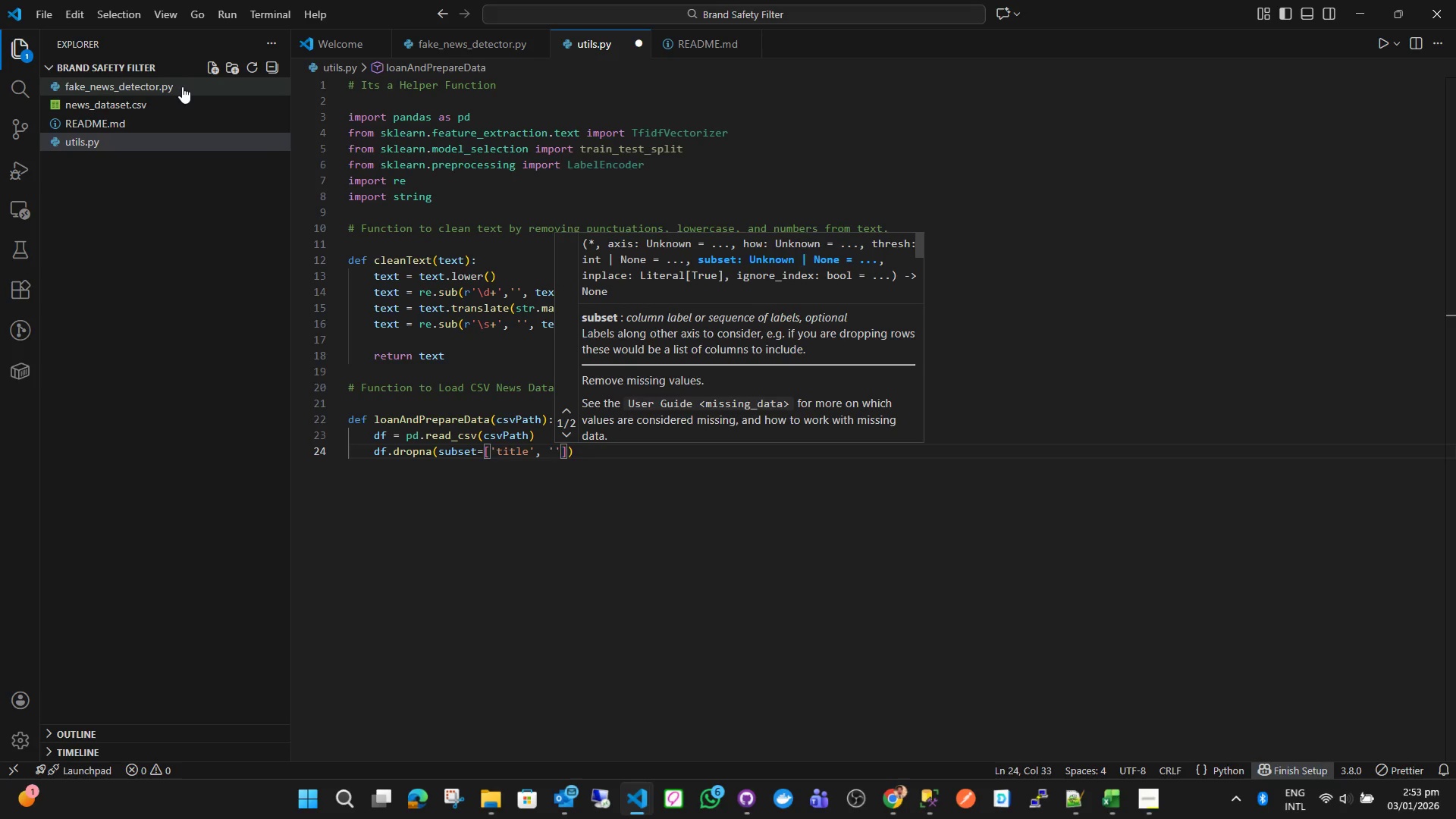 
type(text0)
key(Backspace)
 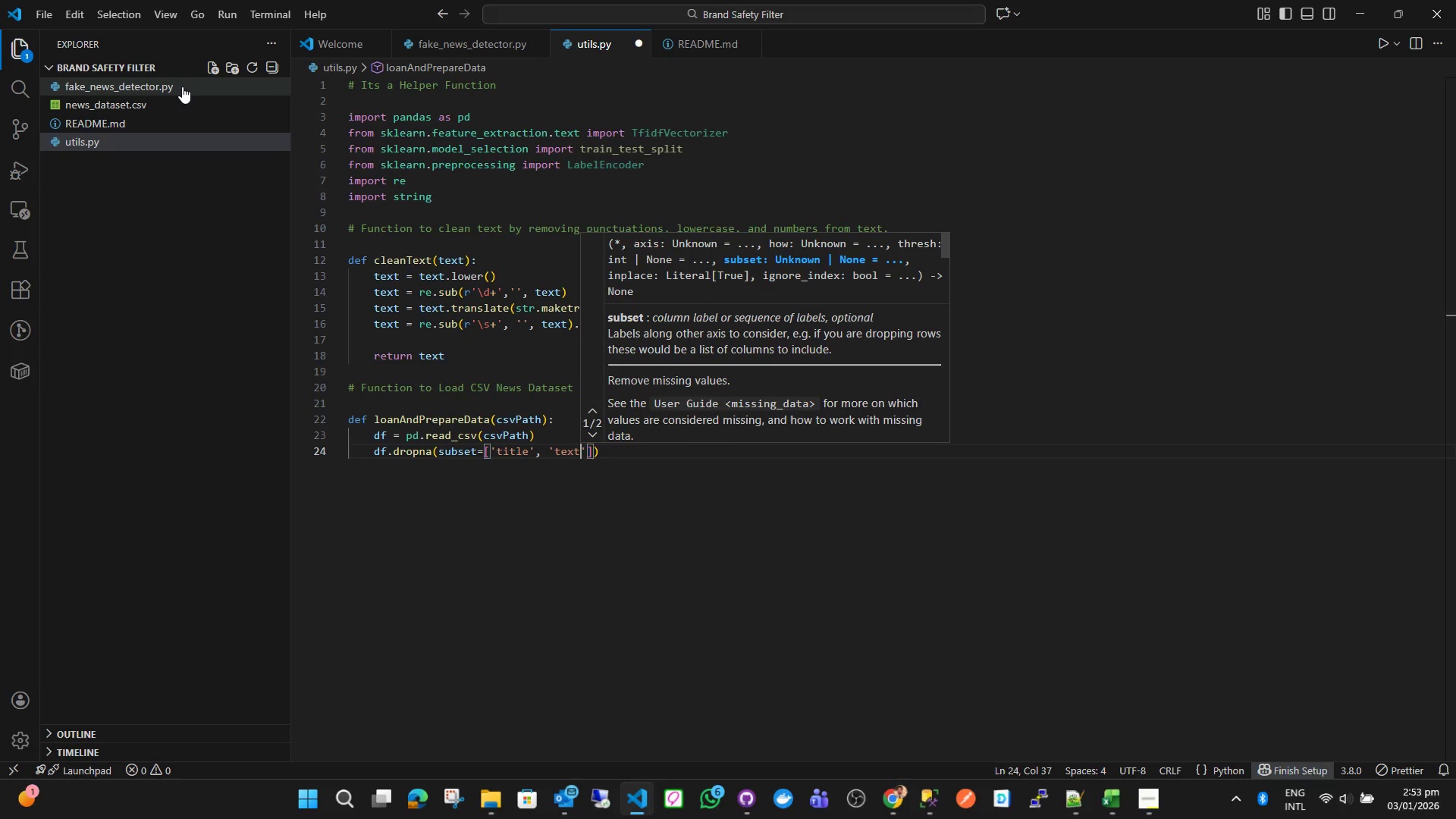 
key(ArrowRight)
 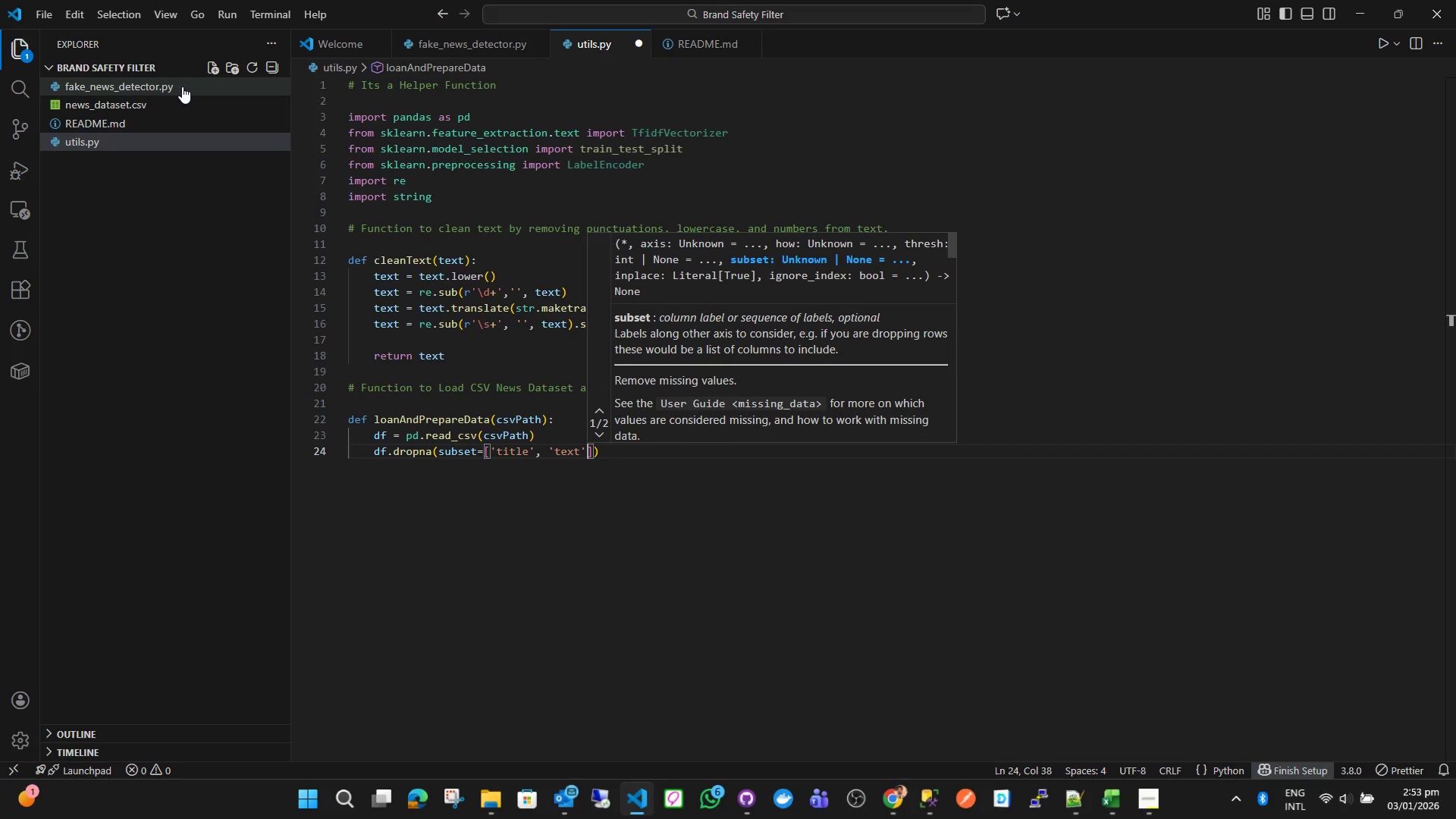 
key(Comma)
 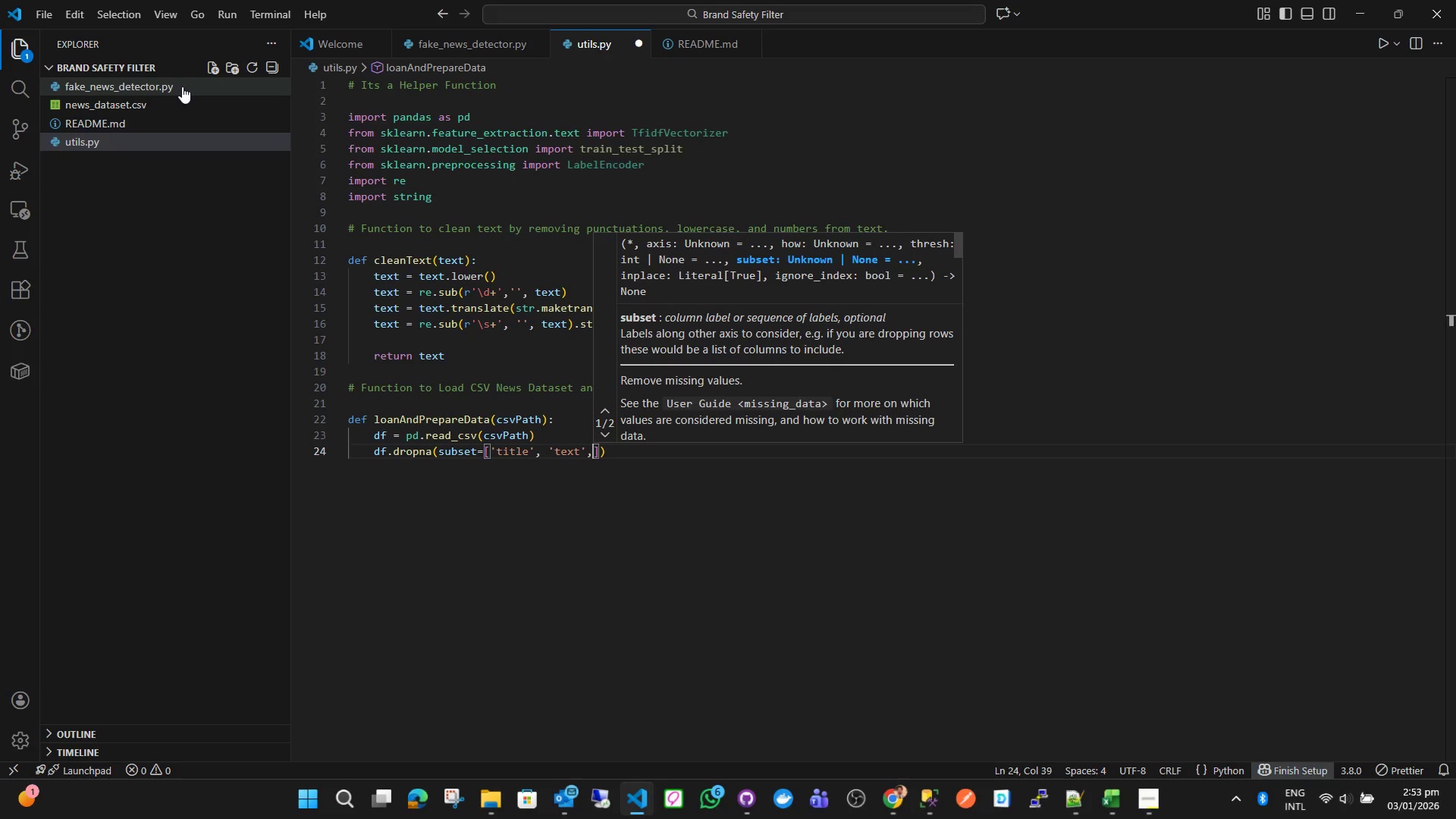 
key(Space)
 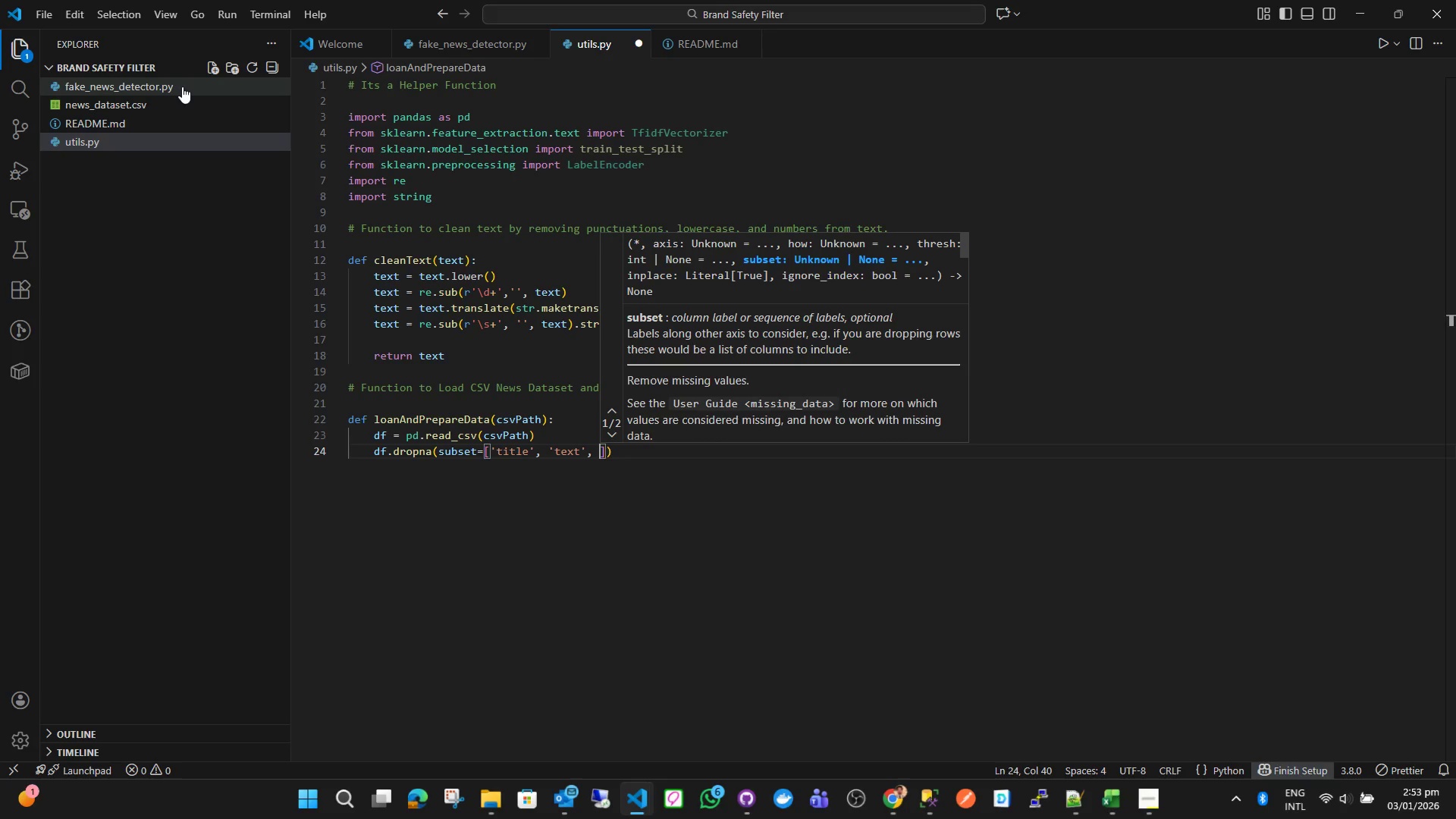 
key(Quote)
 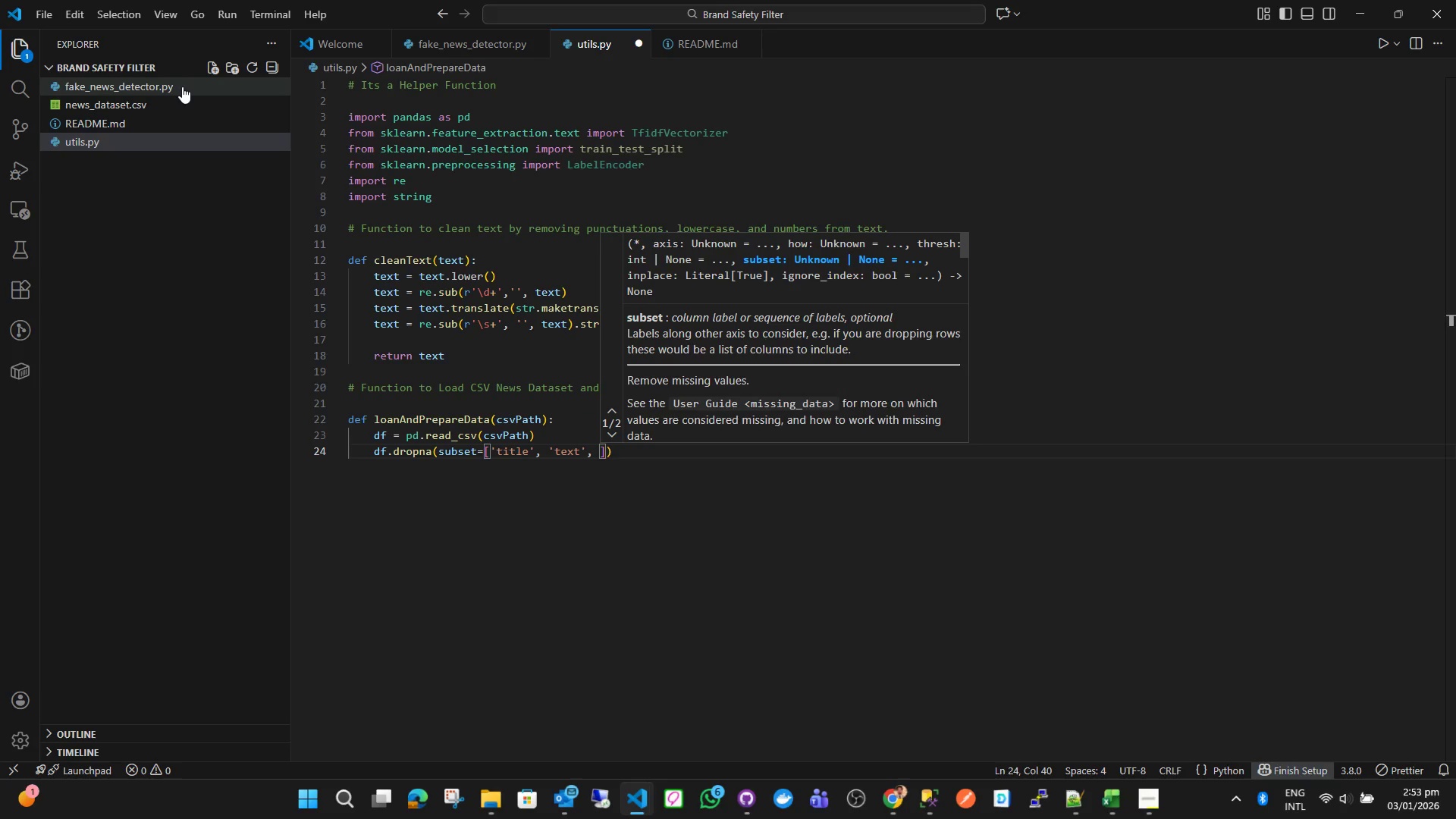 
key(Quote)
 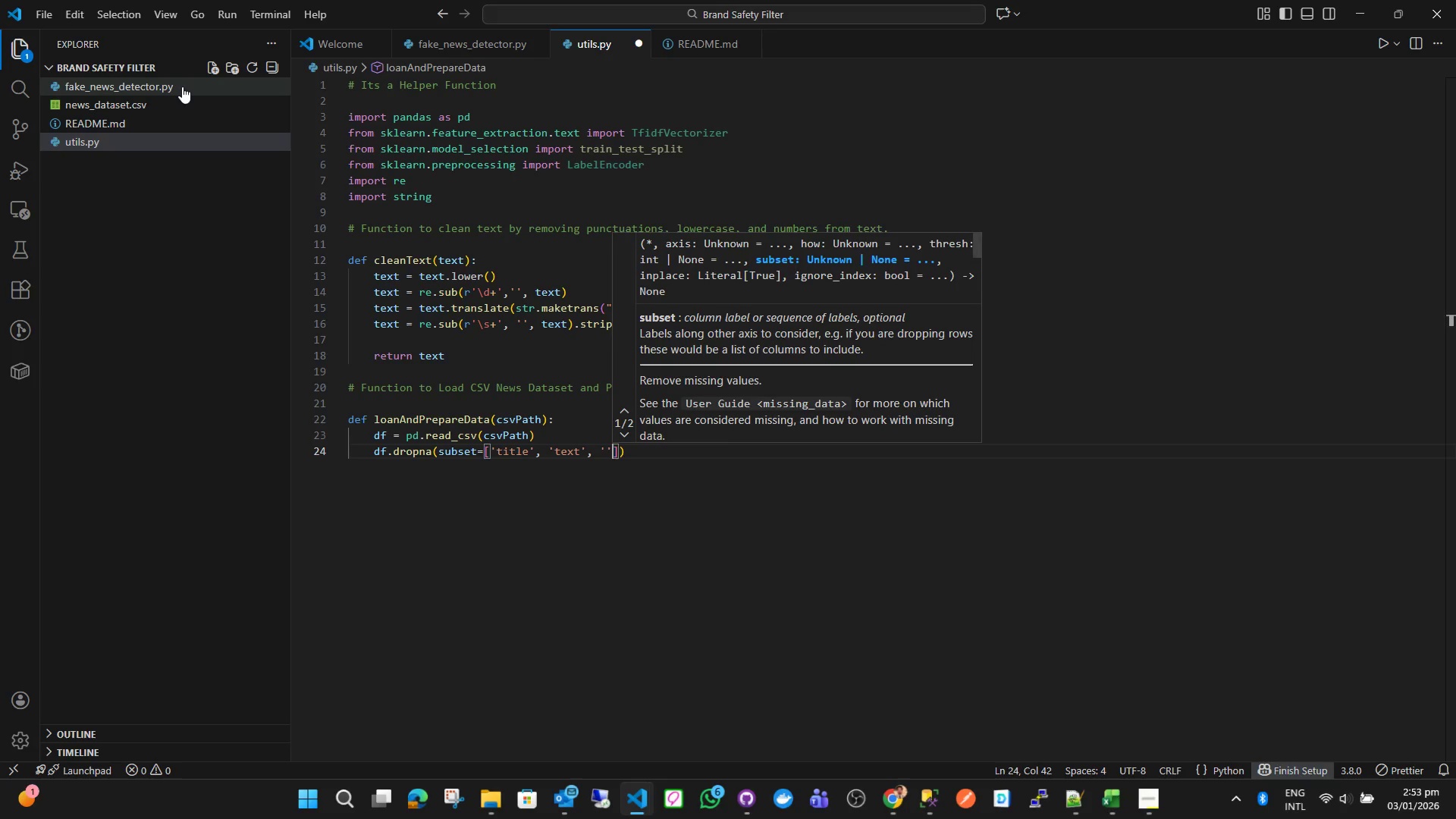 
key(ArrowLeft)
 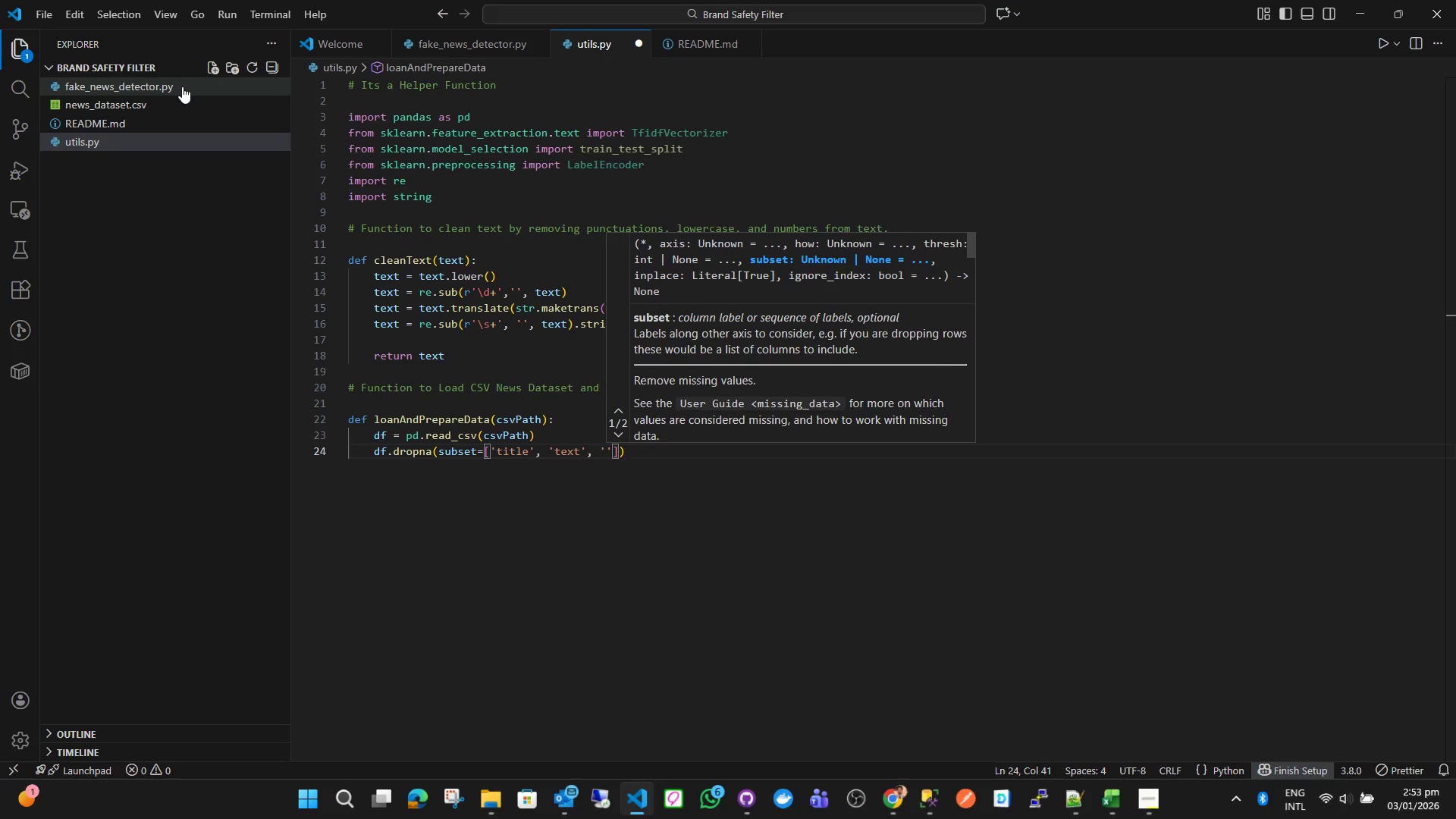 
type(label)
 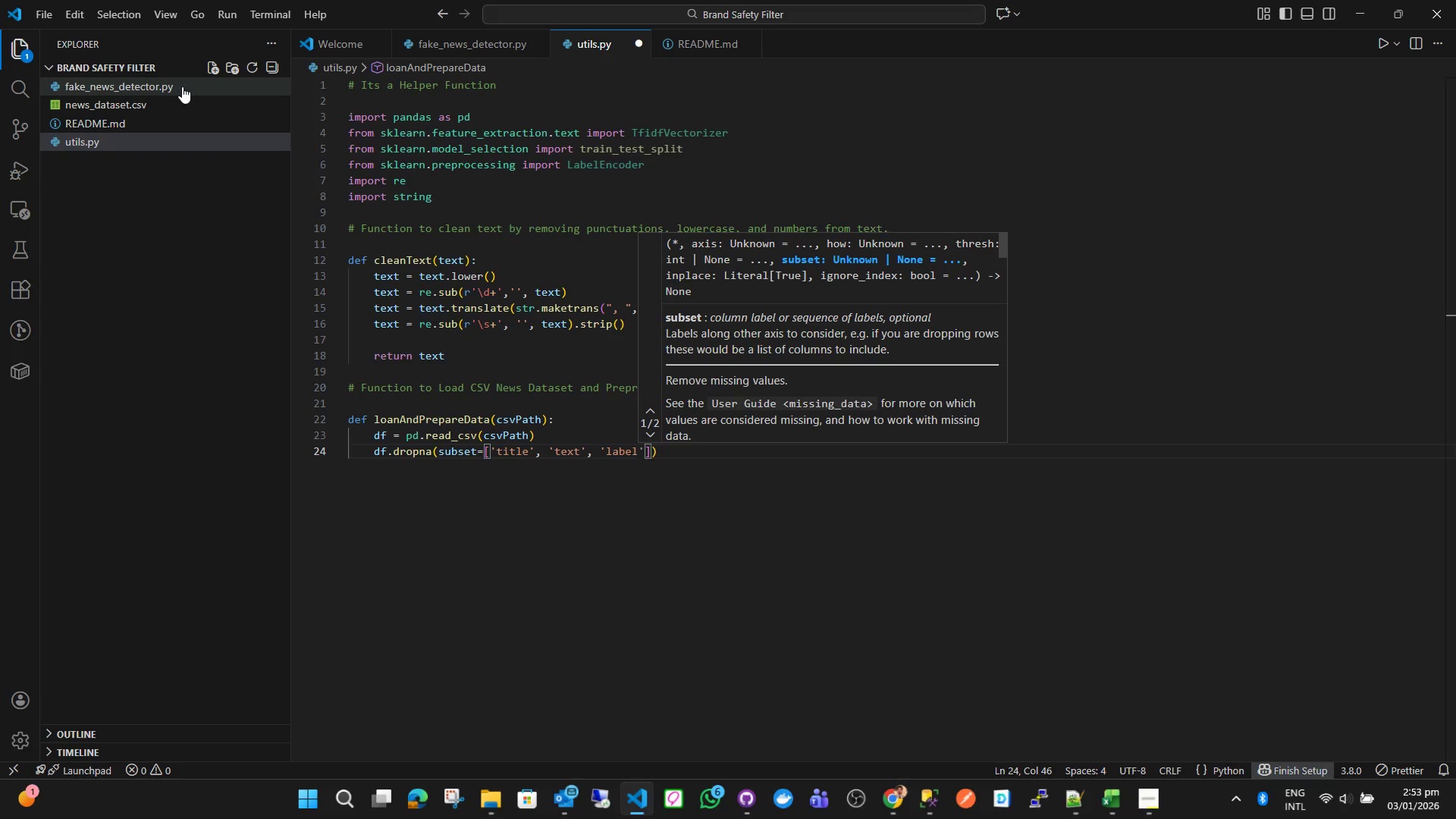 
key(ArrowRight)
 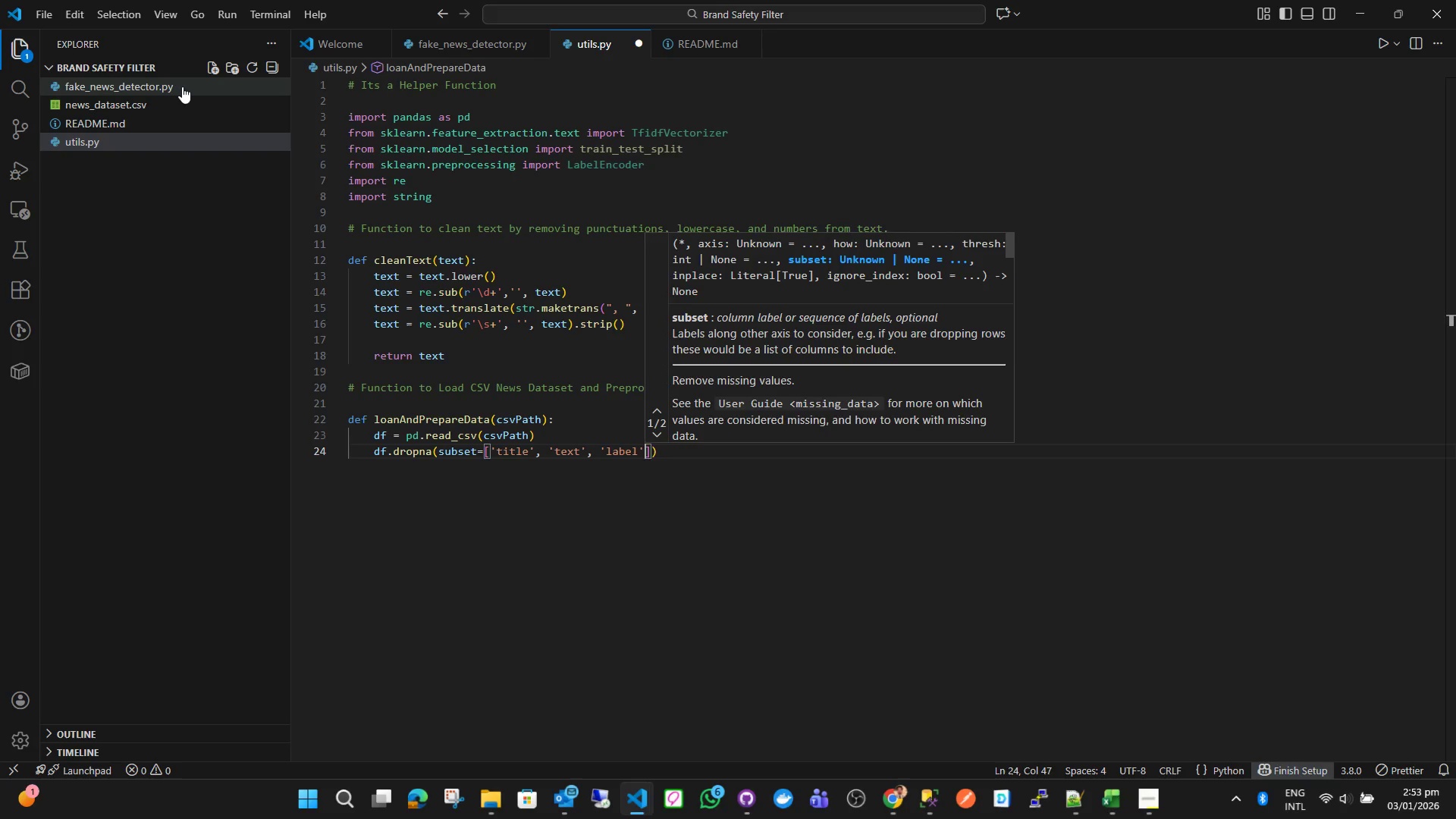 
key(ArrowRight)
 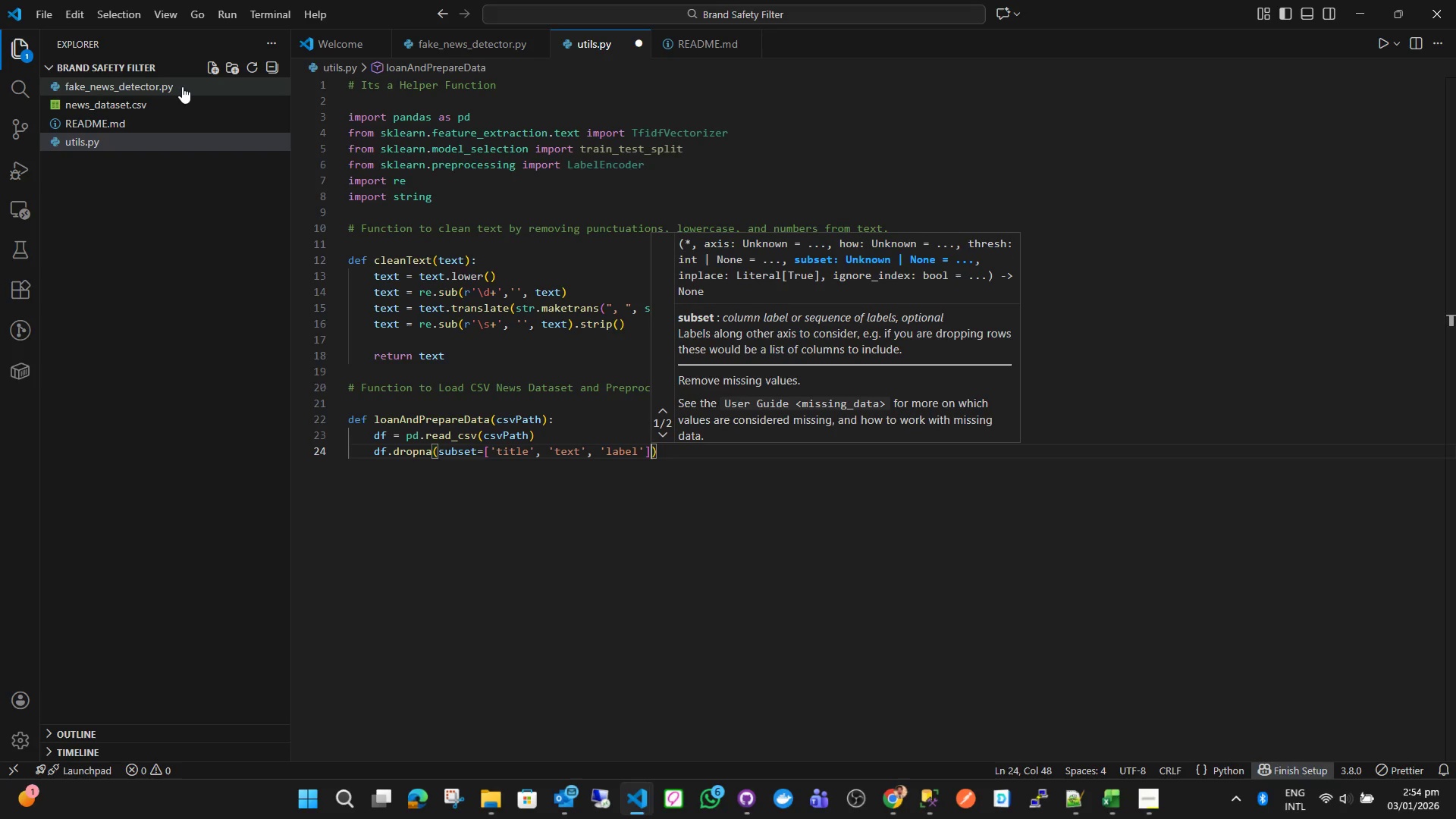 
type(, inpl)
 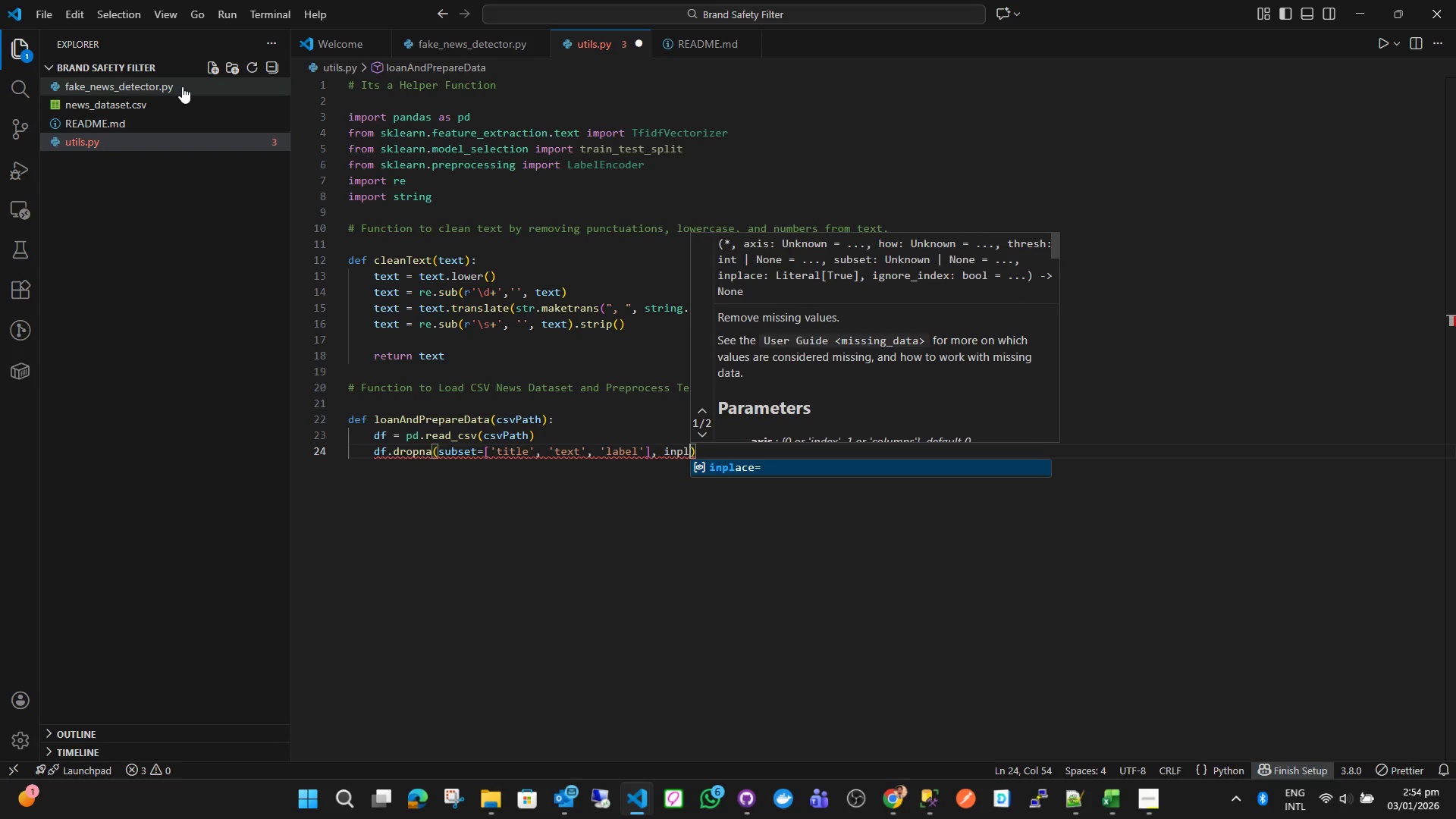 
key(Enter)
 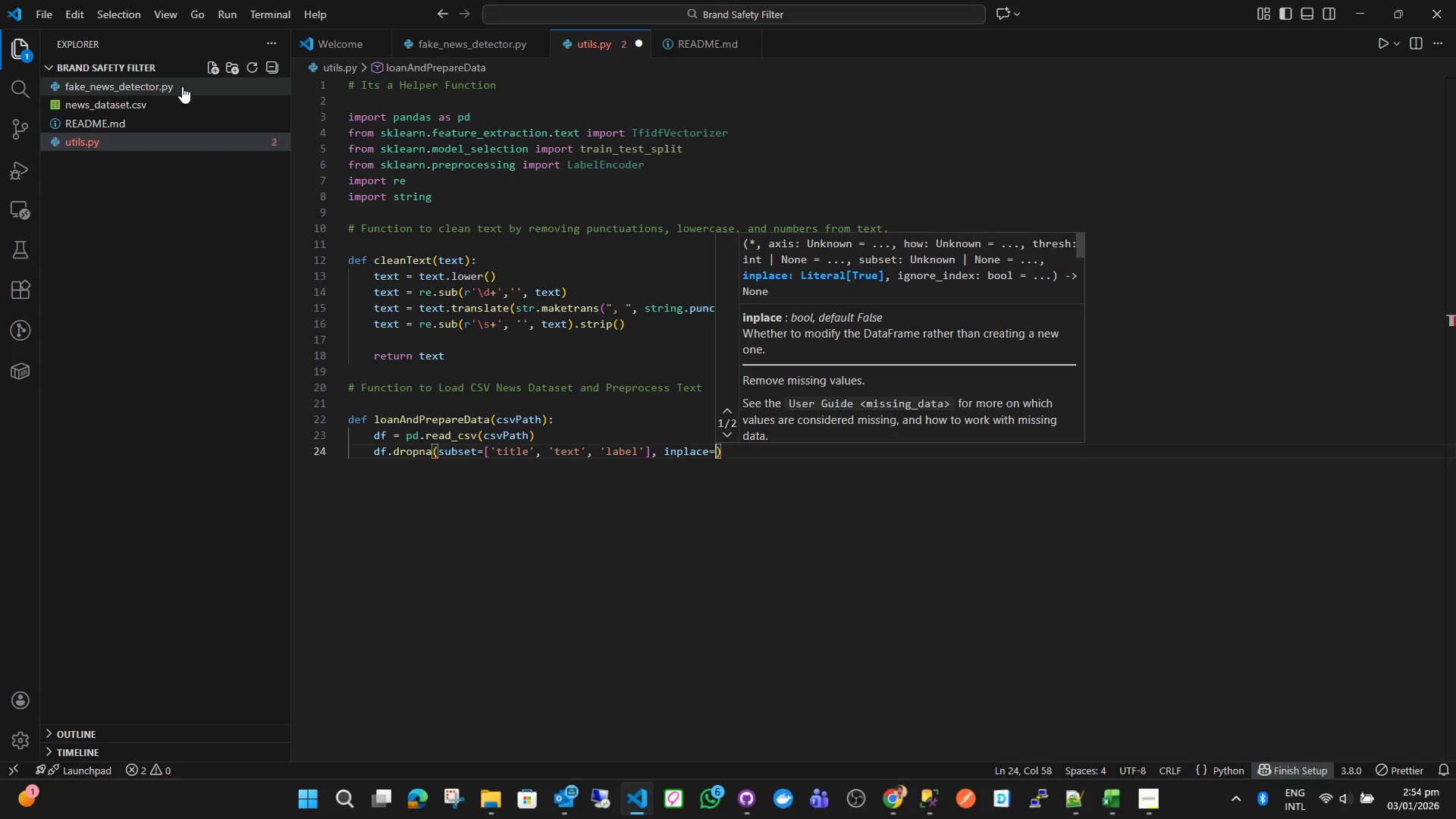 
type(True)
 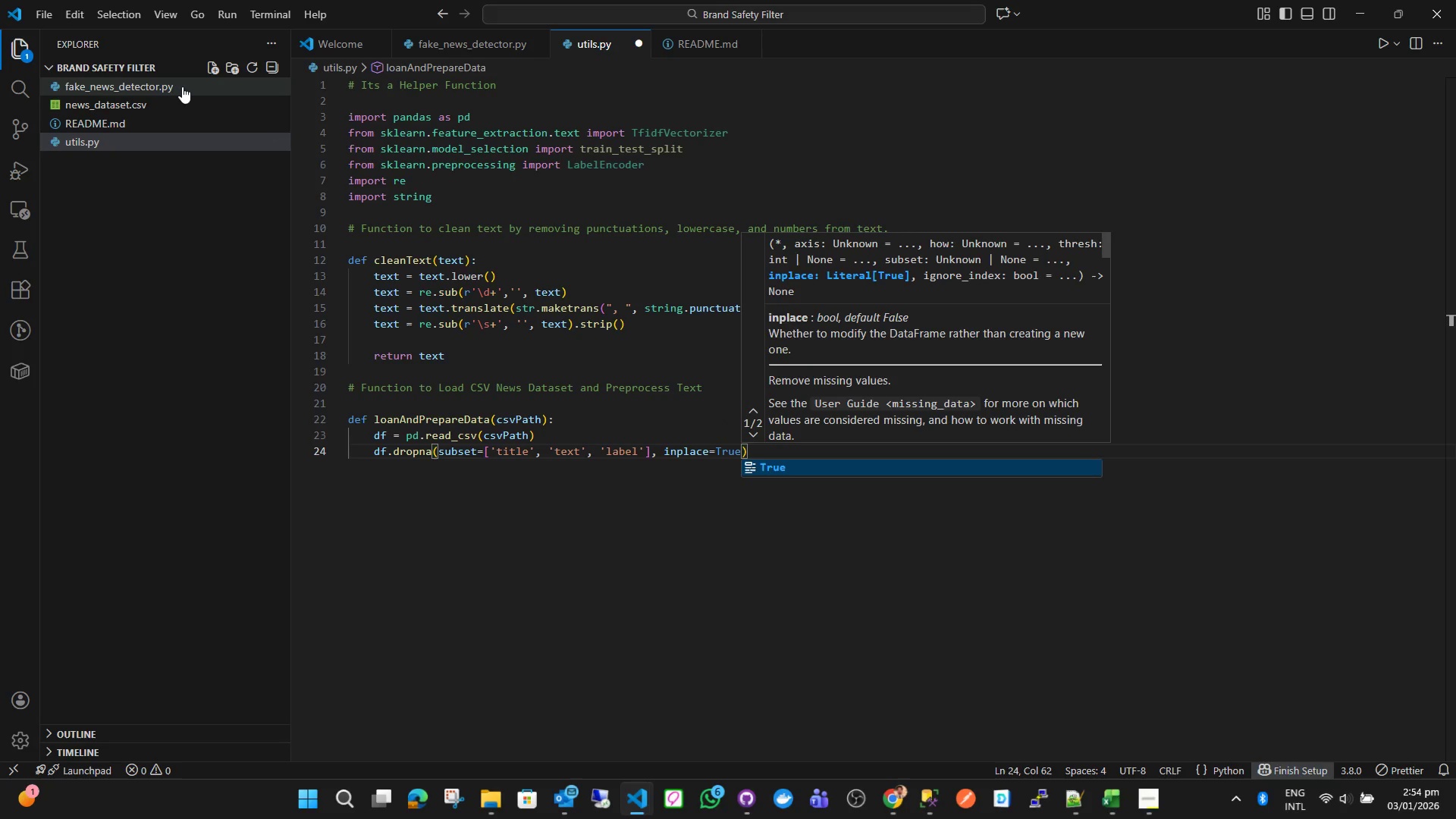 
key(ArrowRight)
 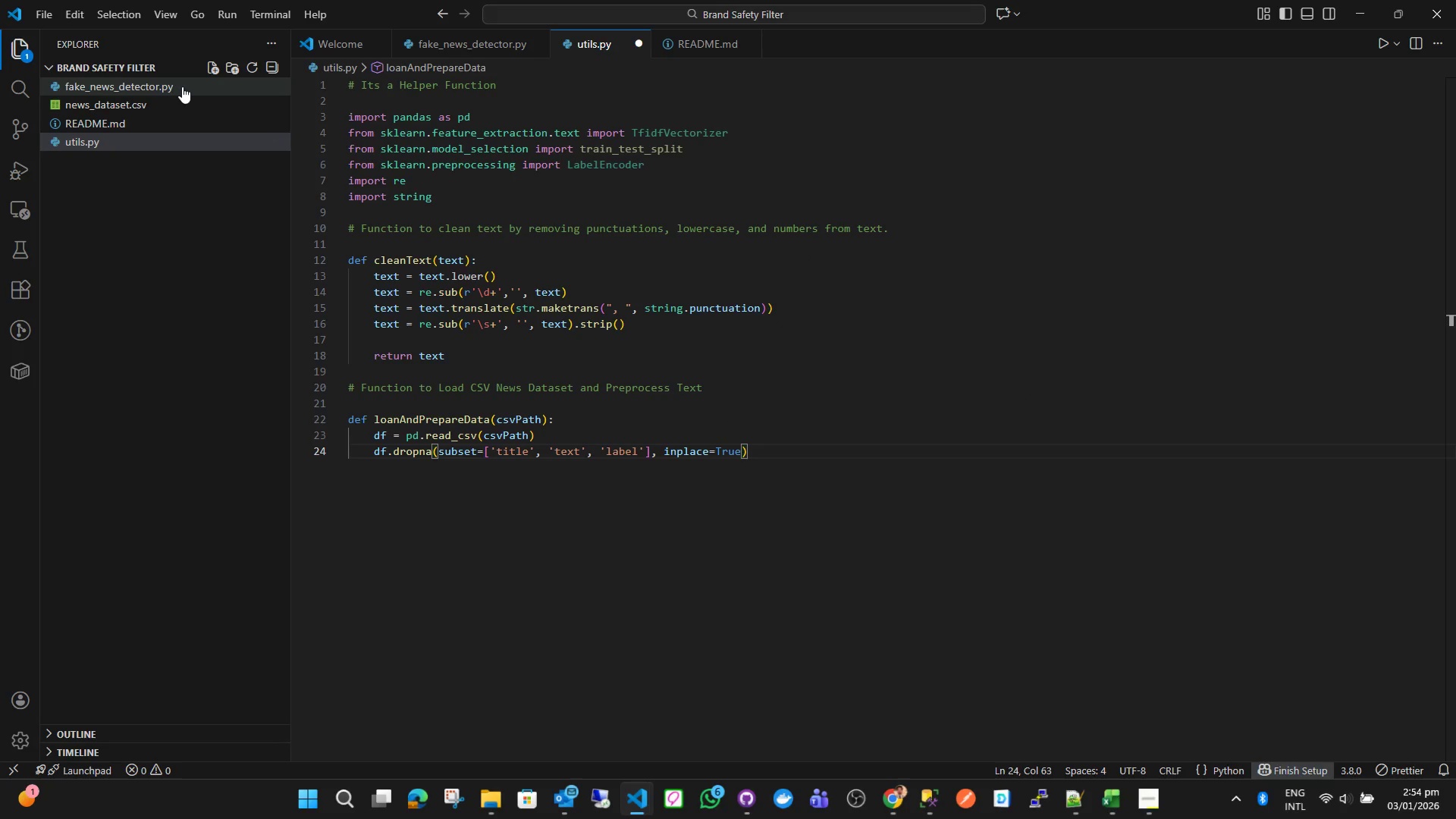 
key(ArrowRight)
 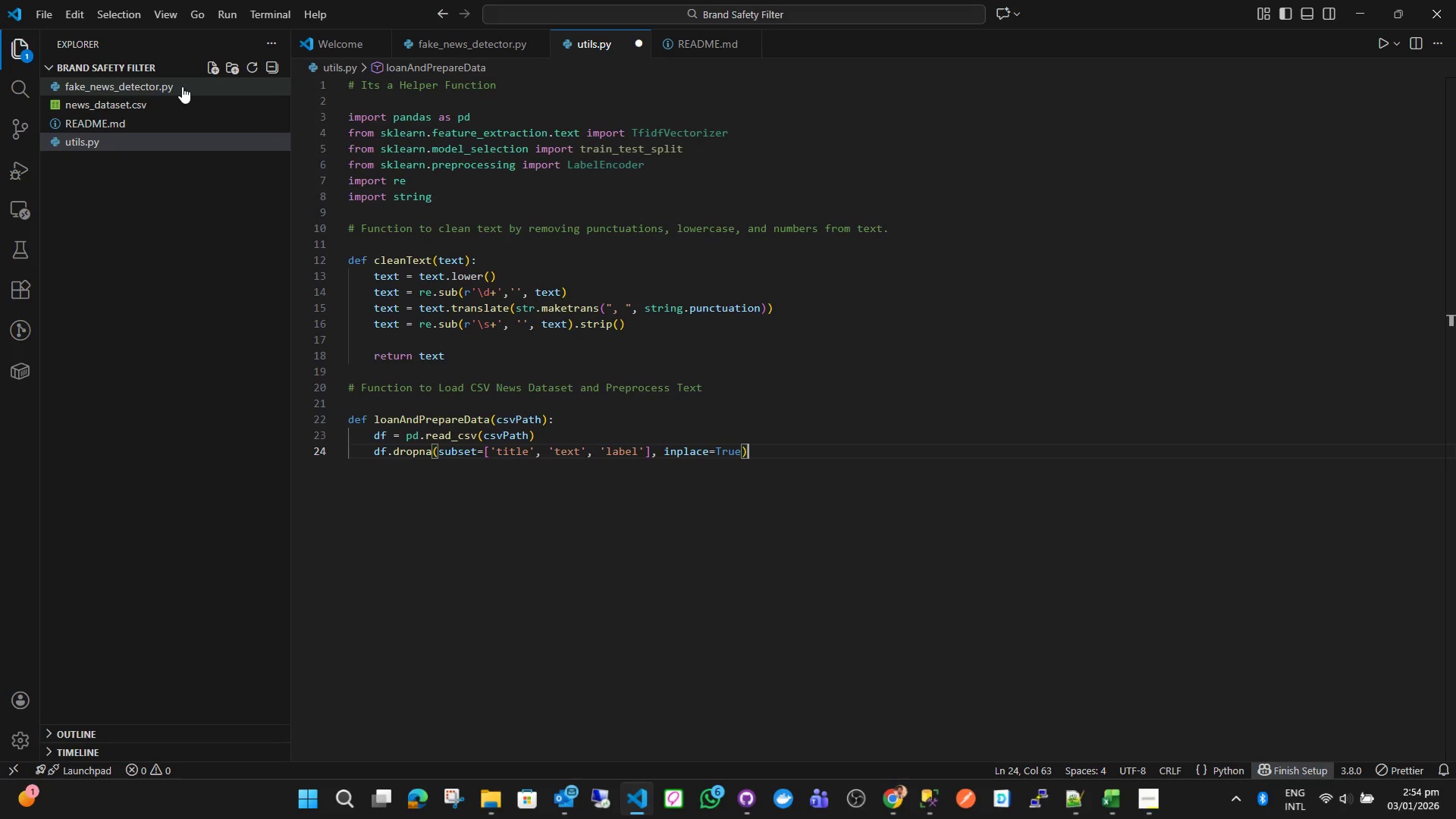 
wait(5.88)
 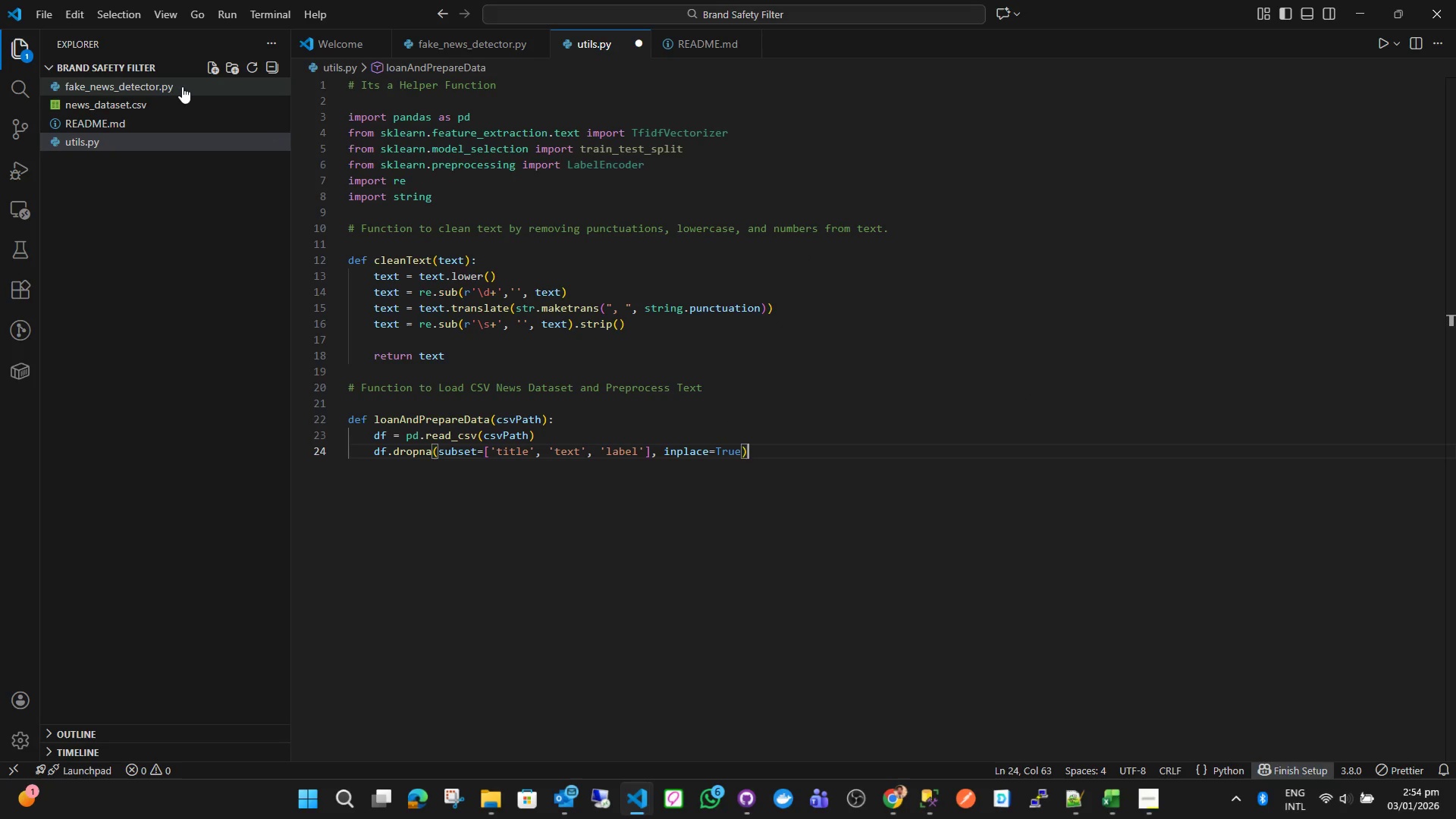 
key(Enter)
 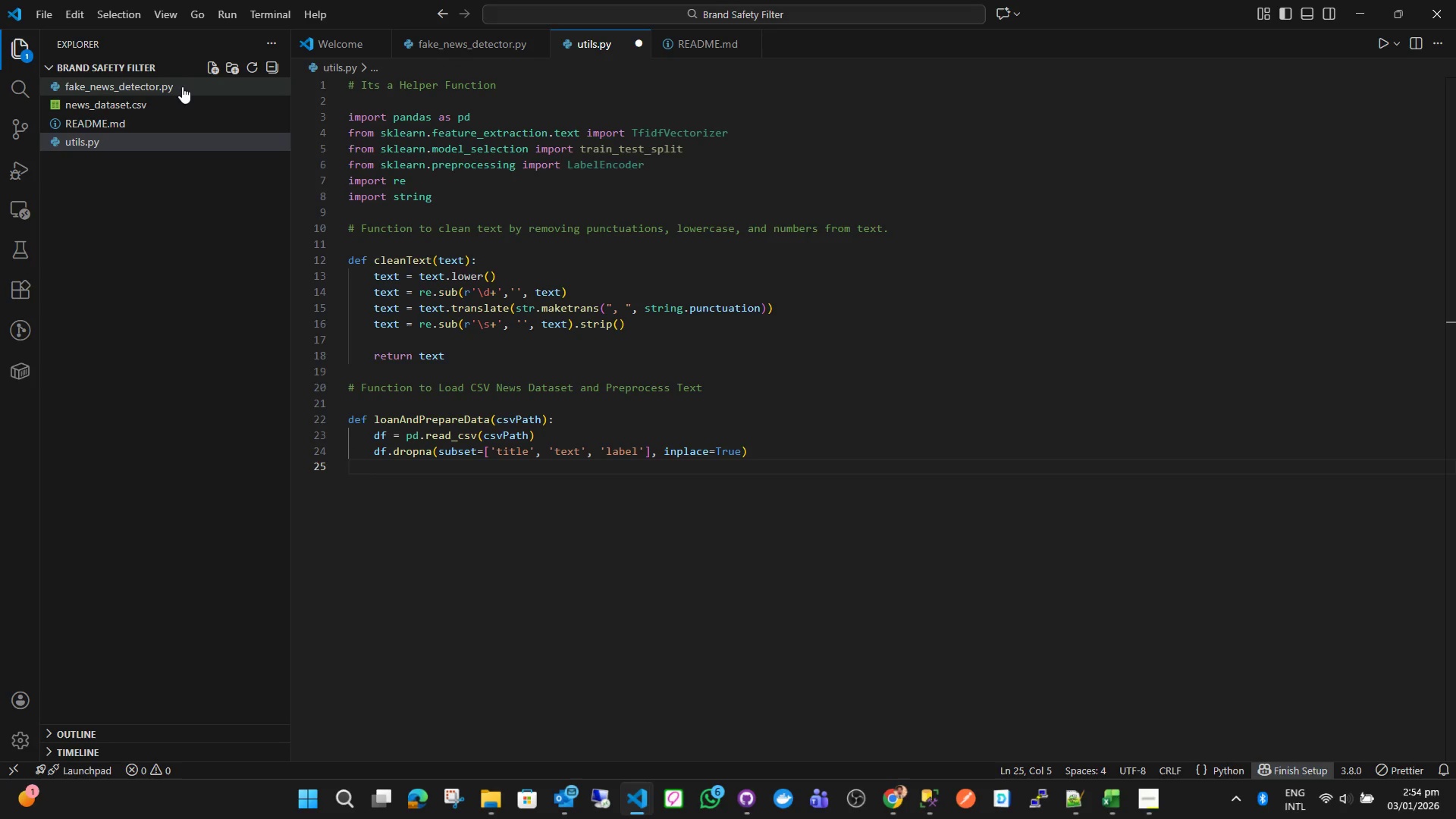 
type(df['')
 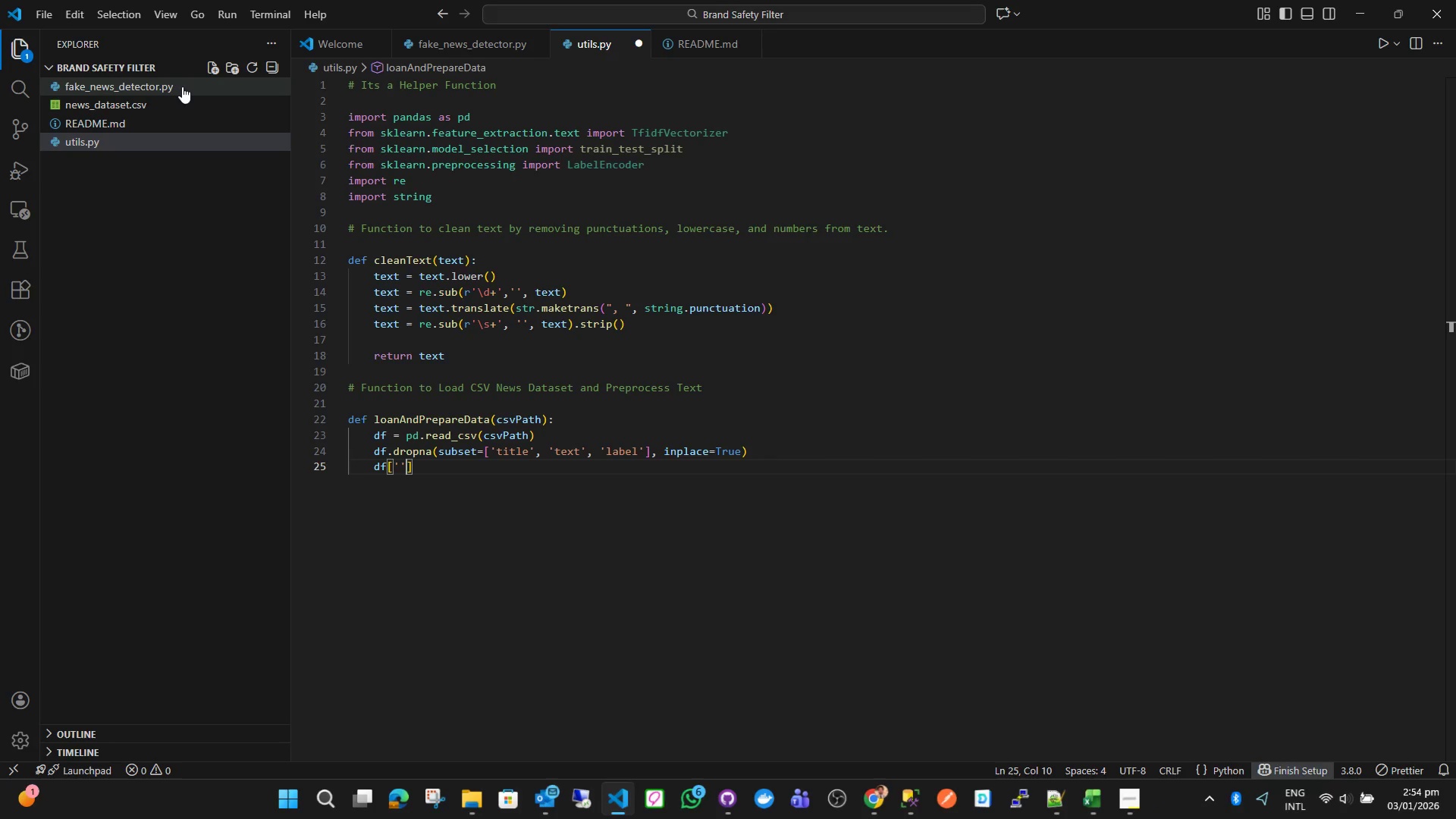 
key(ArrowLeft)
 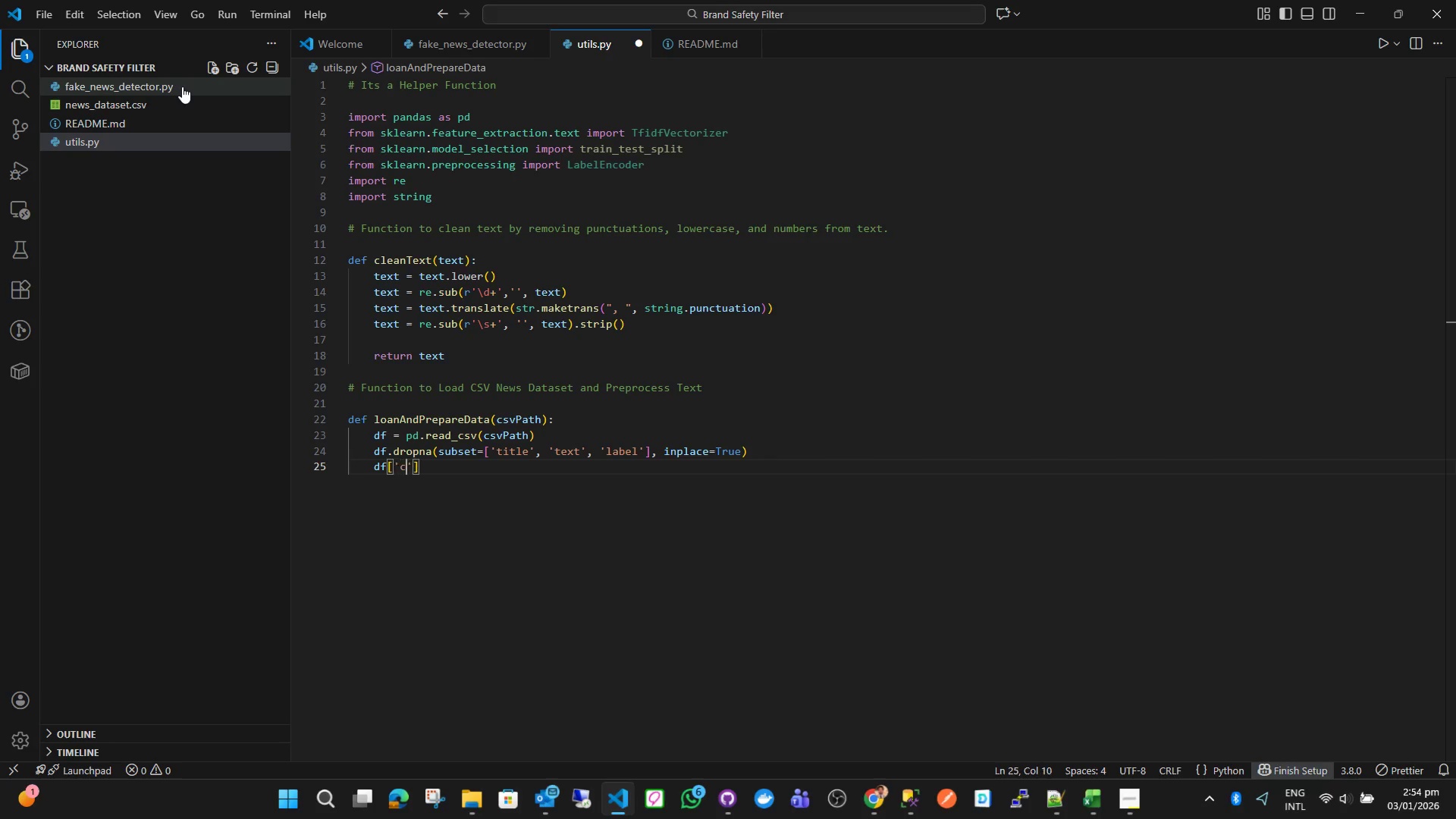 
type(content)
 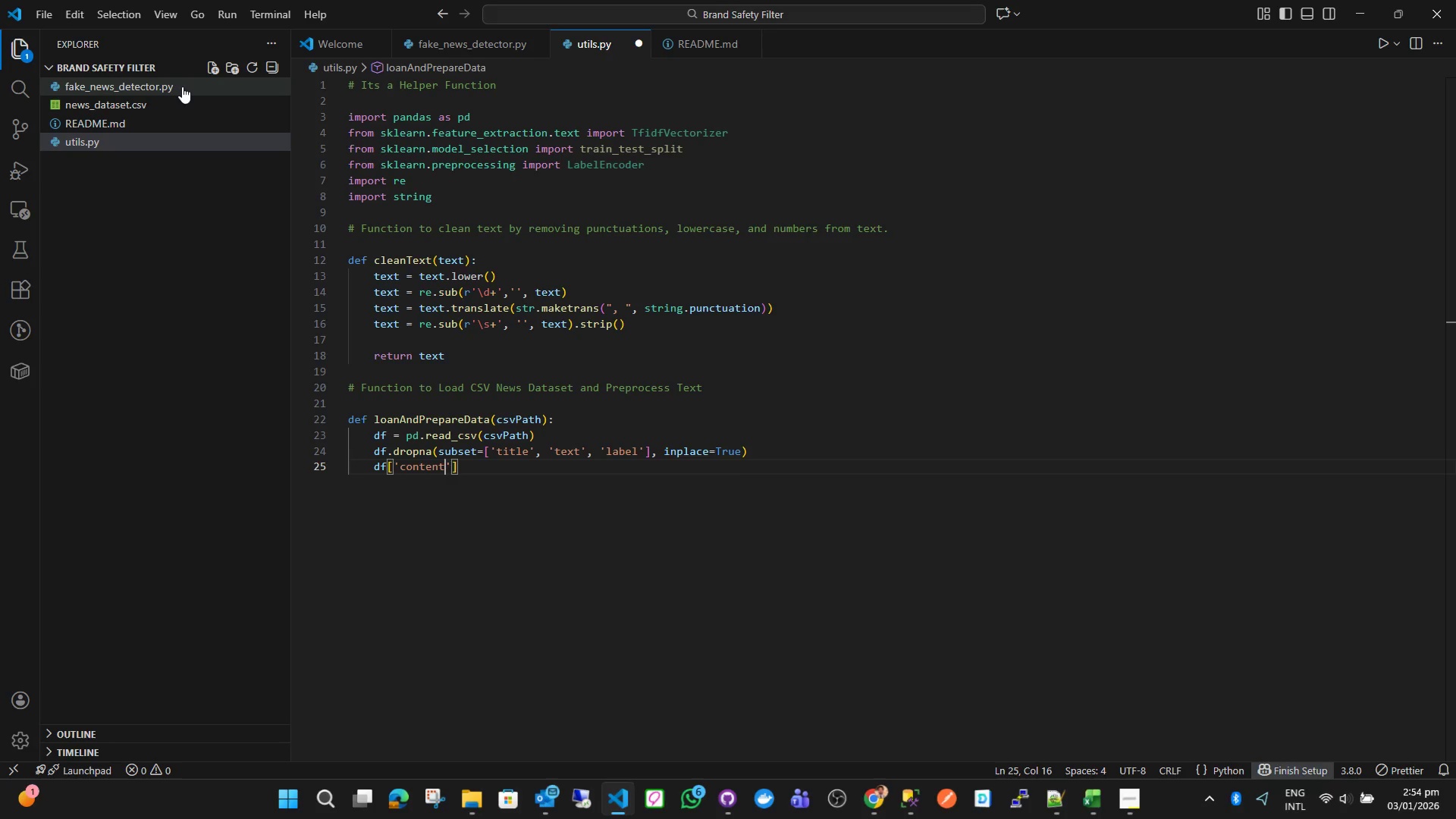 
key(ArrowRight)
 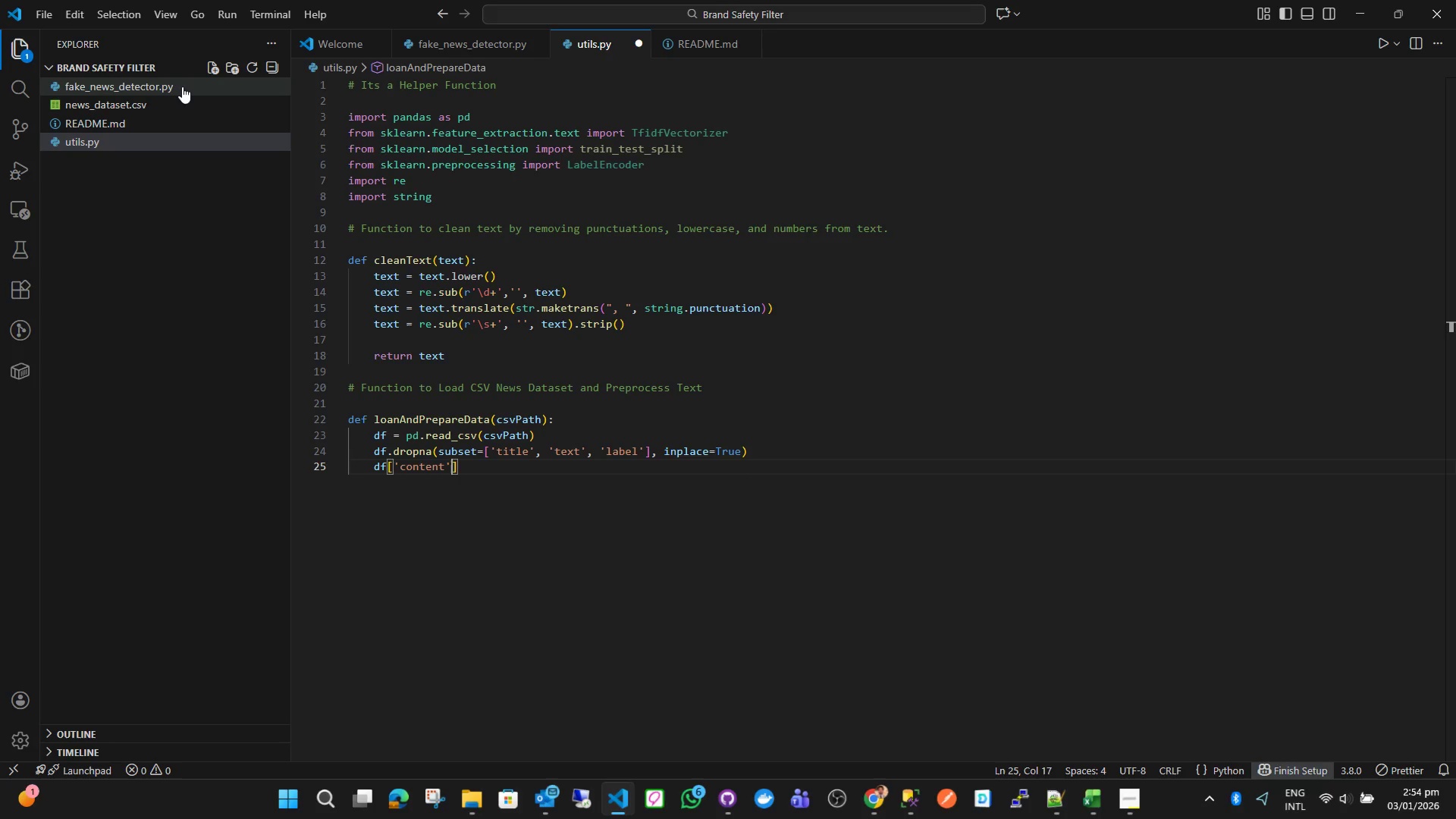 
key(ArrowRight)
 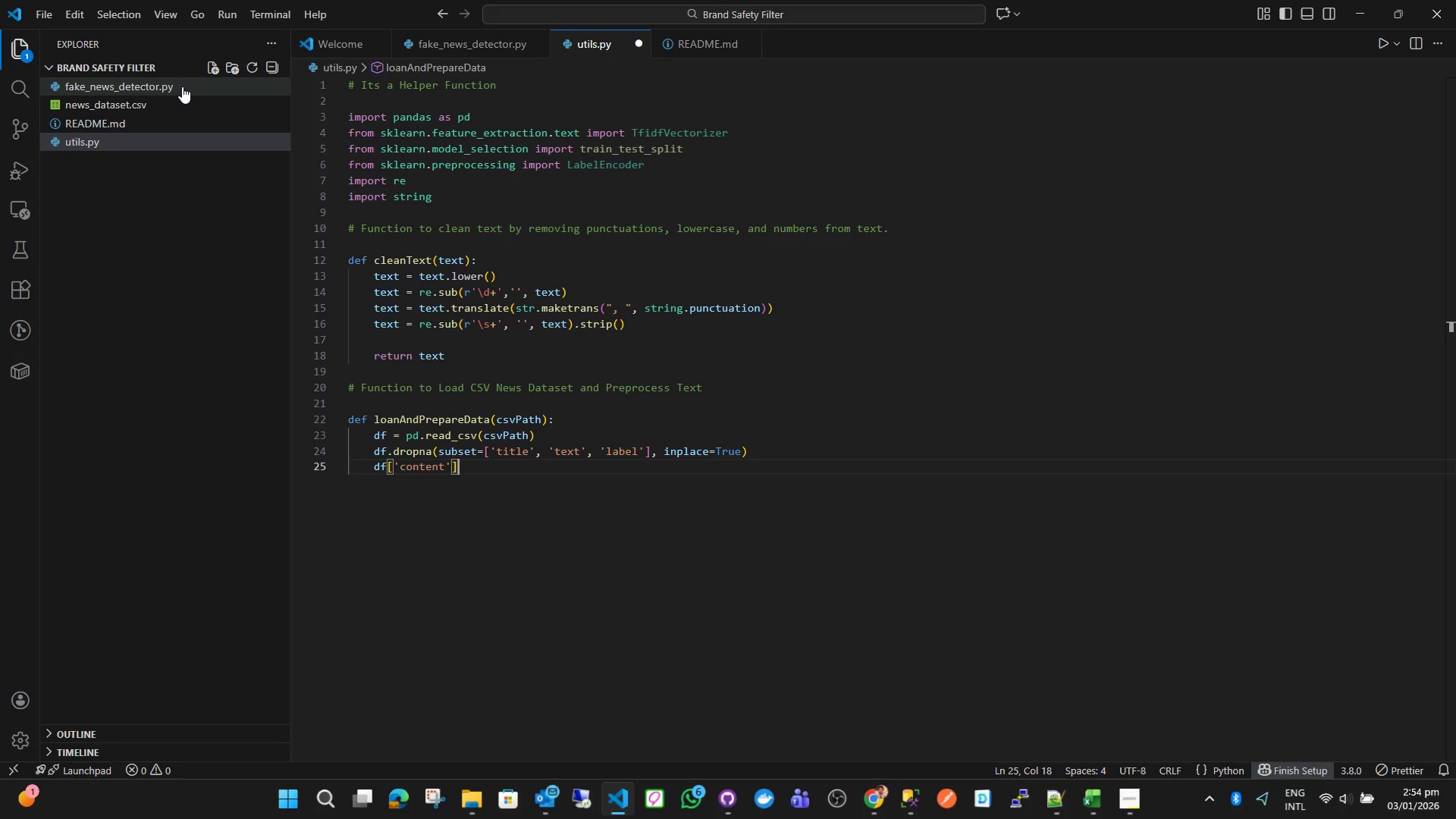 
type( = df)
key(Backspace)
key(Backspace)
 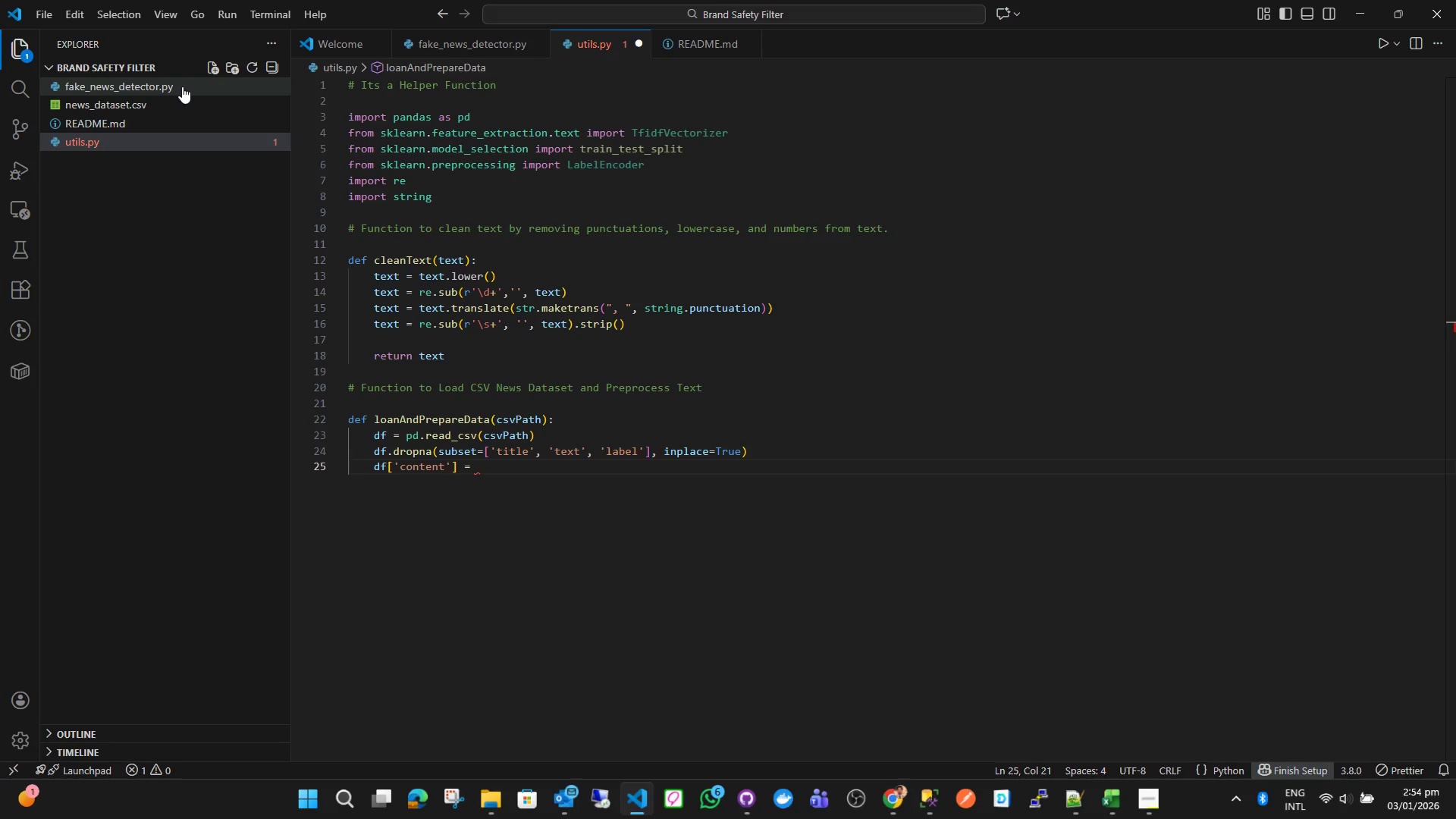 
type((df['')
 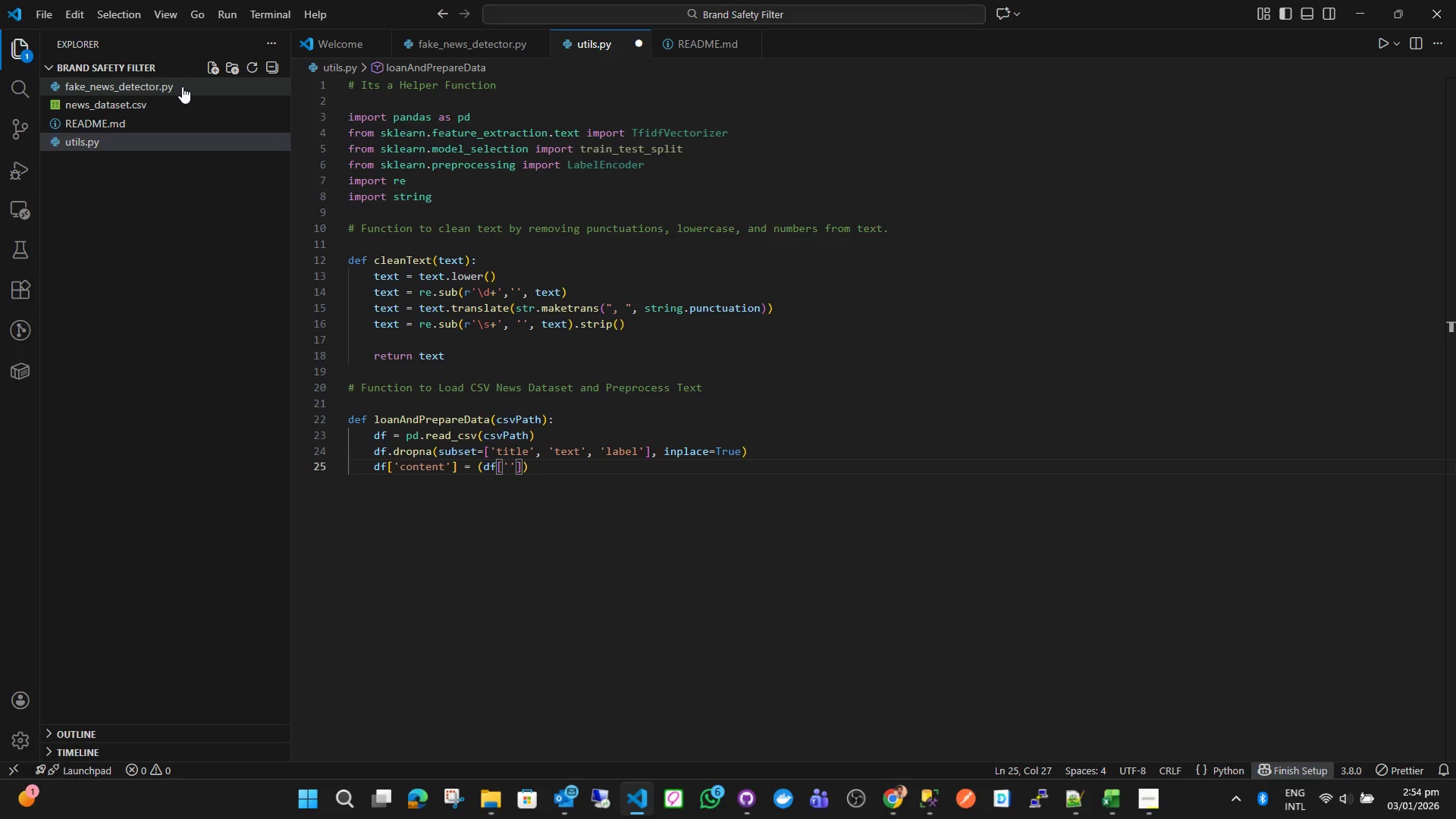 
key(ArrowLeft)
 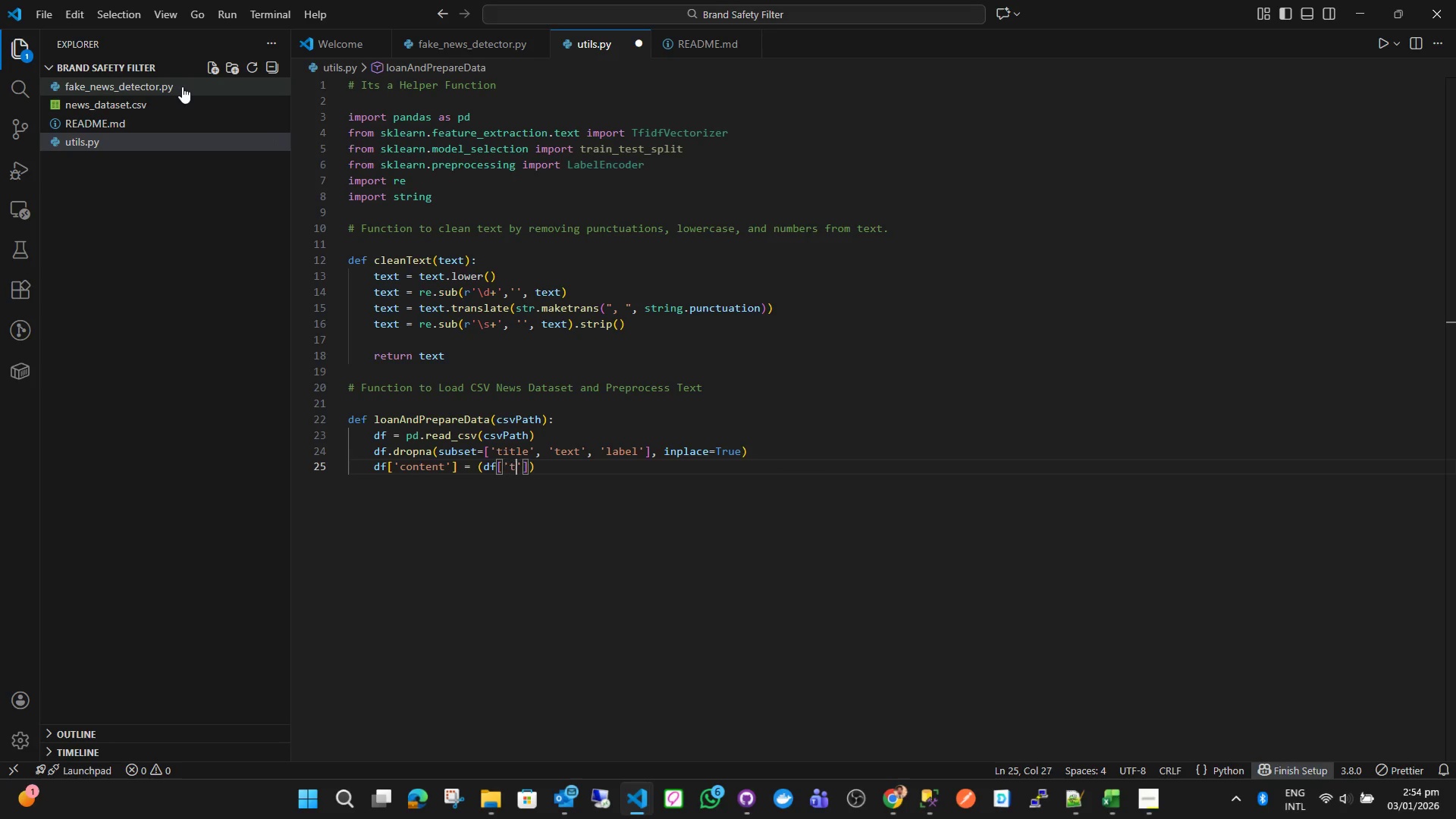 
type(title)
 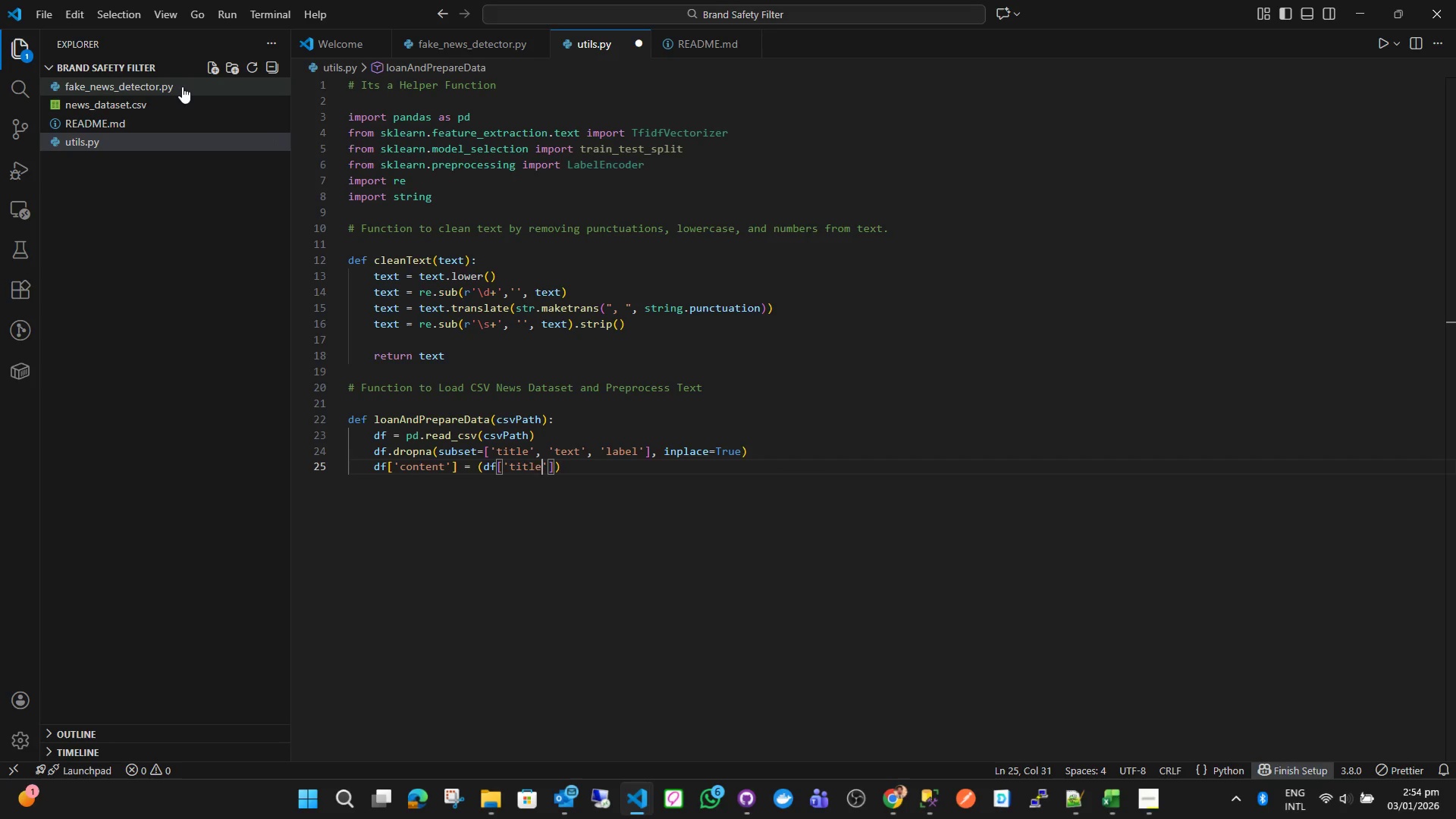 
key(ArrowRight)
 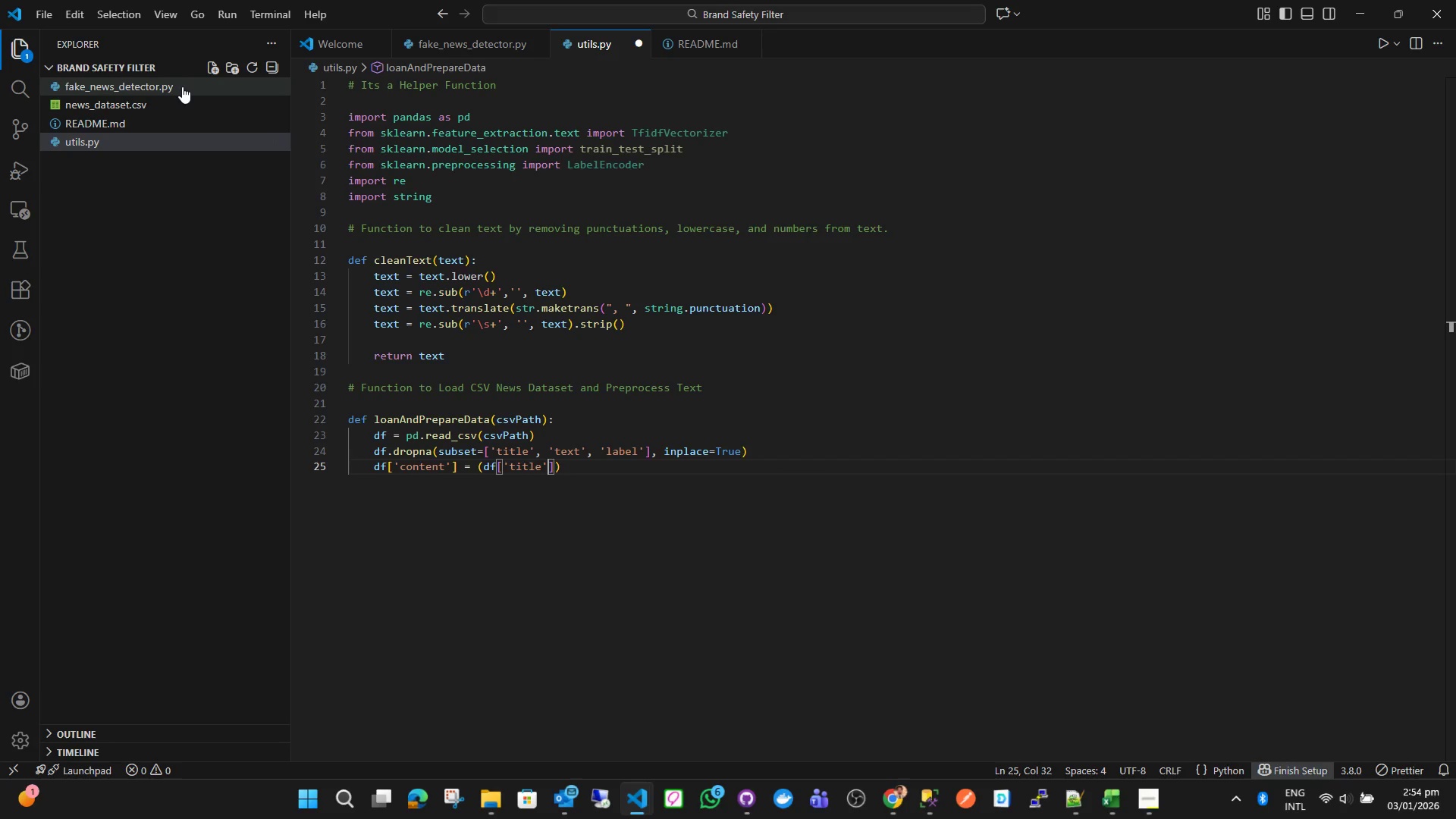 
key(ArrowRight)
 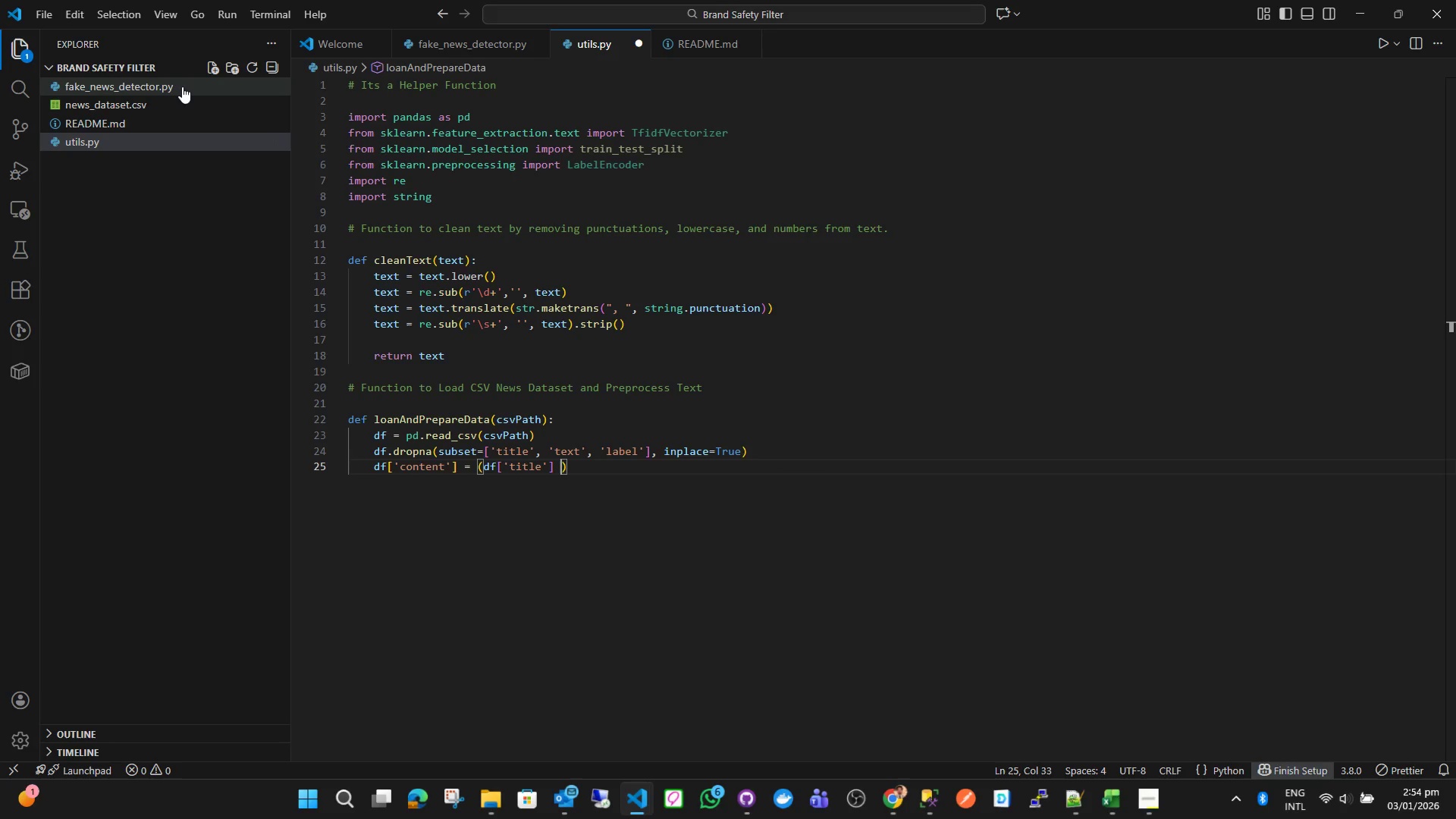 
type( + '' +df)
key(Backspace)
type( )
key(Backspace)
key(Backspace)
type( df['')
 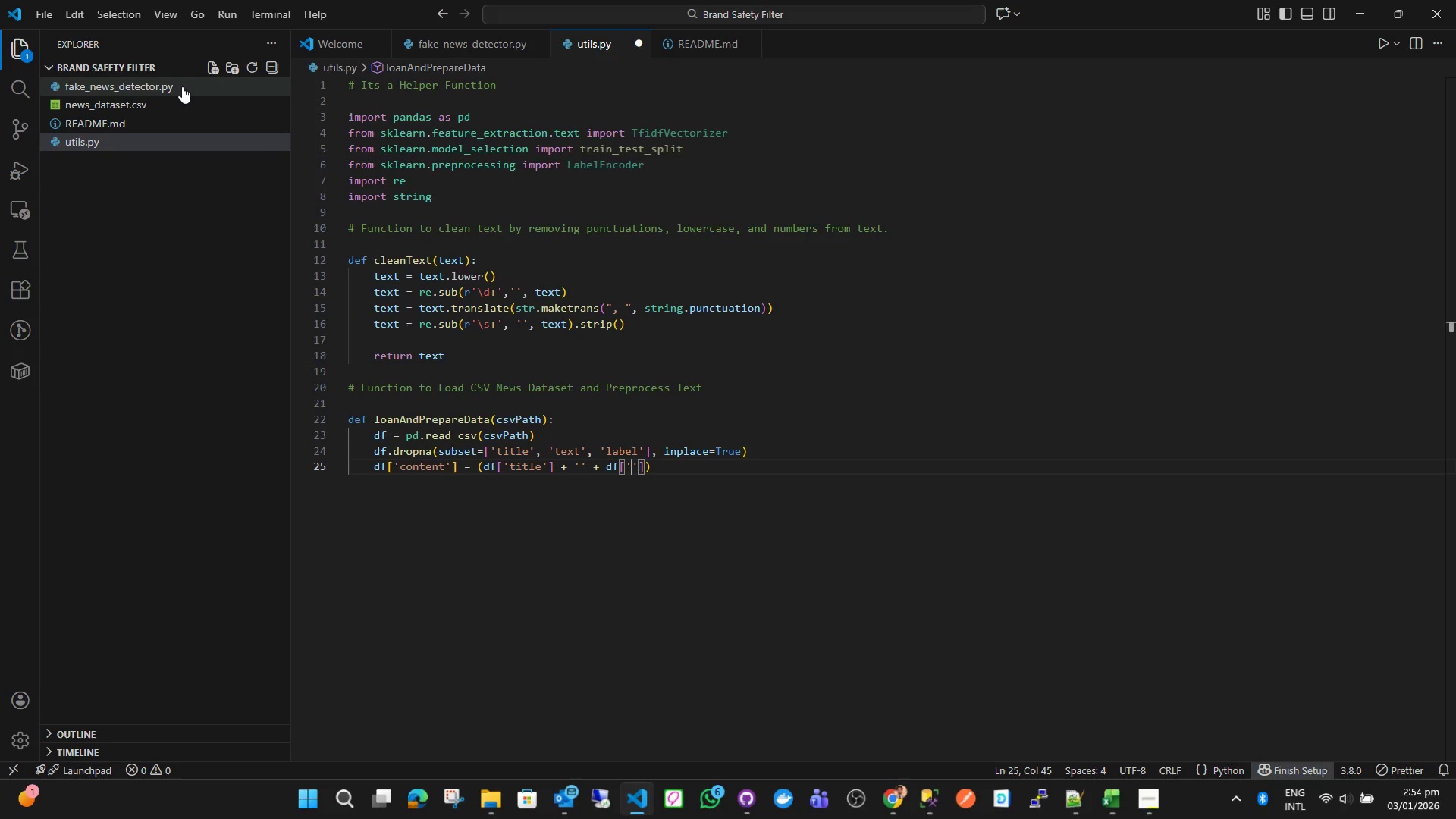 
 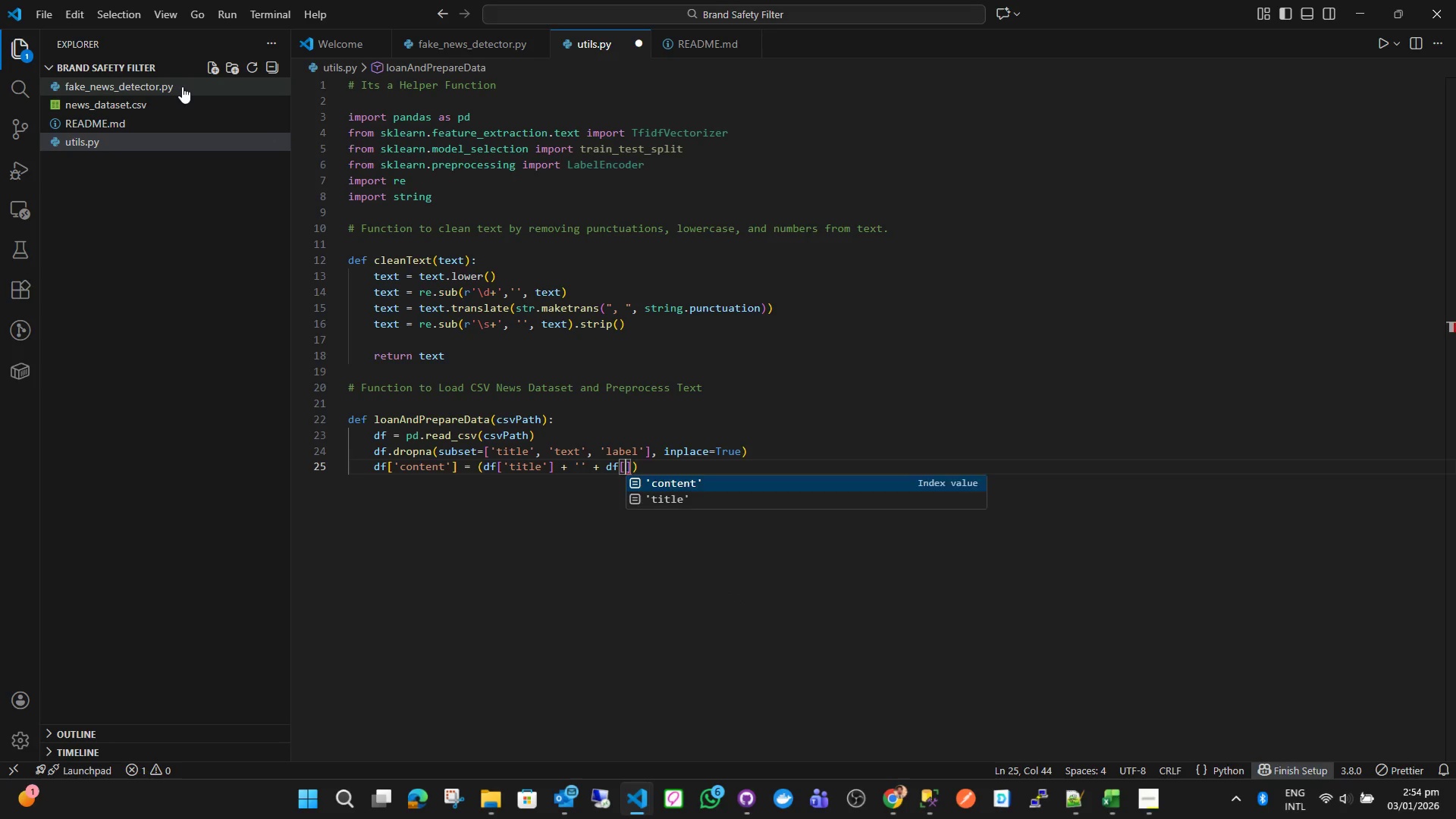 
key(ArrowLeft)
 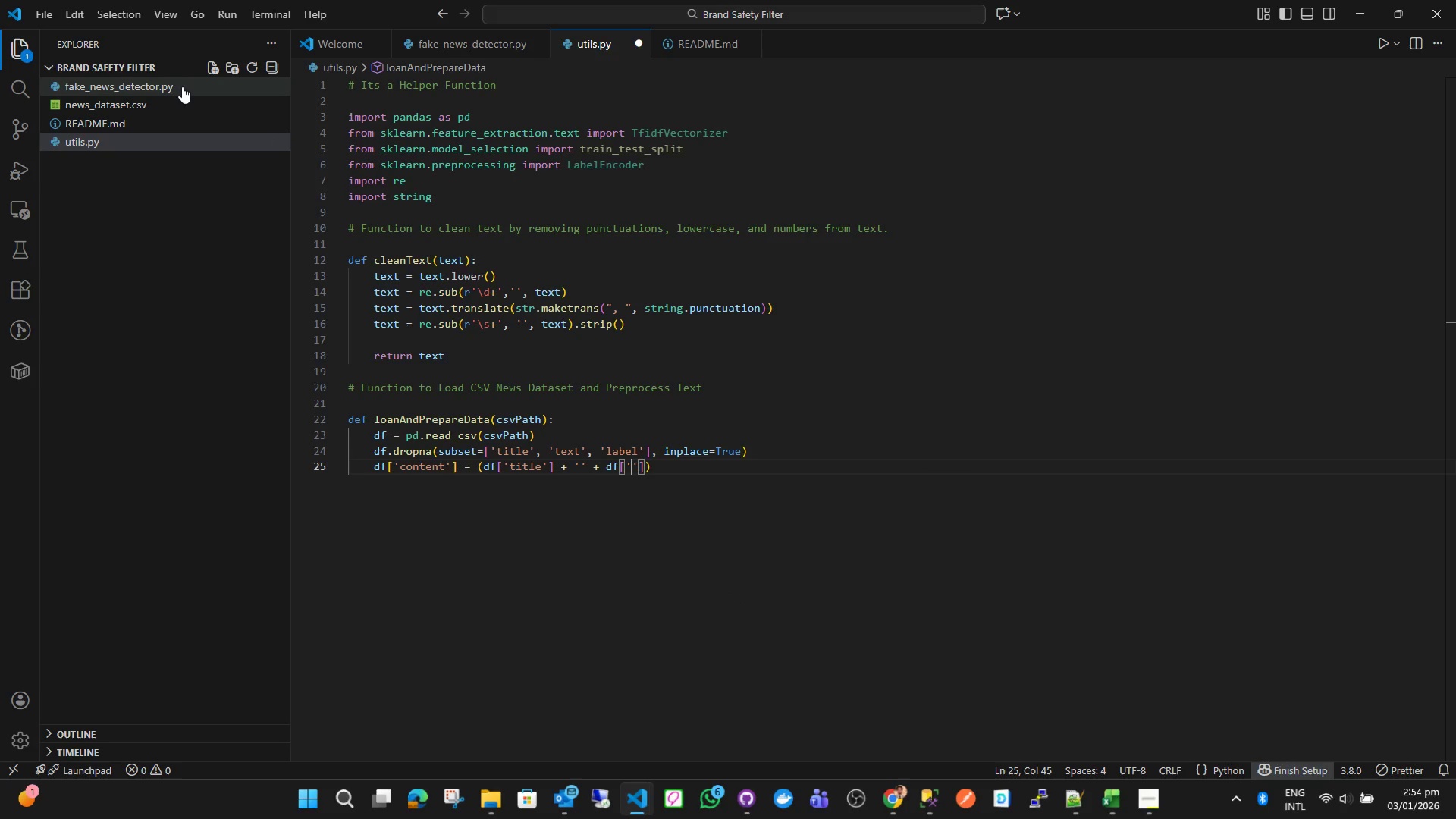 
type(text)
 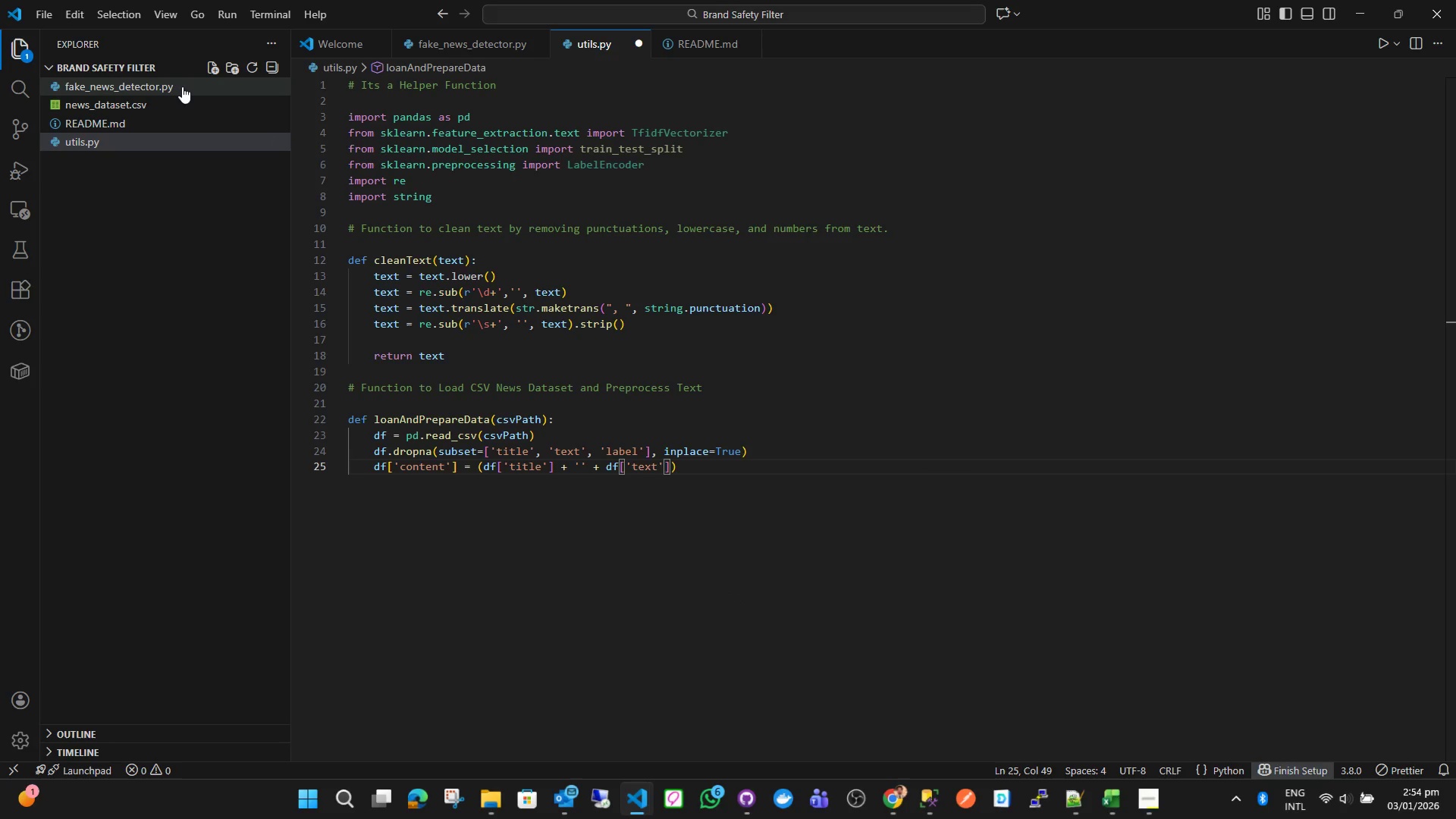 
key(ArrowRight)
 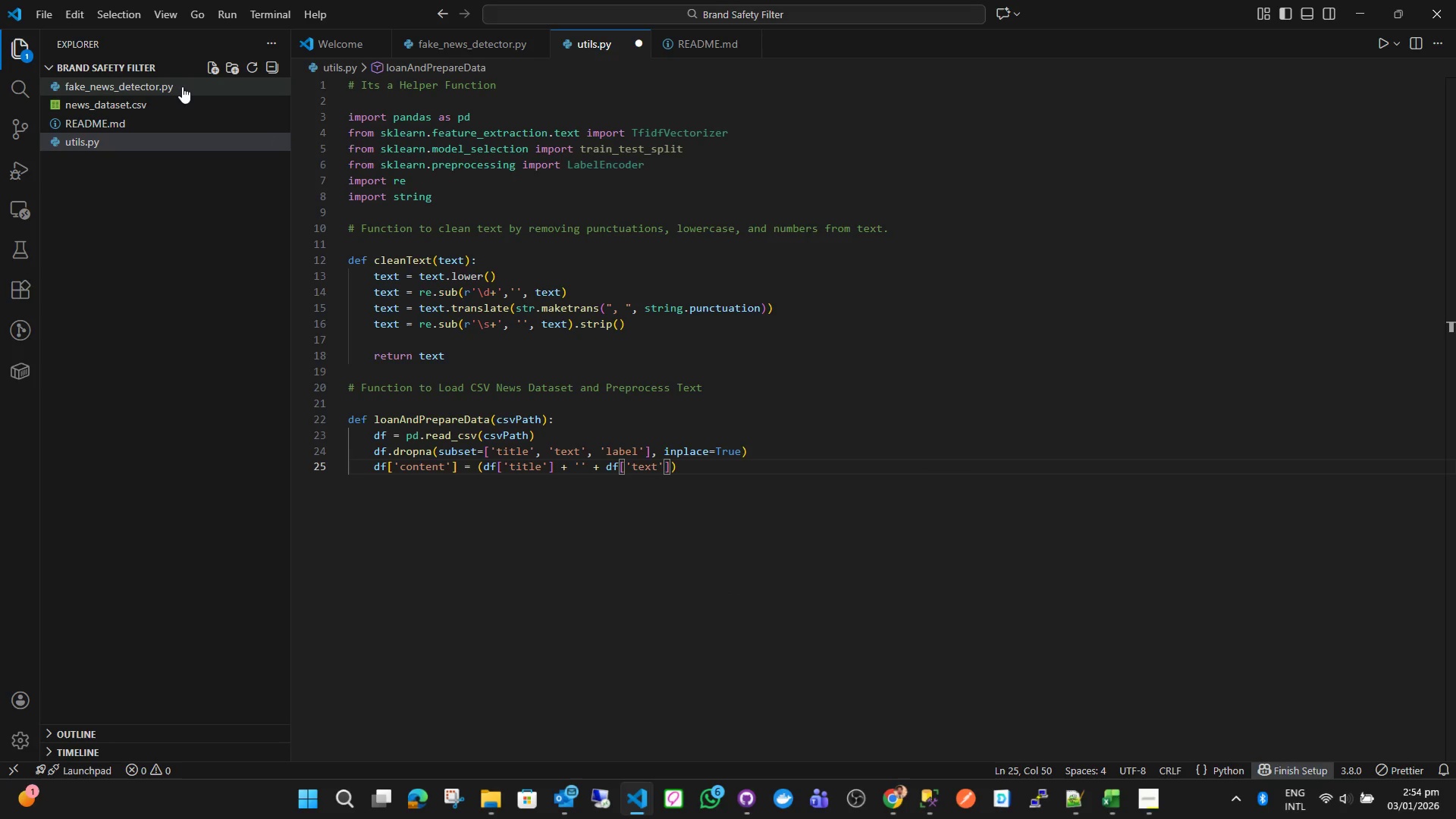 
key(ArrowRight)
 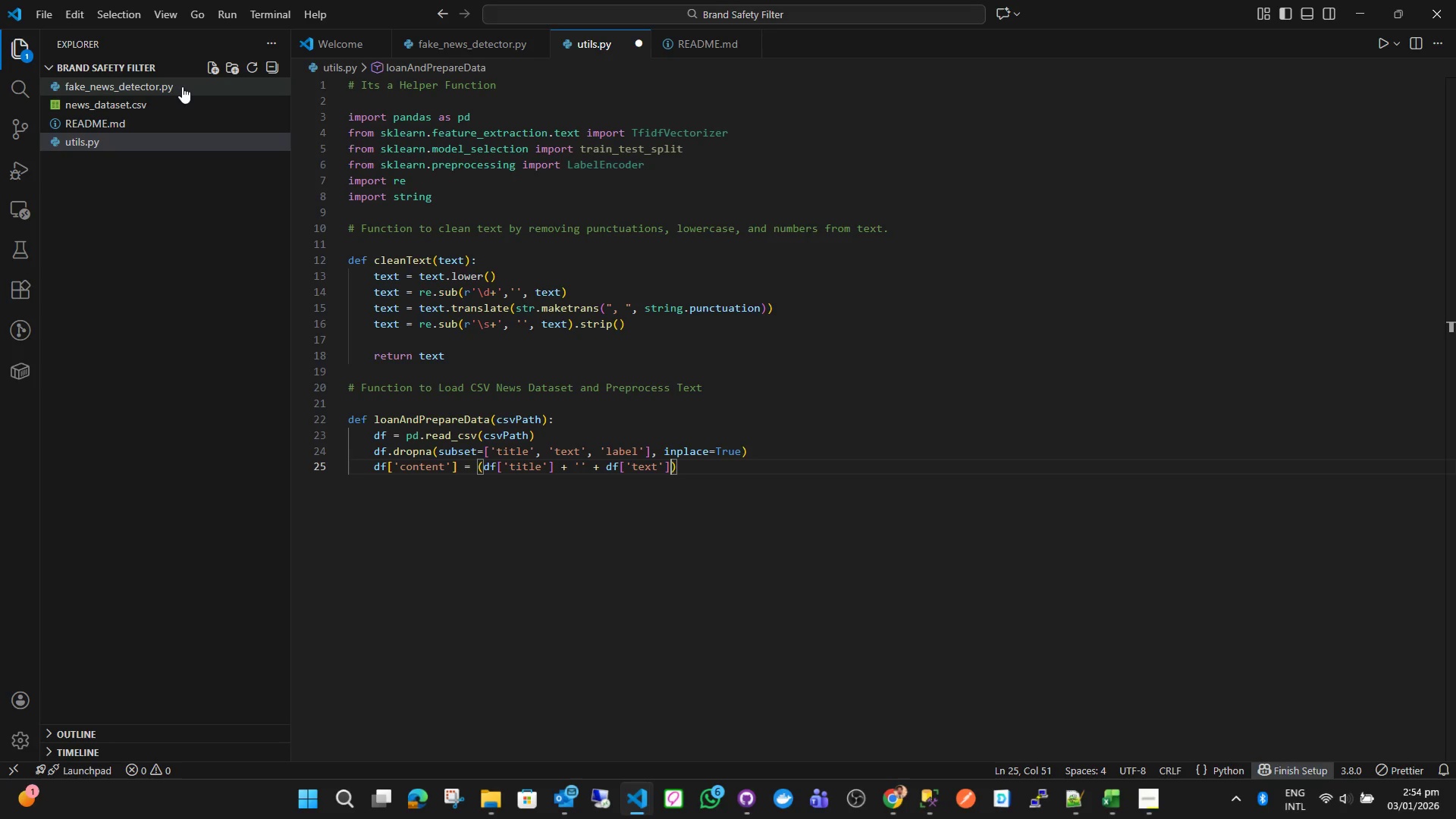 
key(ArrowRight)
 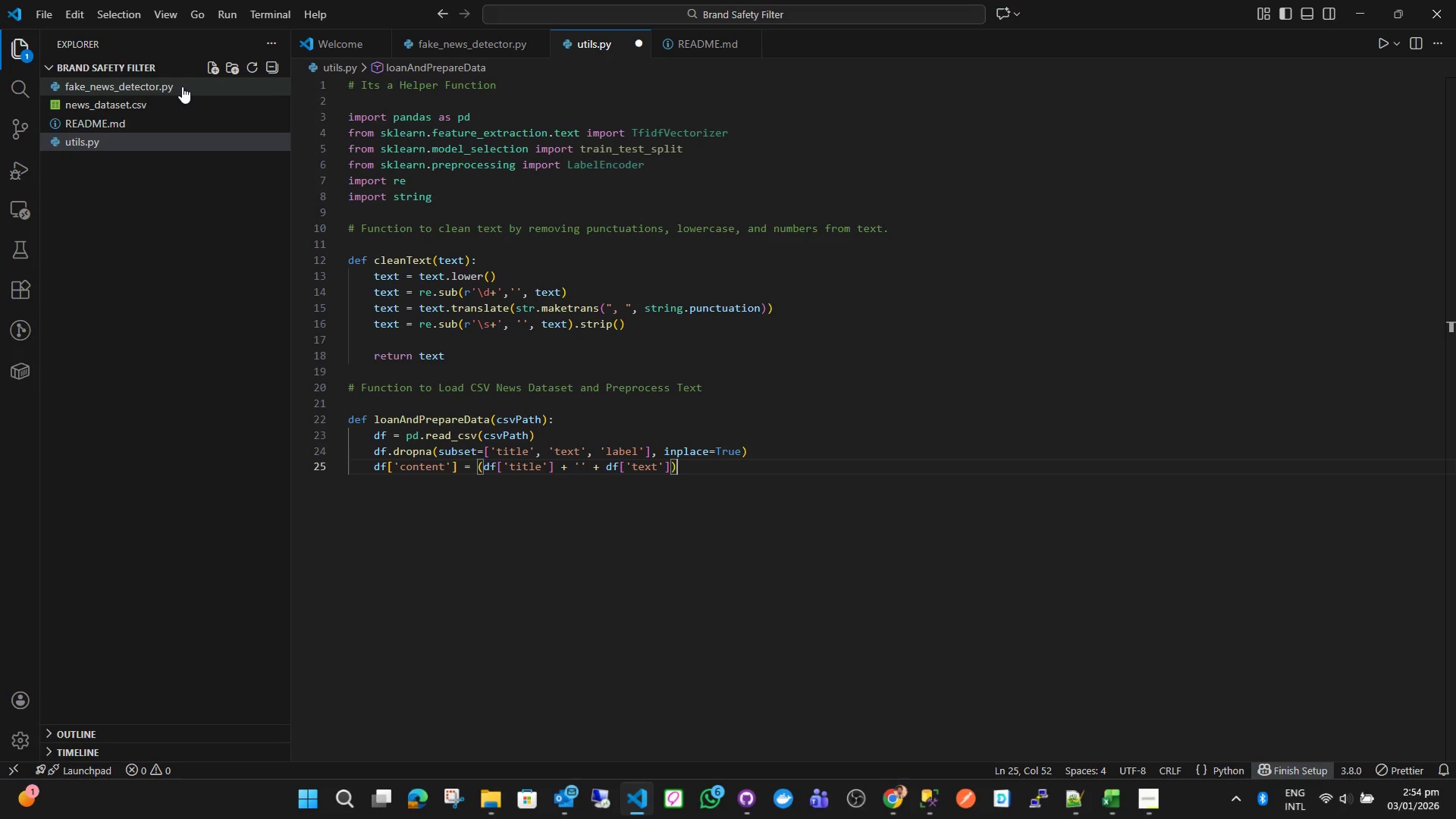 
type(.apply()
 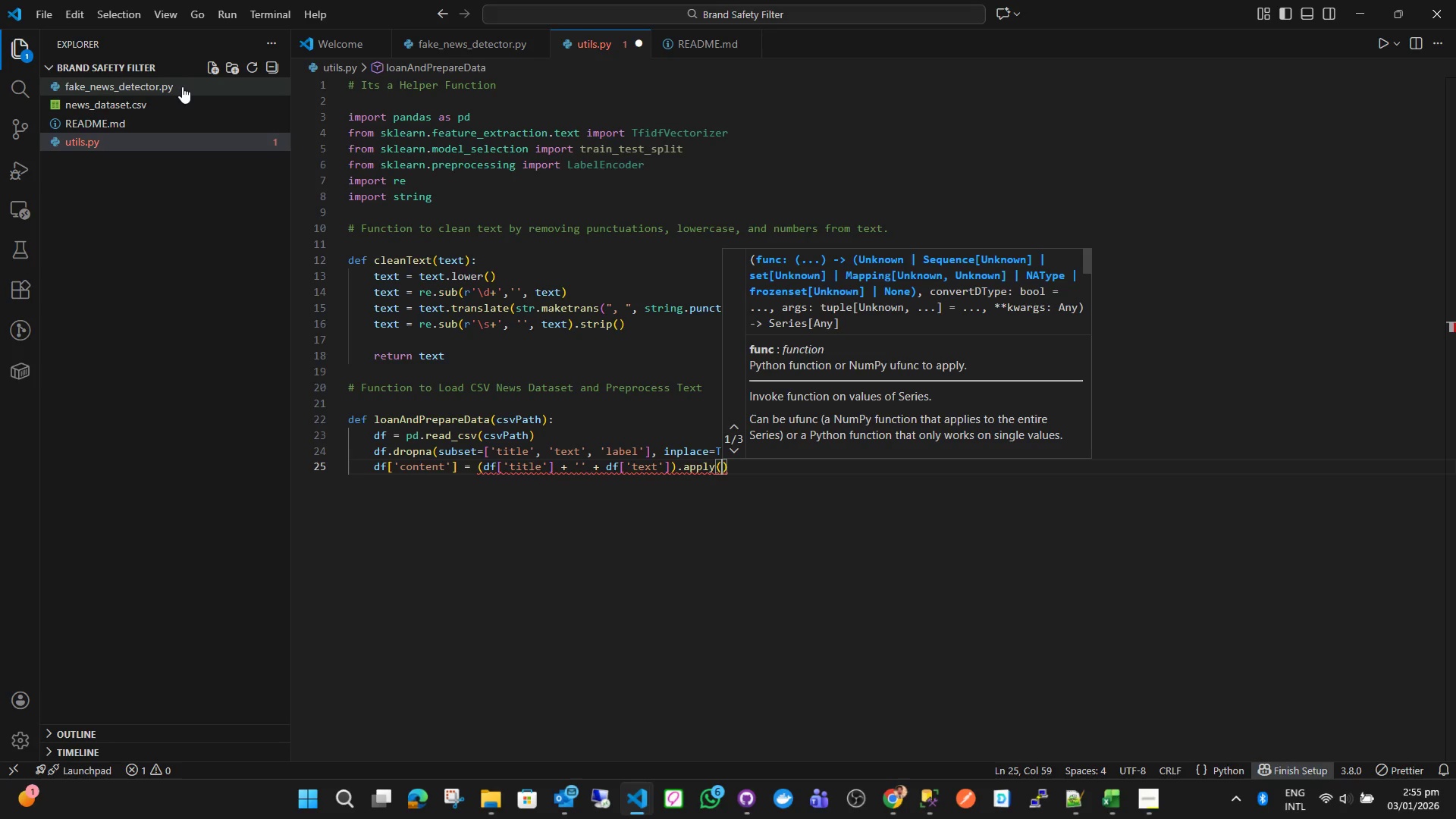 
type(cl)
 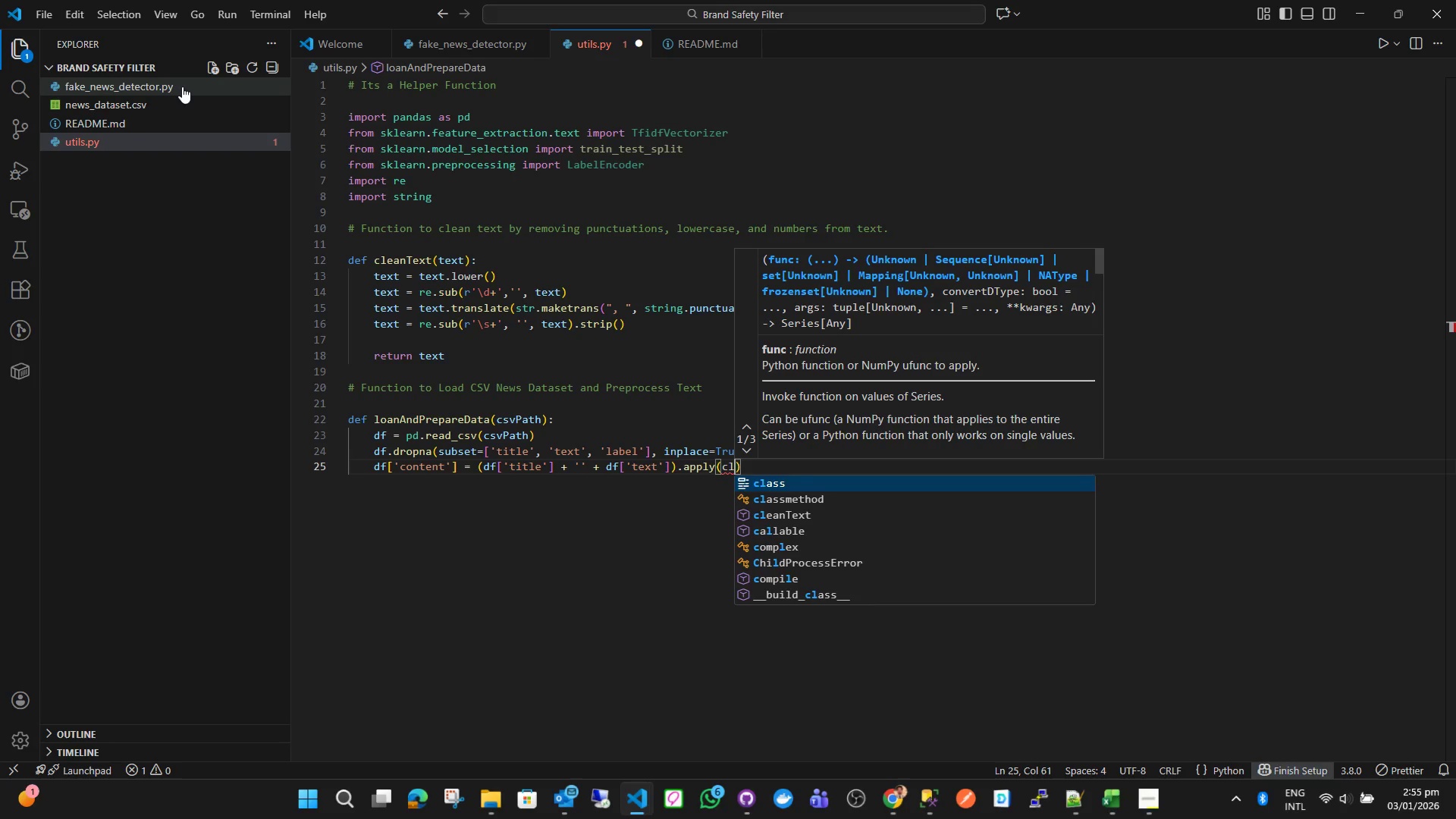 
hold_key(key=E, duration=0.42)
 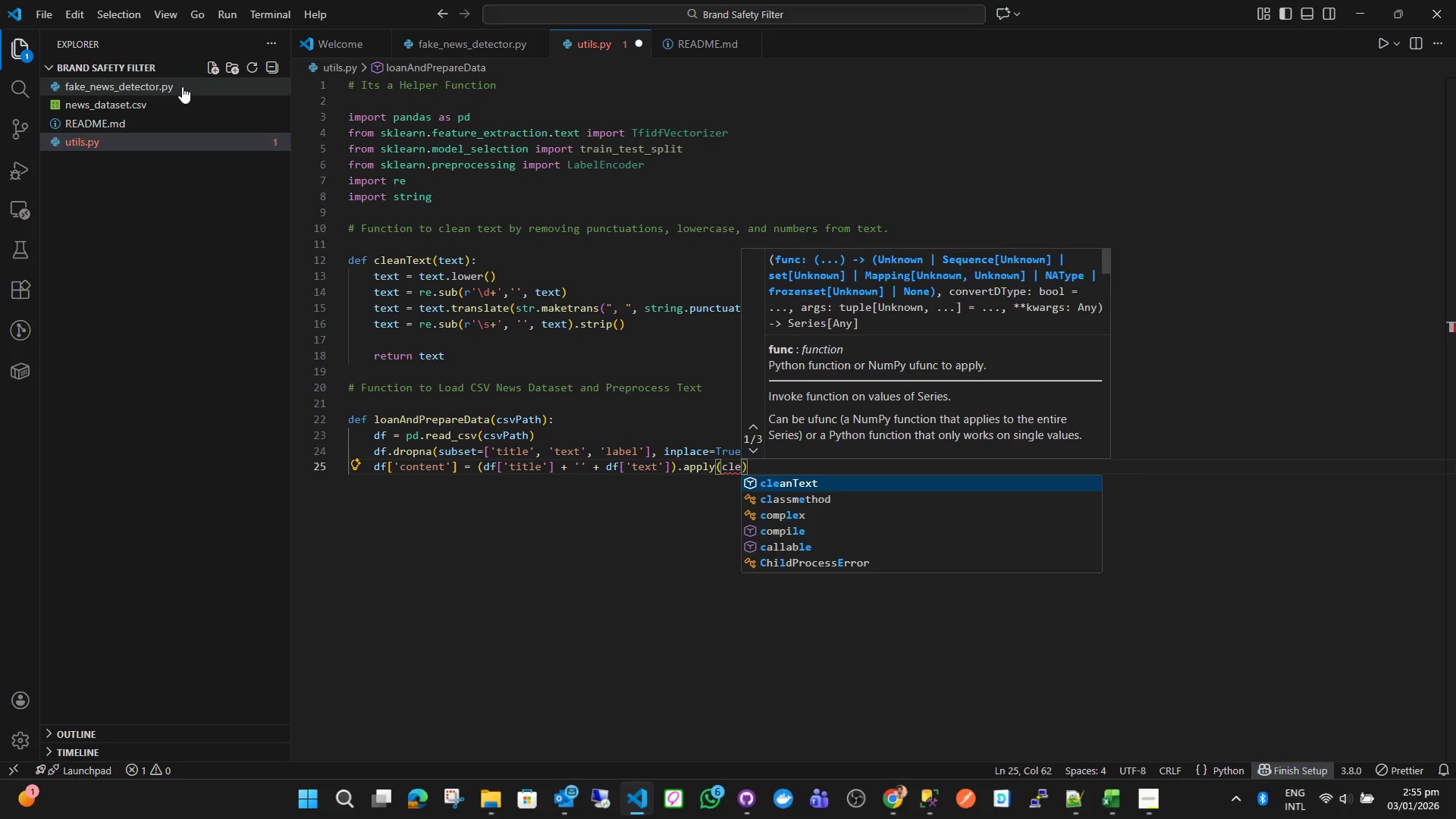 
key(Enter)
 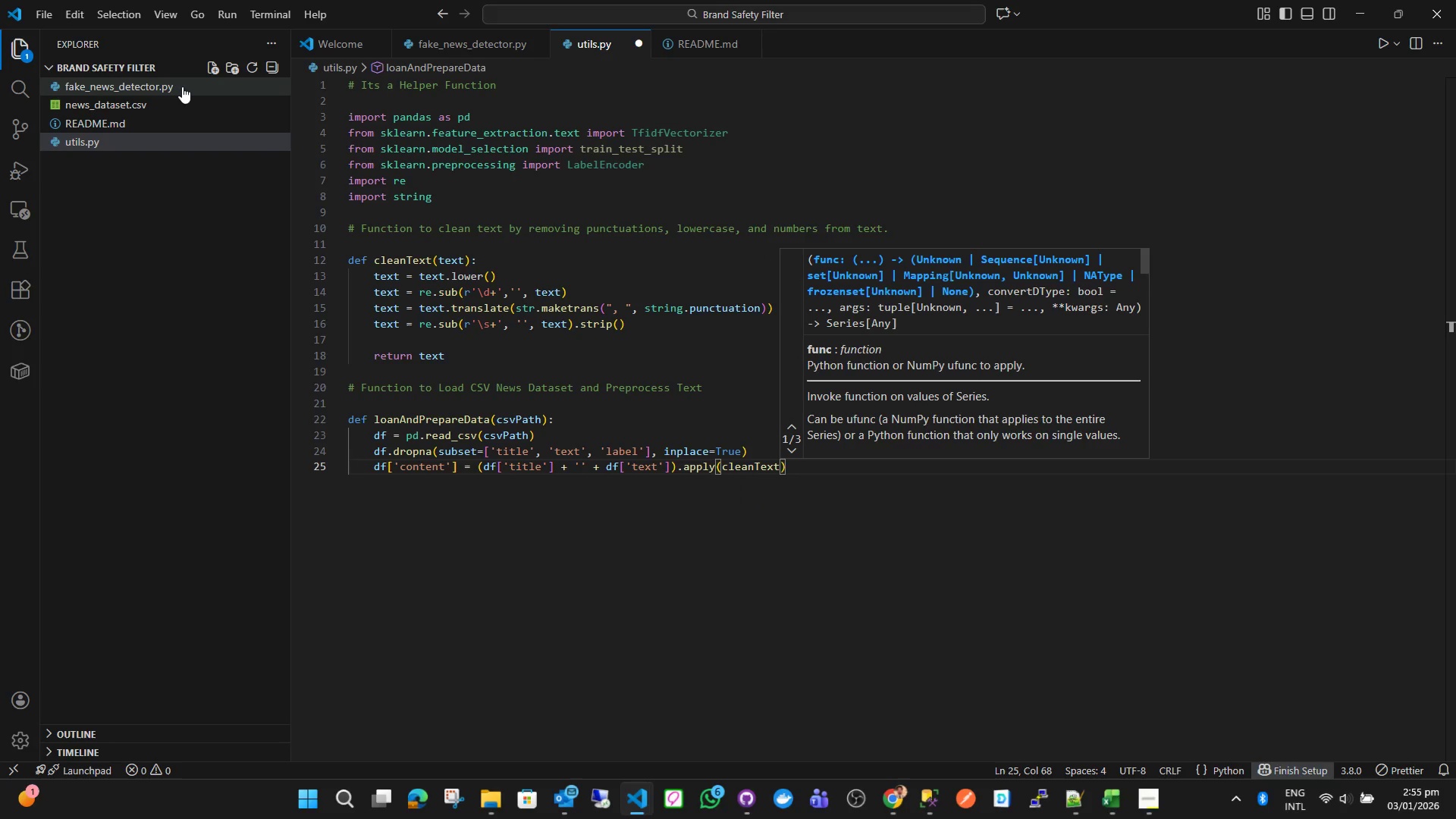 
key(ArrowRight)
 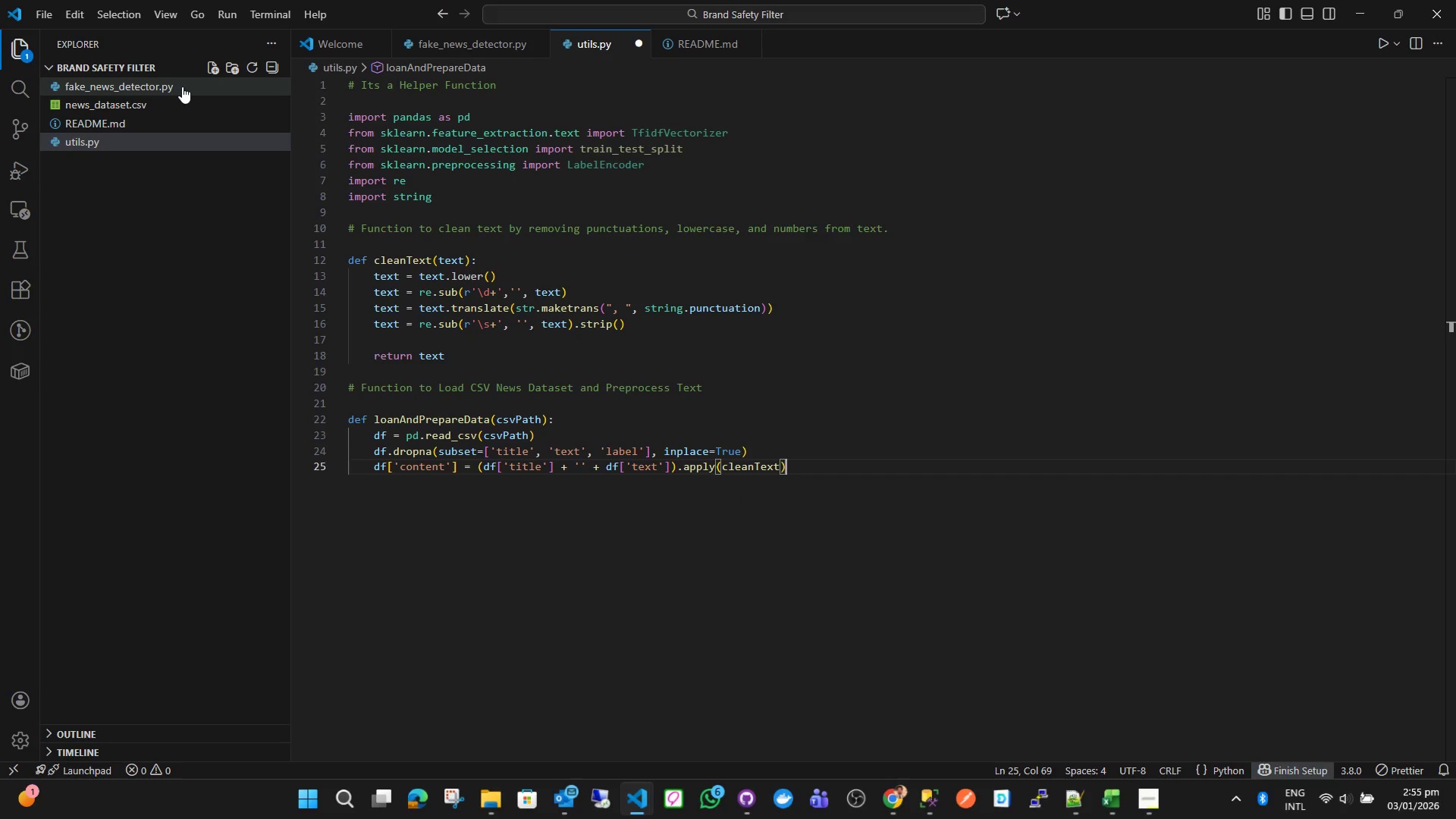 
key(Enter)
 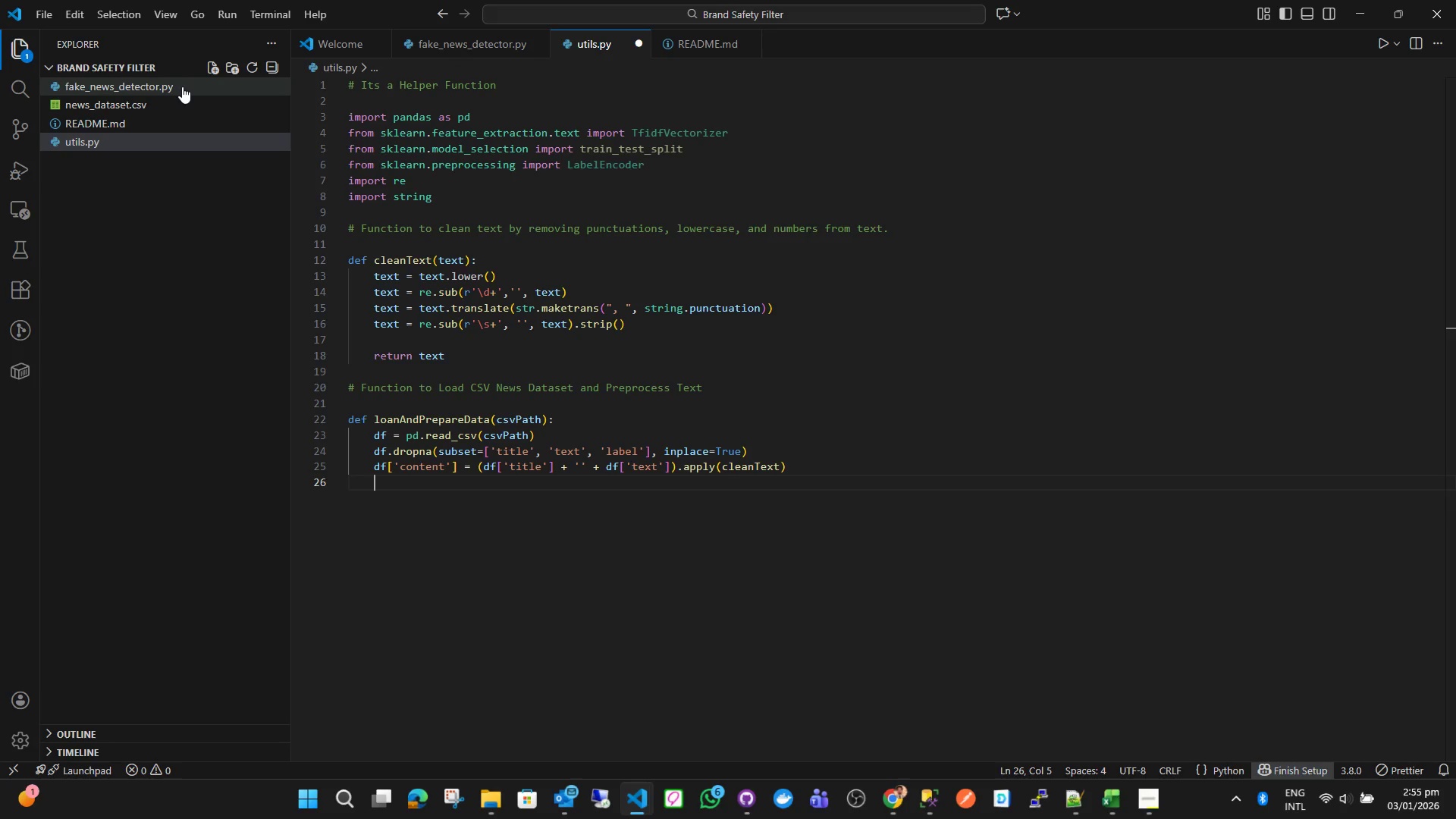 
type(x = df[)
 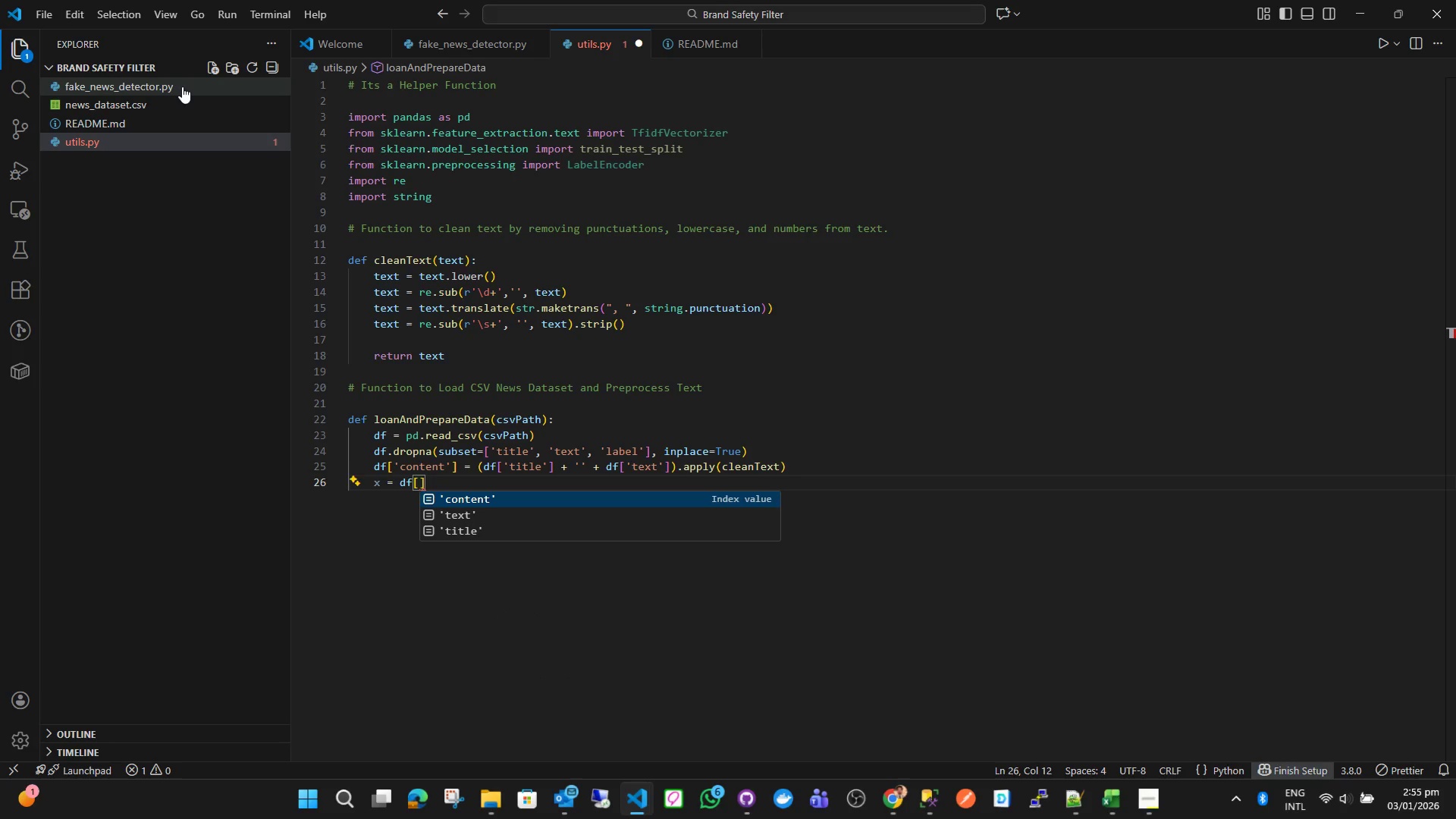 
key(Enter)
 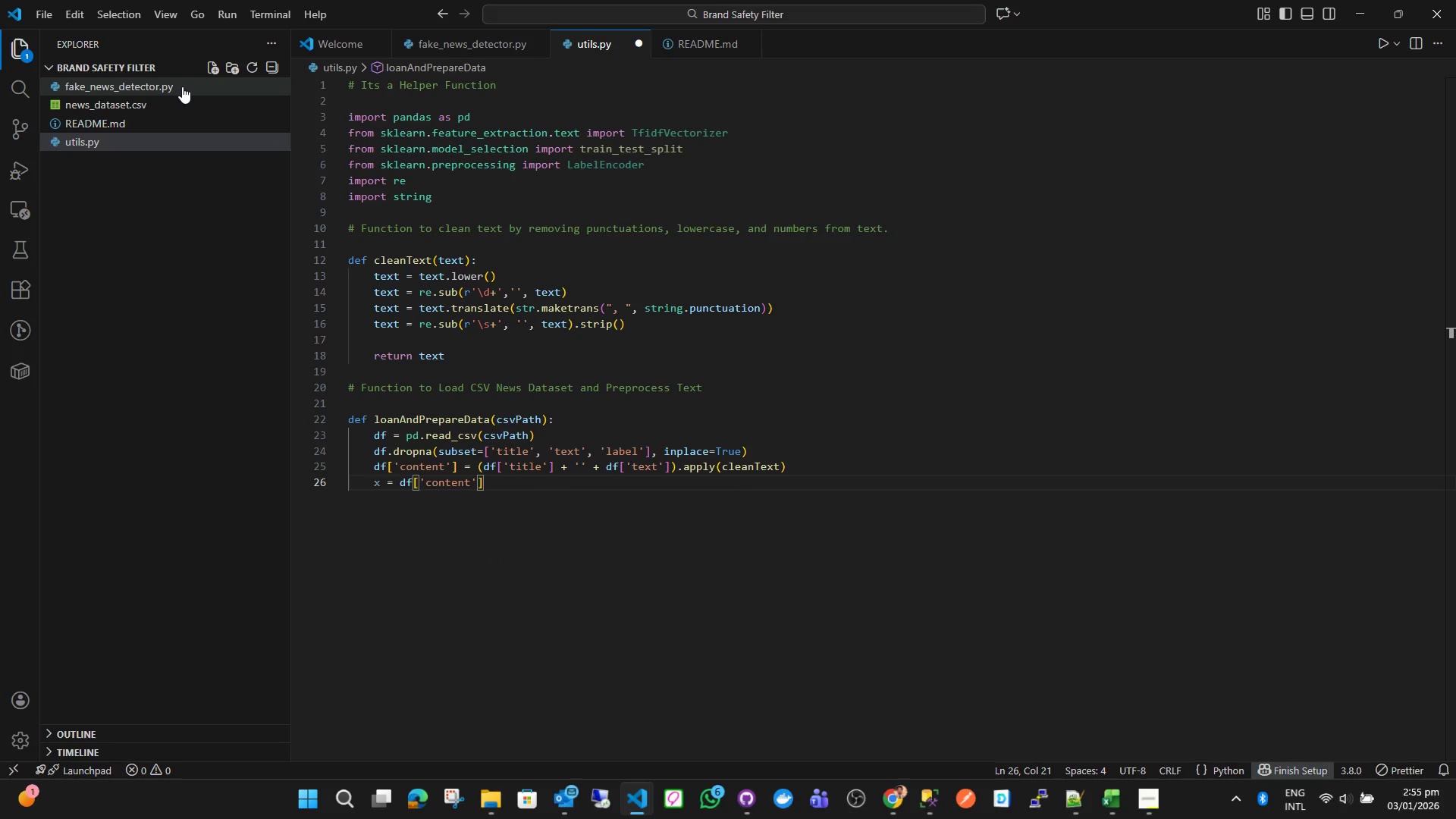 
key(ArrowRight)
 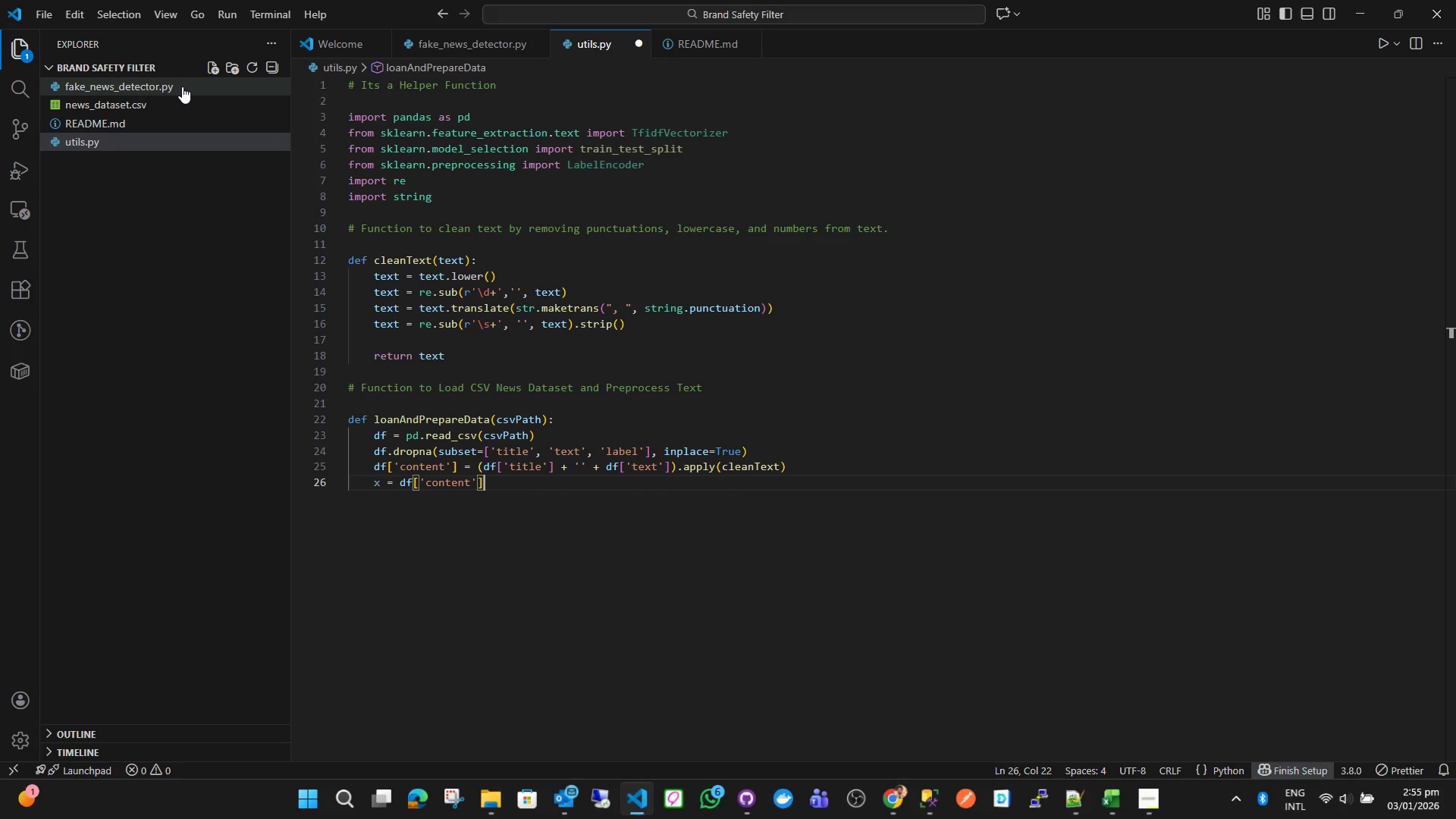 
key(ArrowRight)
 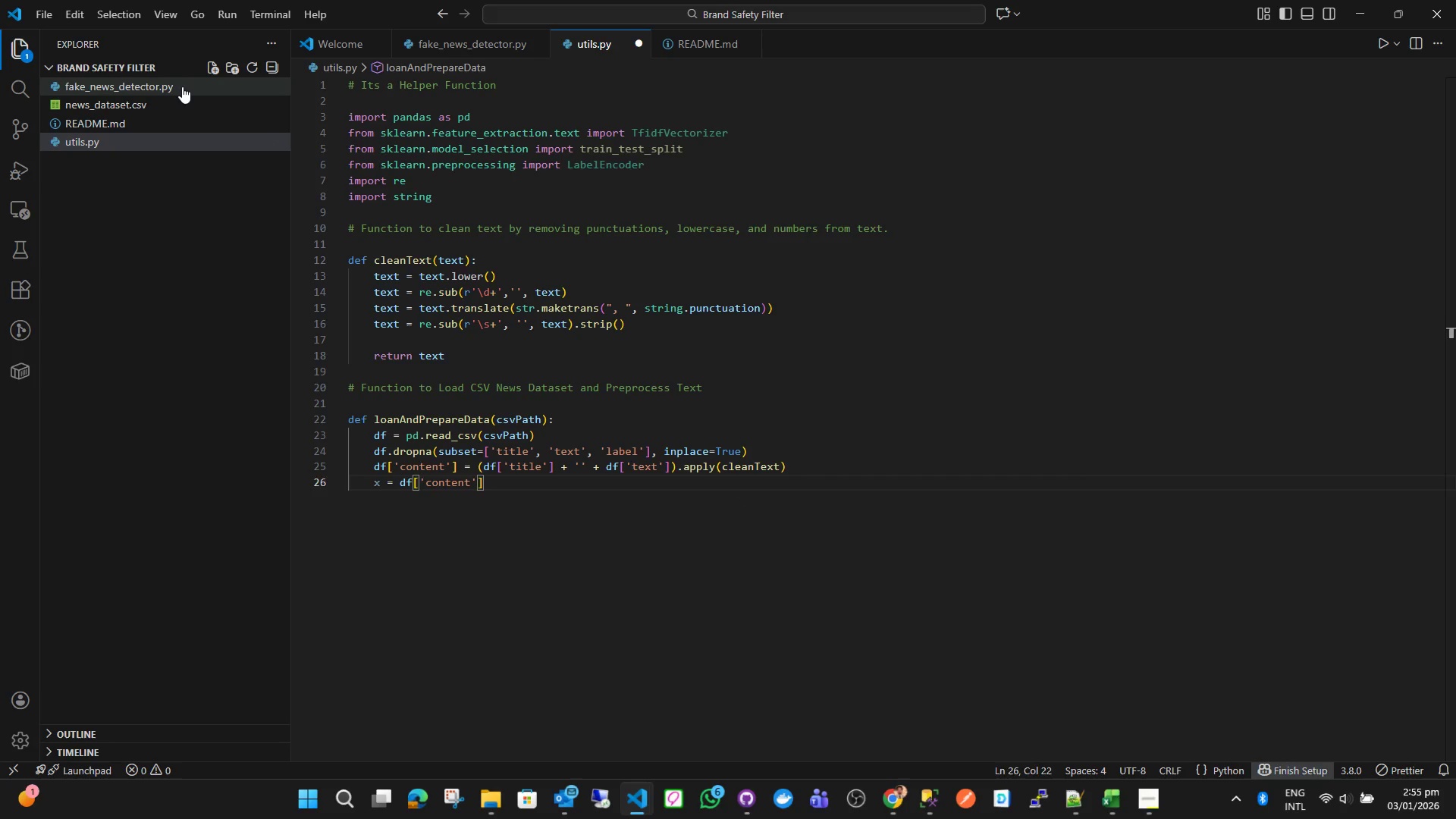 
key(Enter)
 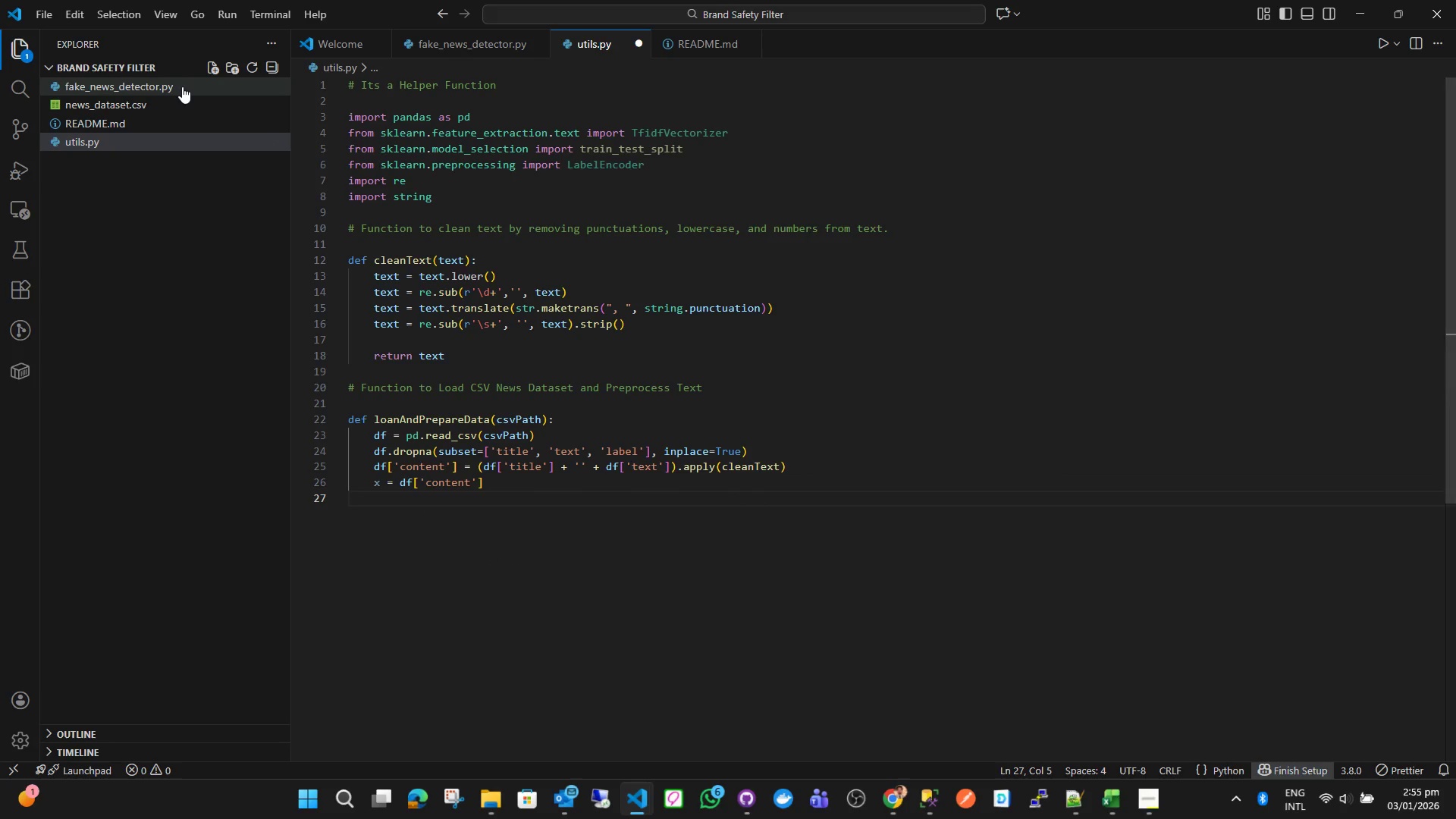 
type(y = La)
 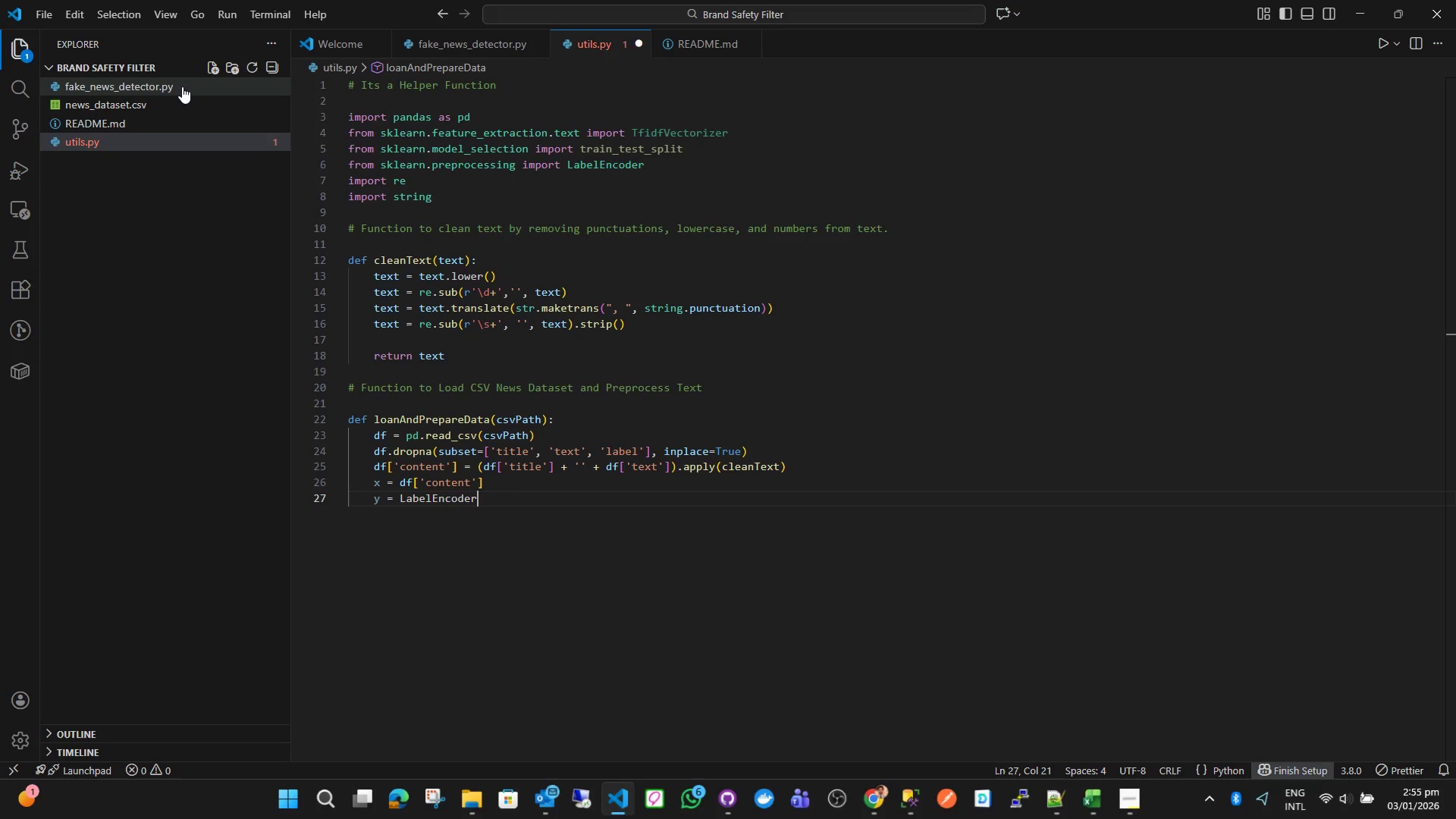 
 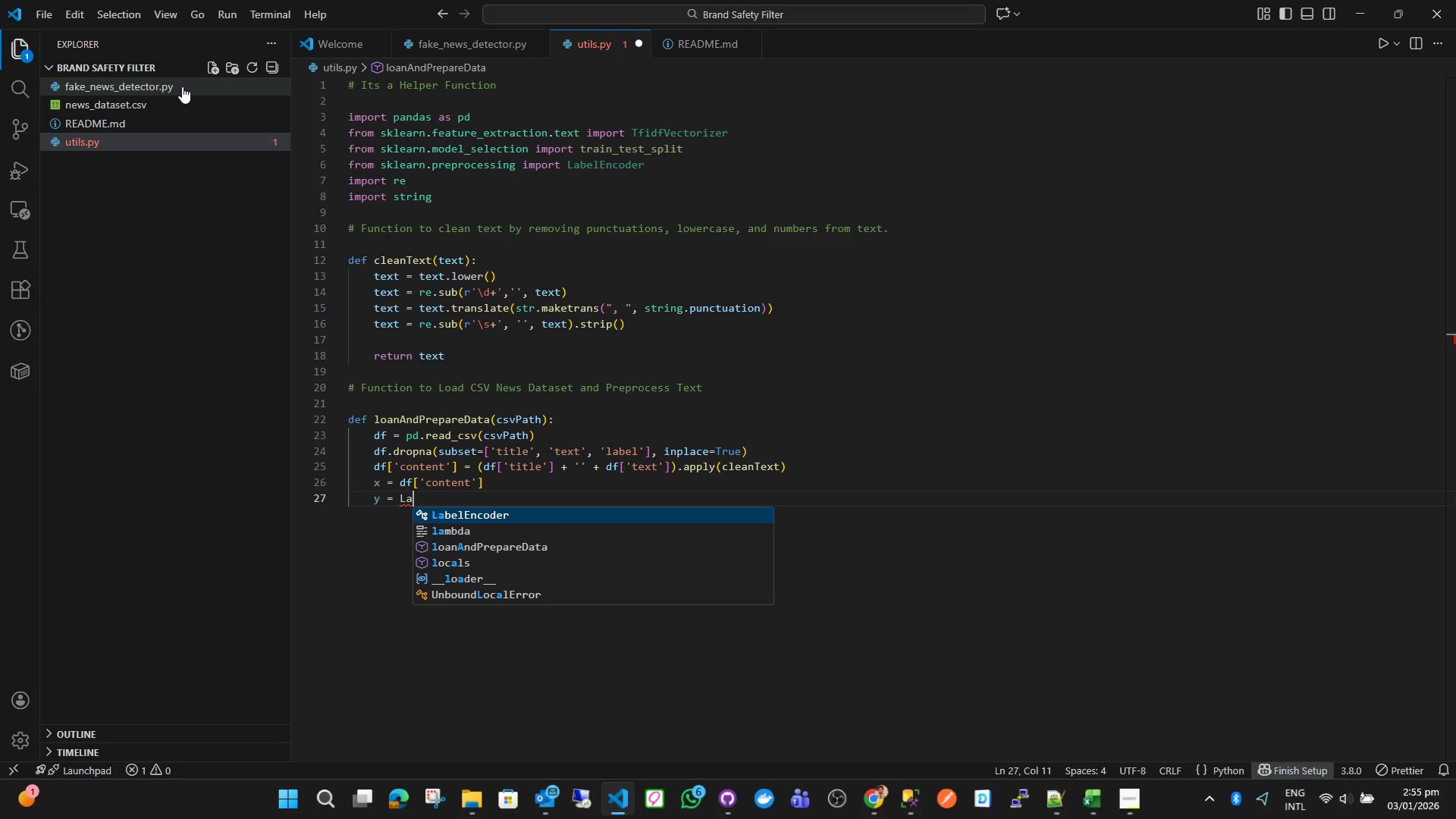 
key(Enter)
 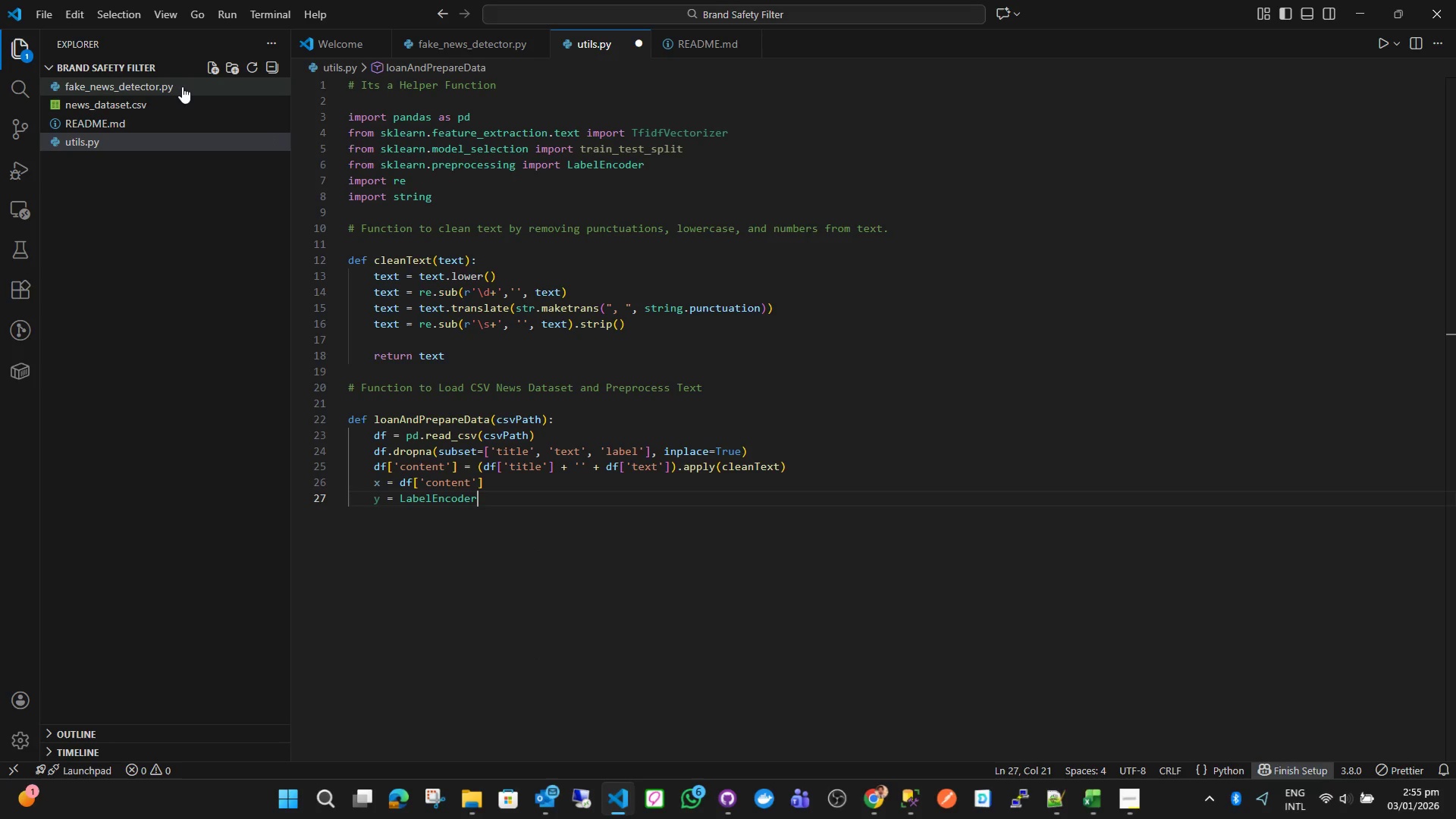 
key(Shift+9)
 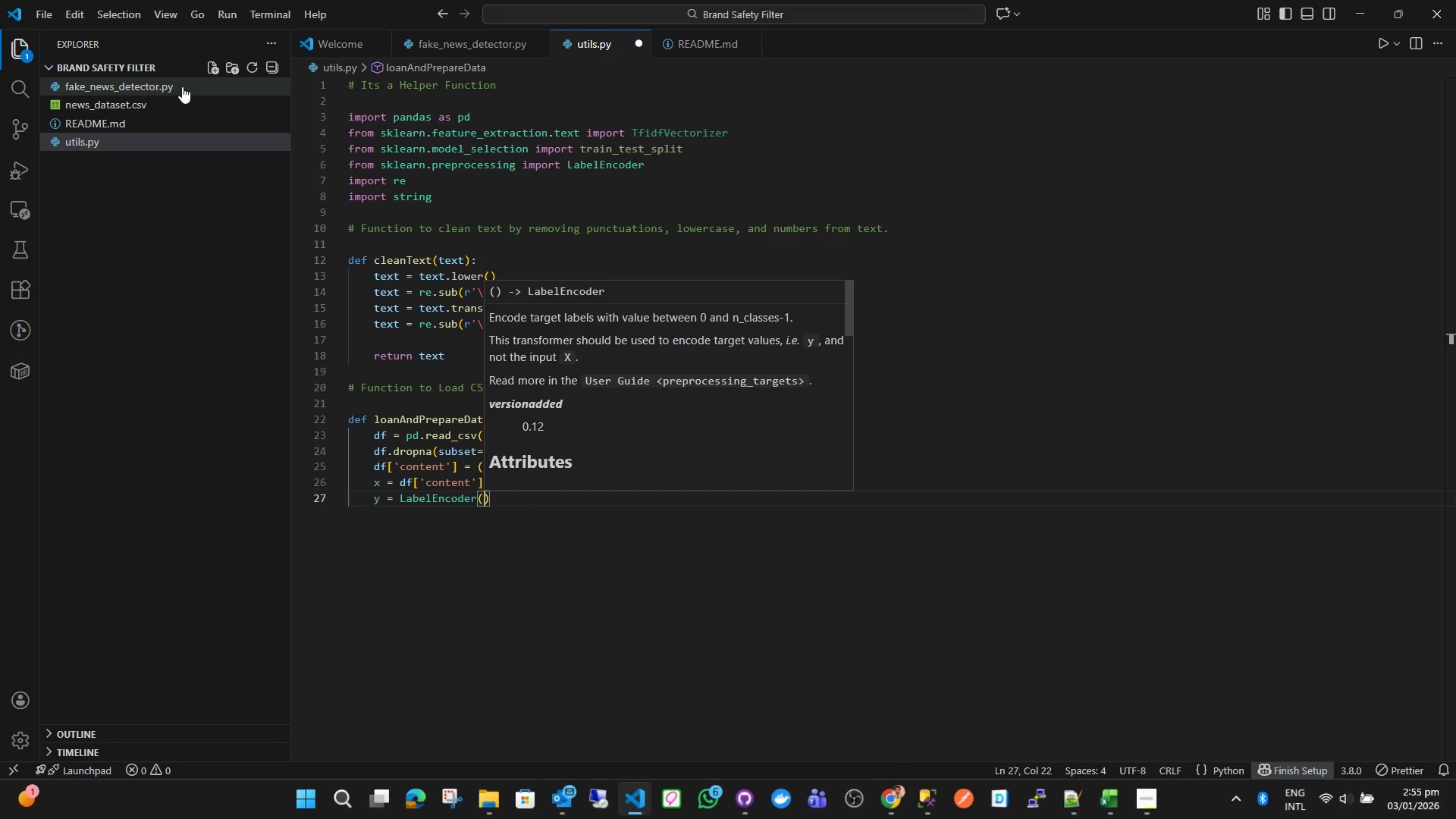 
key(ArrowRight)
 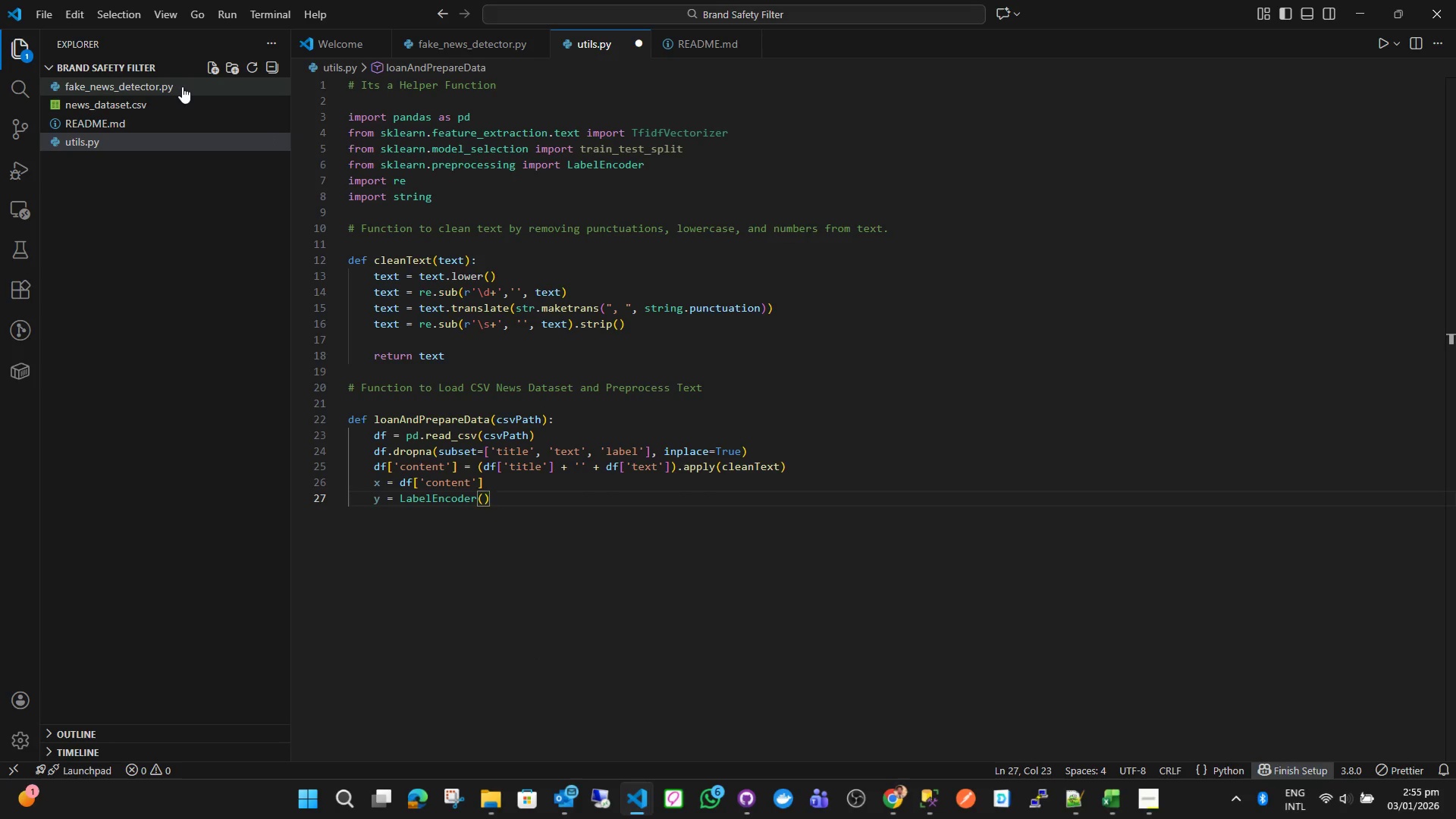 
type(.fit)
 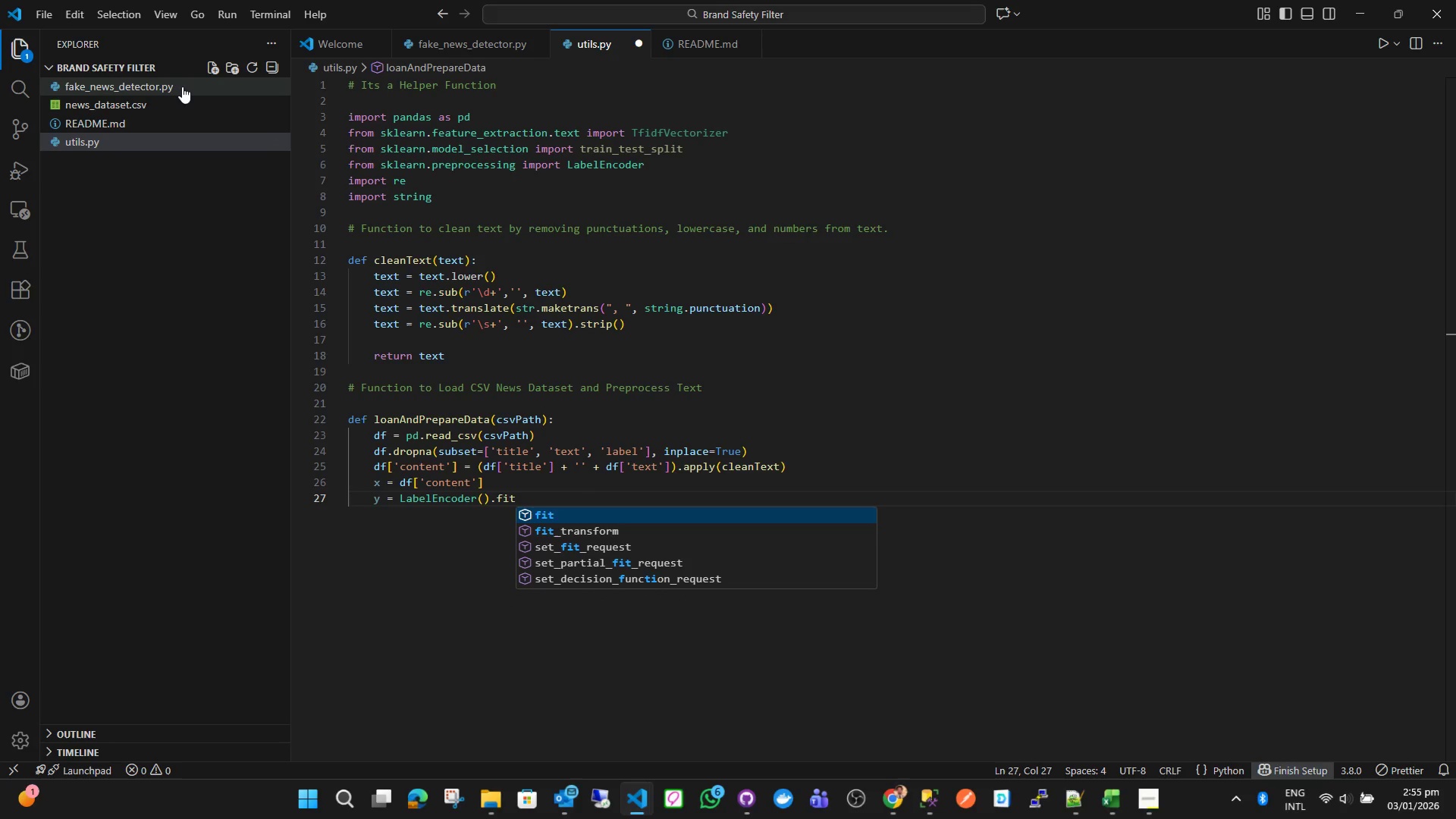 
key(ArrowDown)
 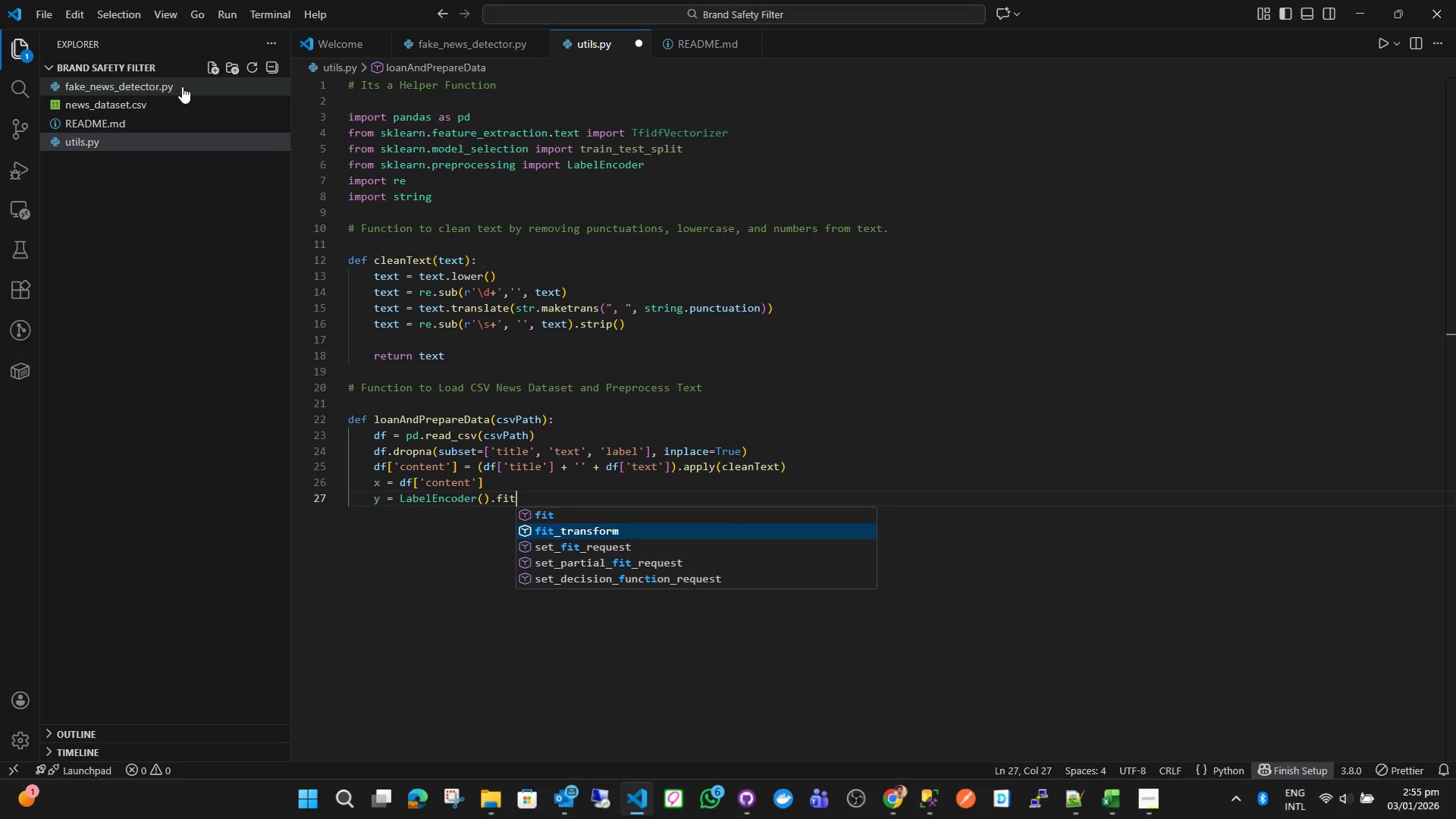 
key(Enter)
 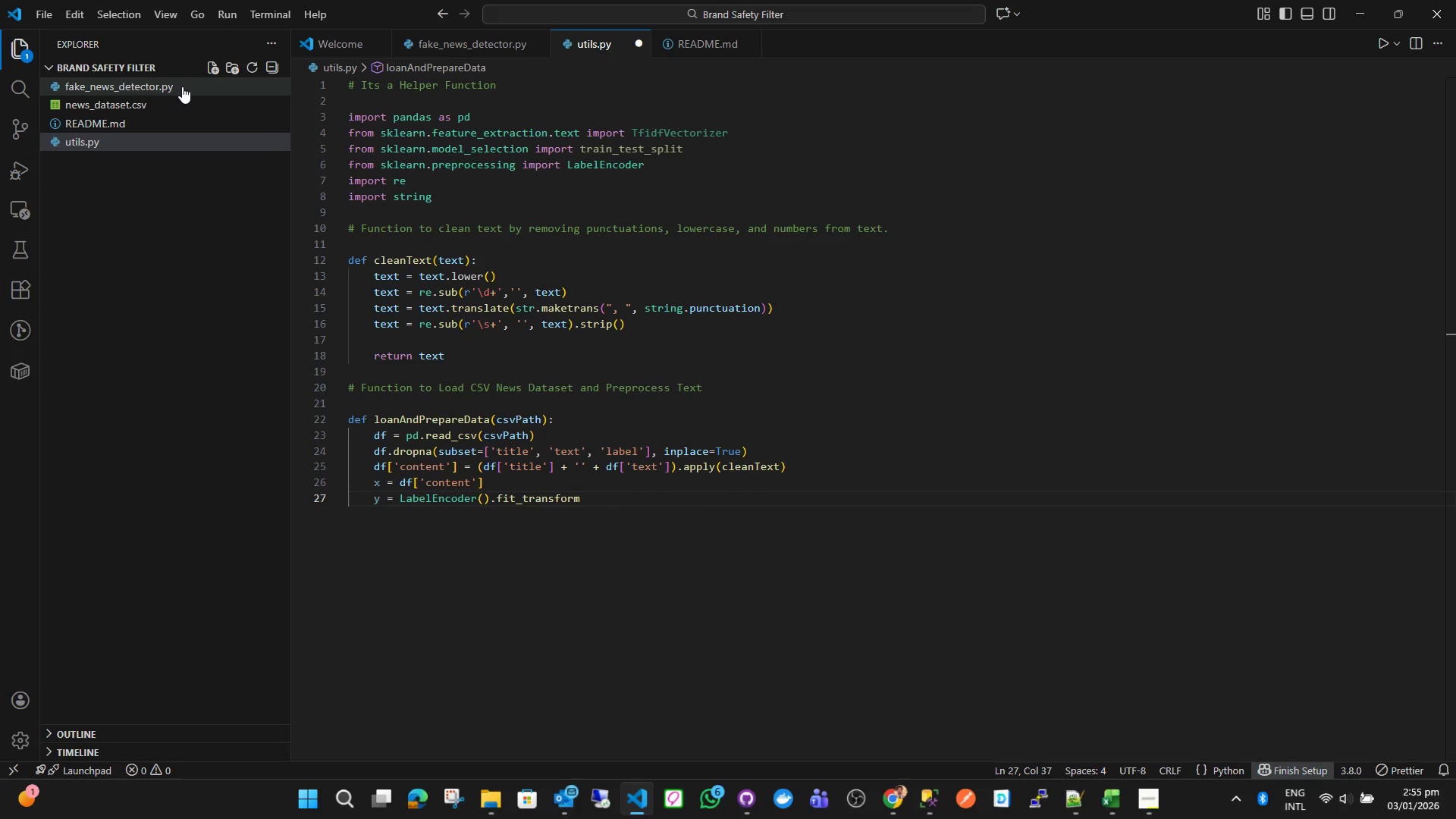 
type((df['')
 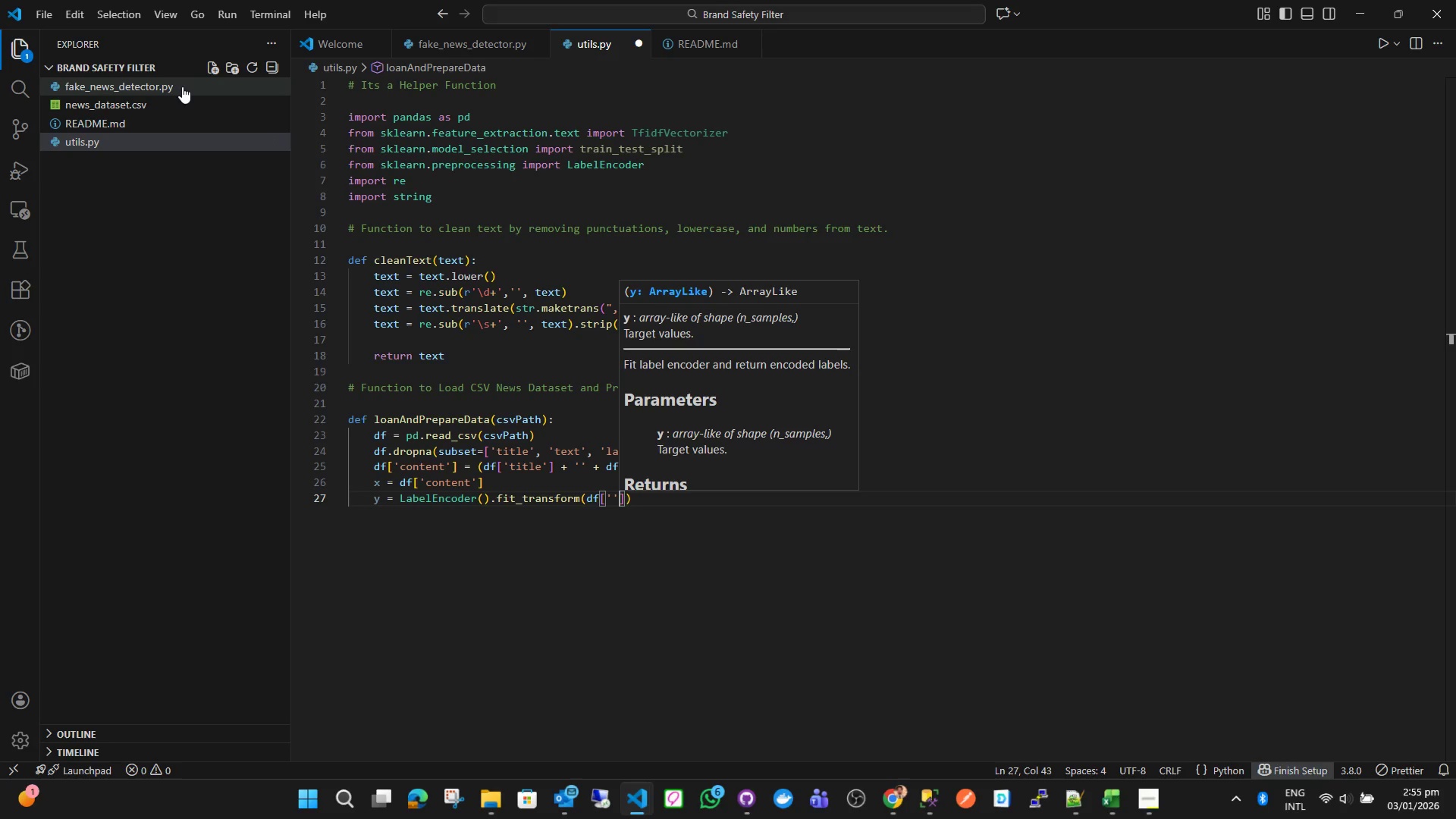 
key(ArrowLeft)
 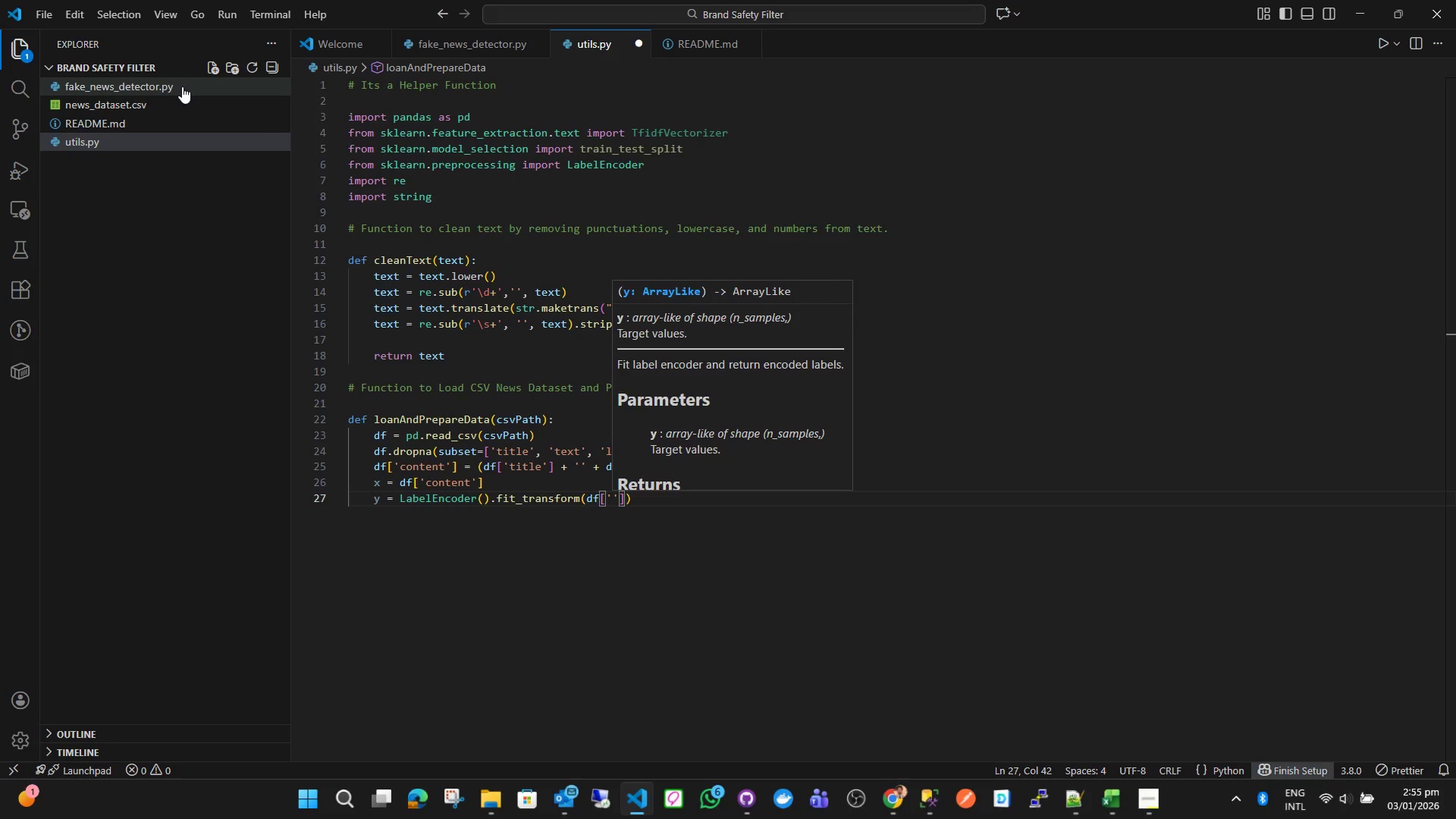 
type(label)
 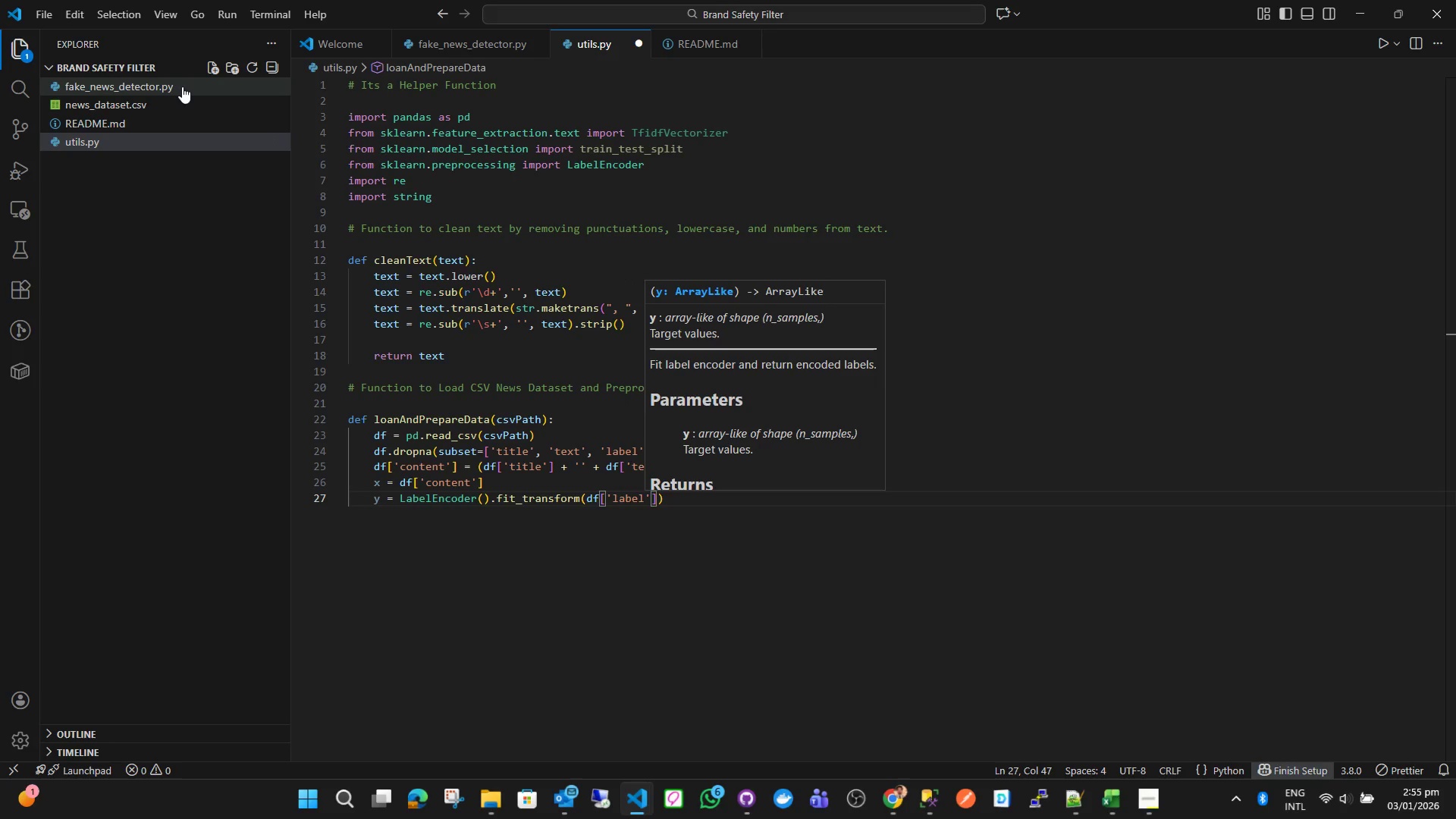 
key(ArrowRight)
 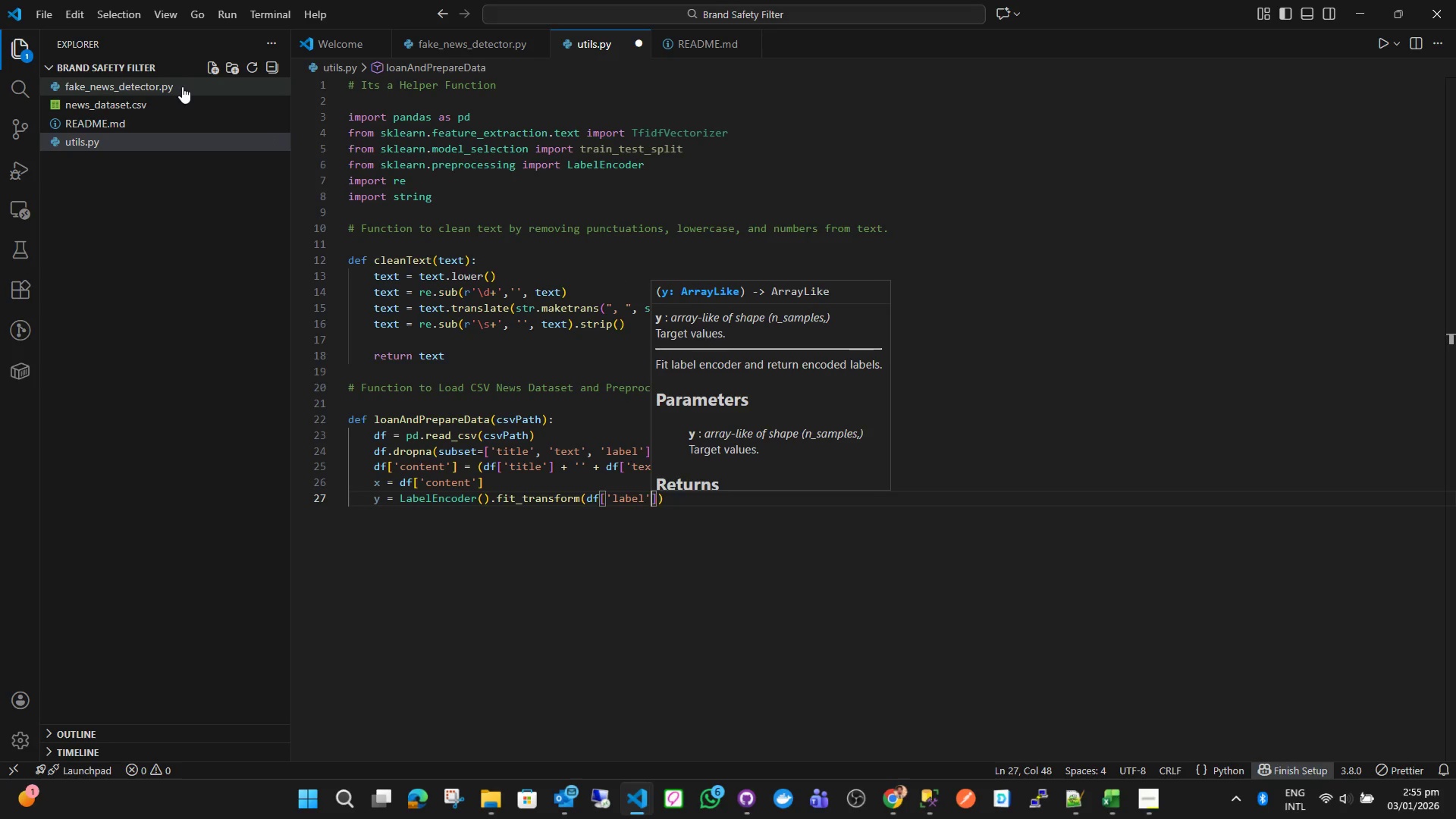 
key(ArrowRight)
 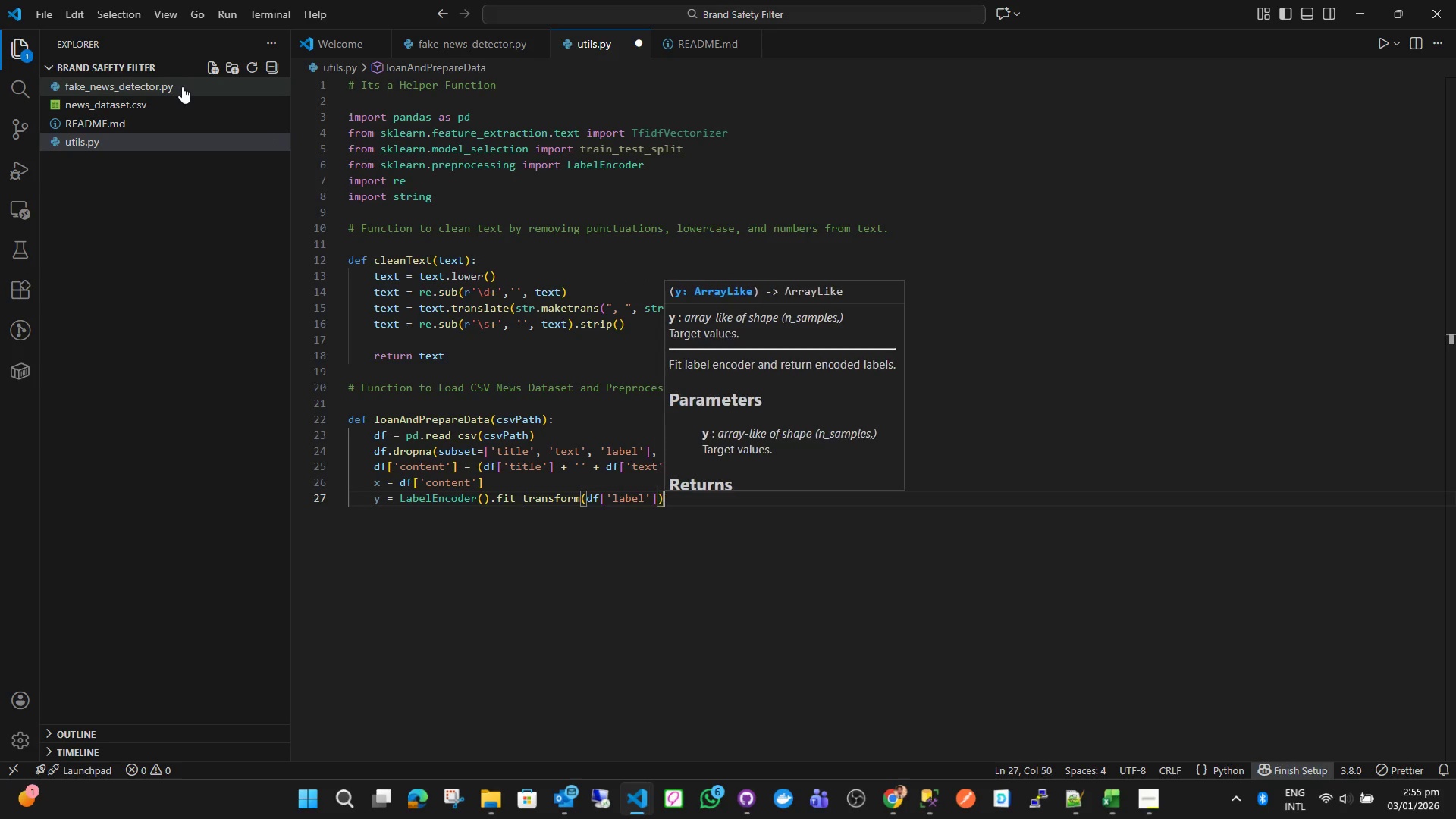 
key(ArrowRight)
 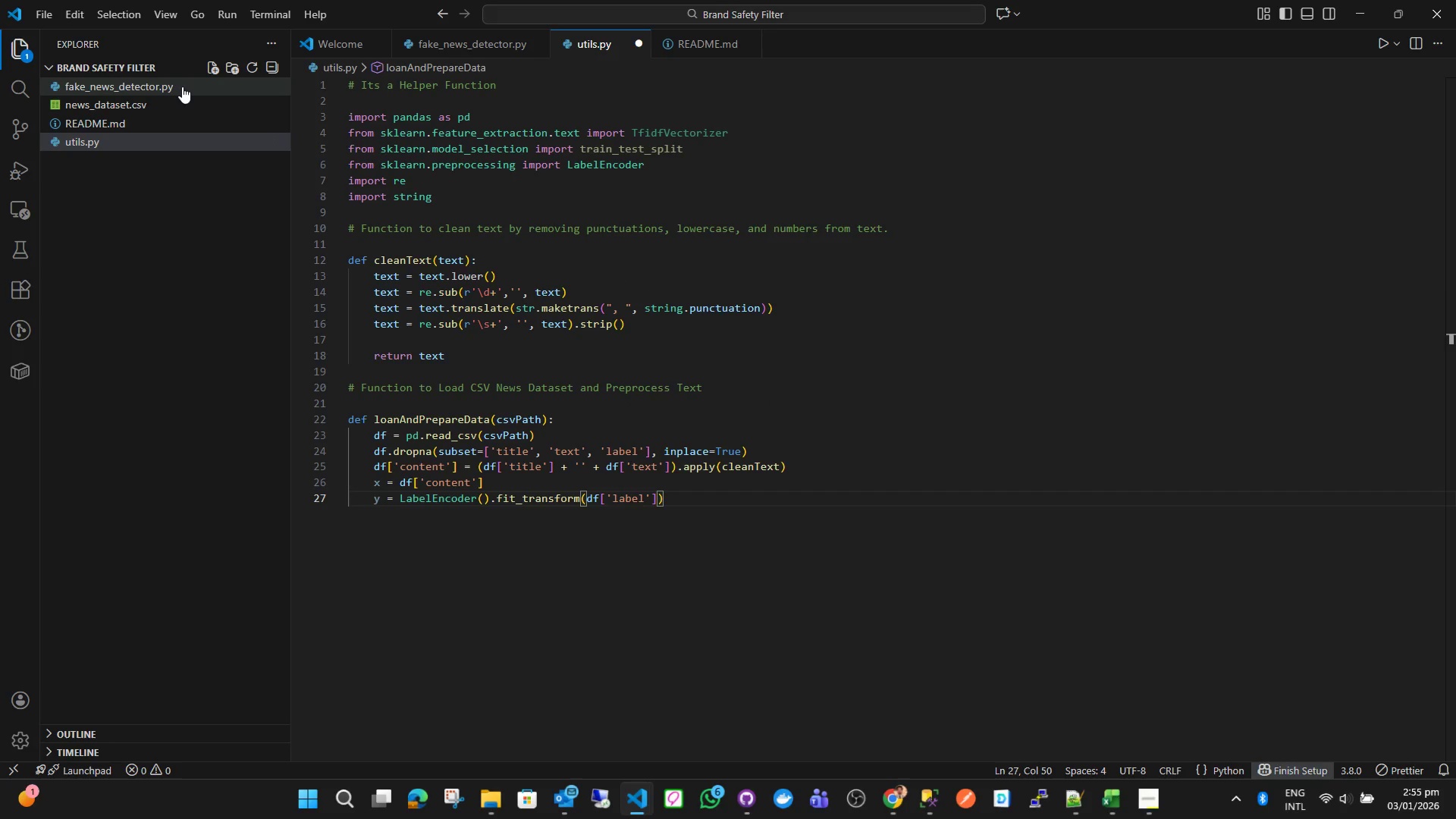 
key(Enter)
 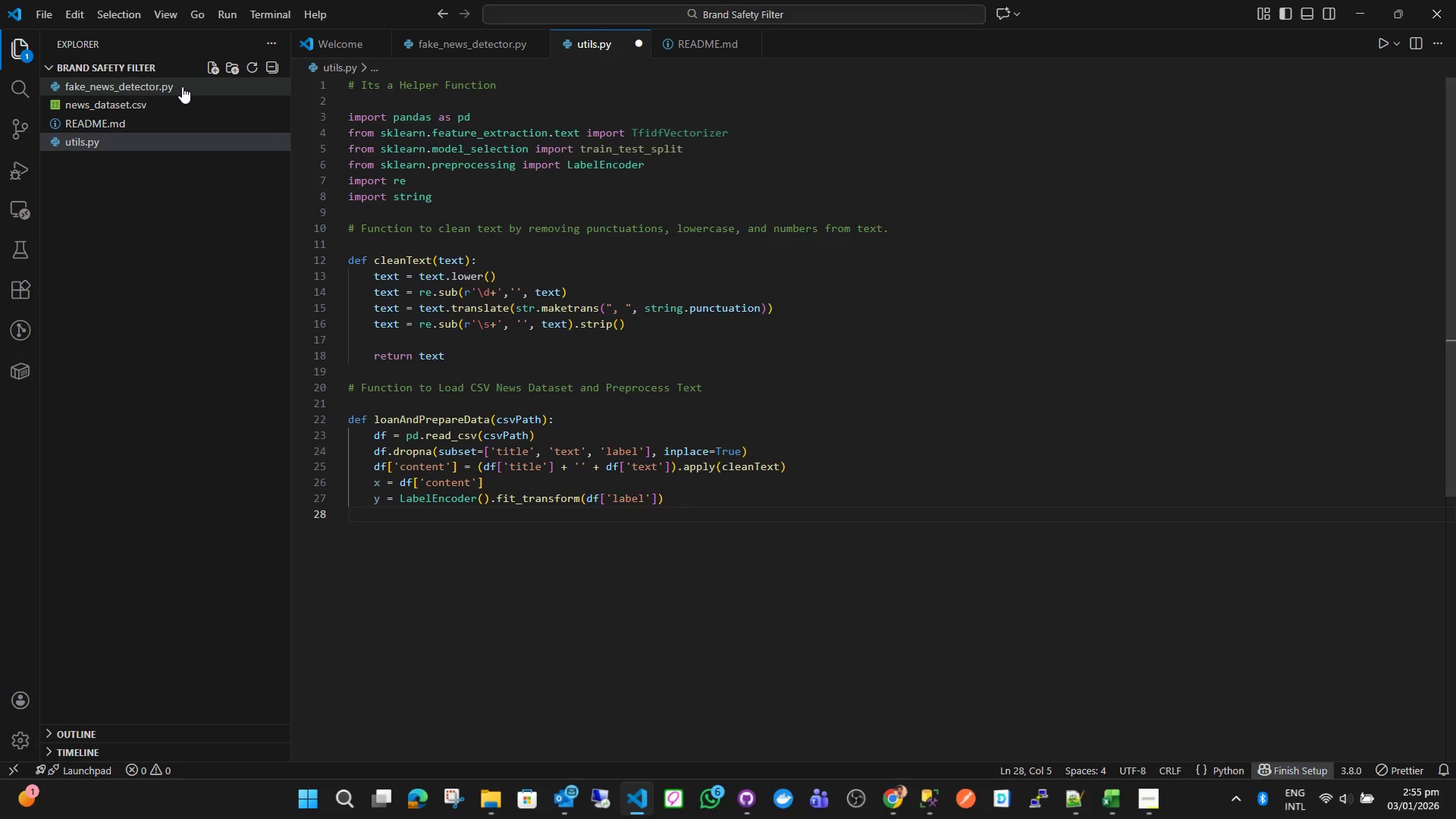 
type(rt)
key(Backspace)
 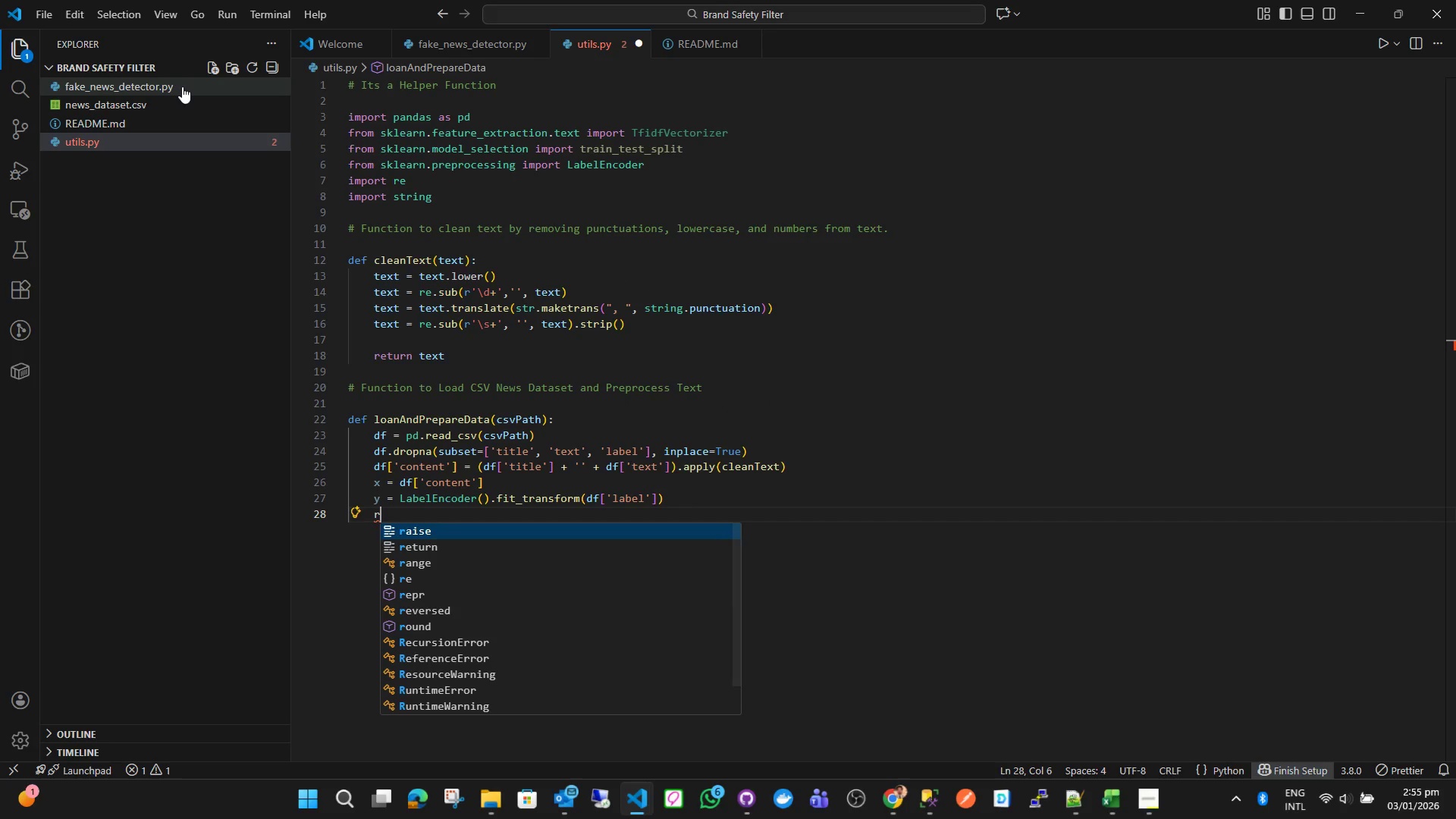 
key(ArrowDown)
 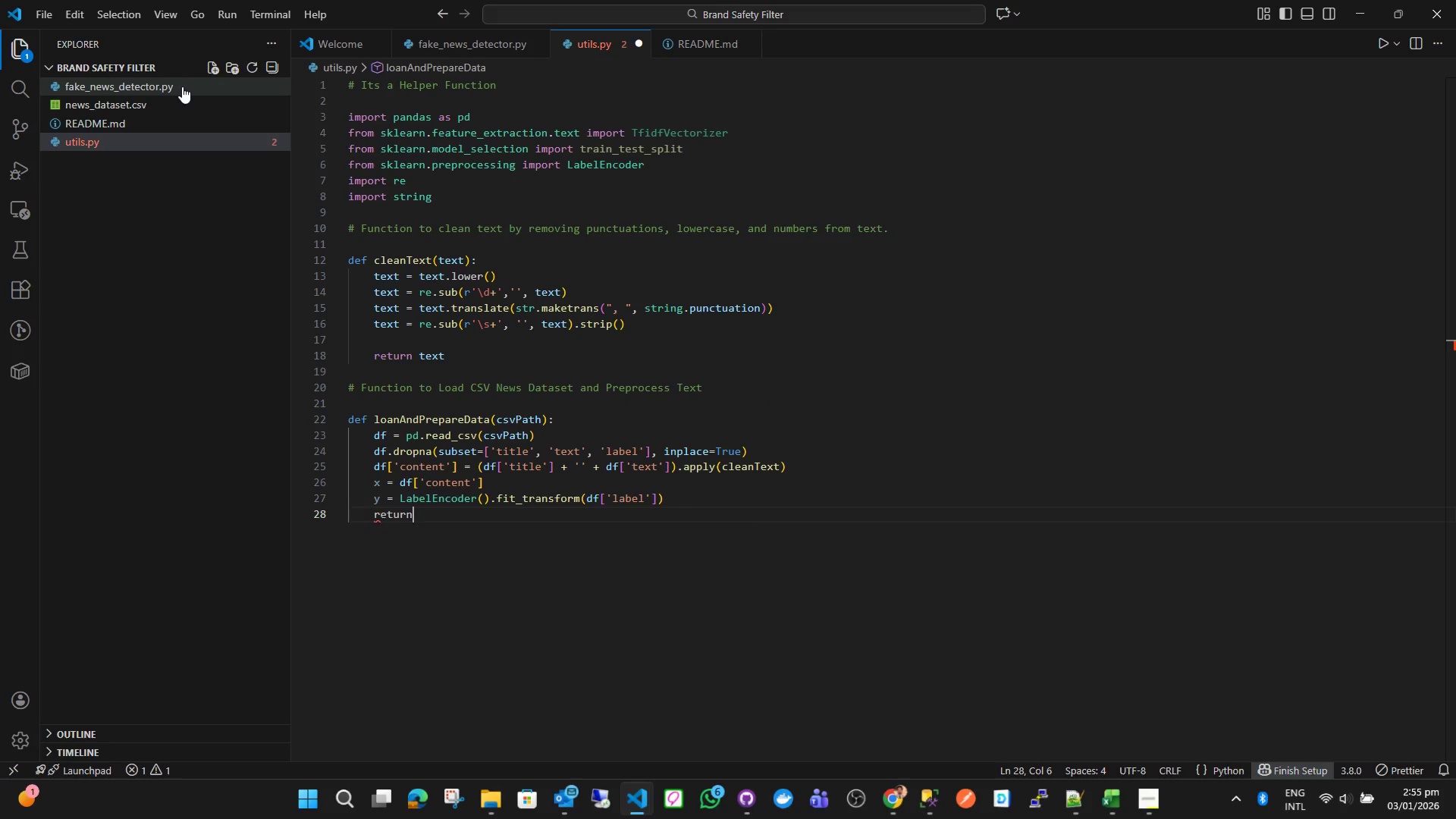 
key(Enter)
 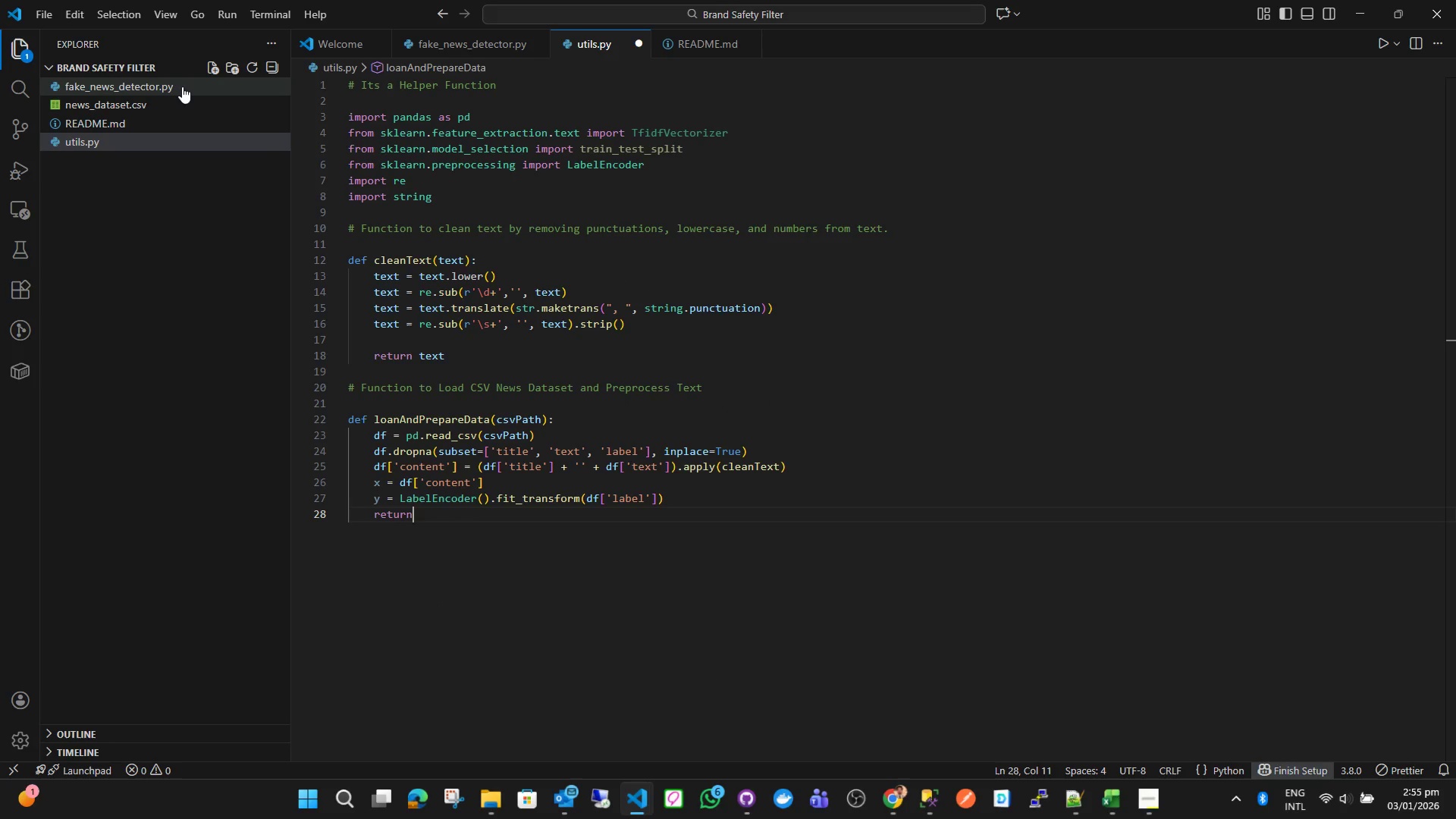 
key(Space)
 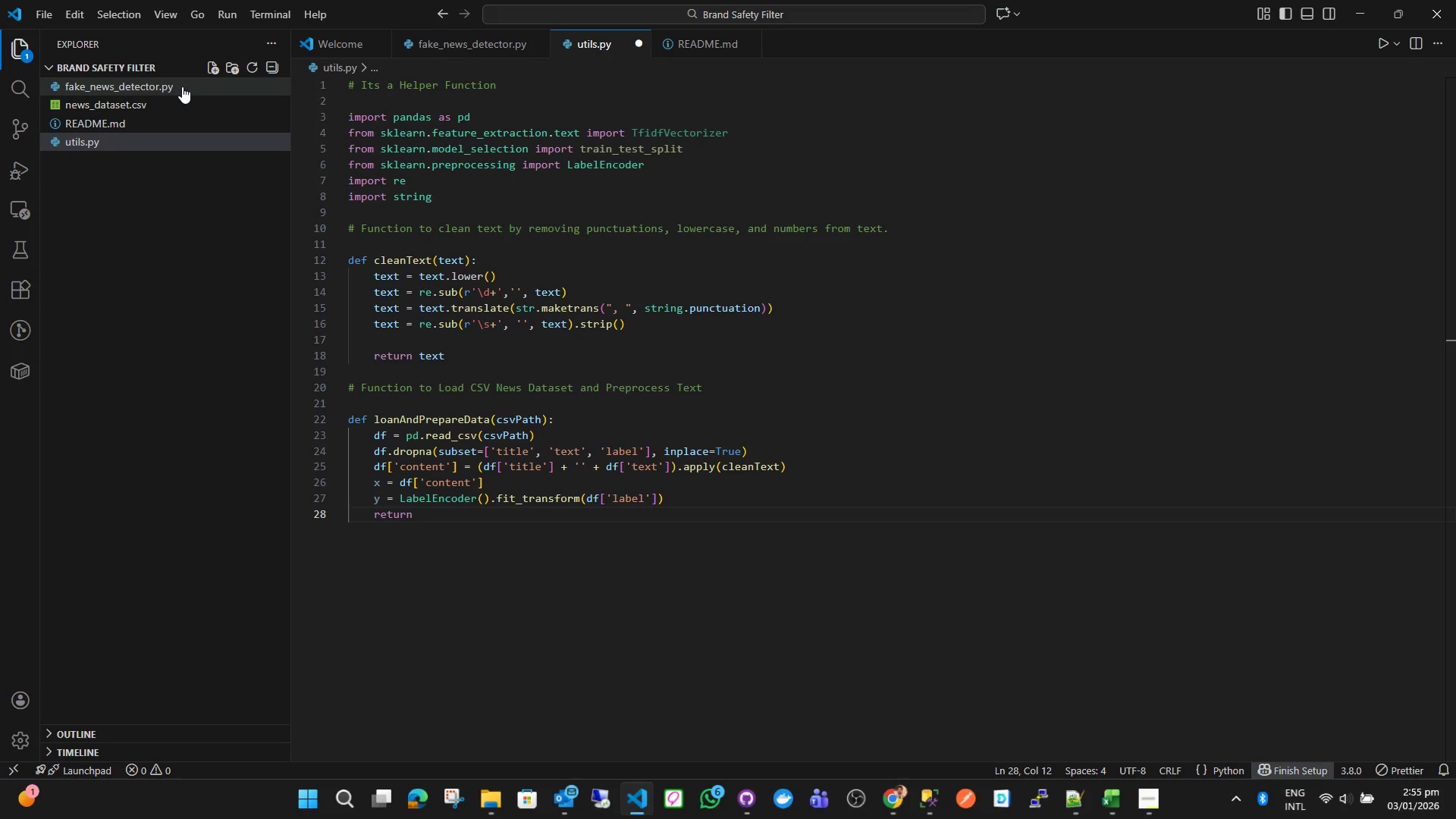 
key(Shift+C)
 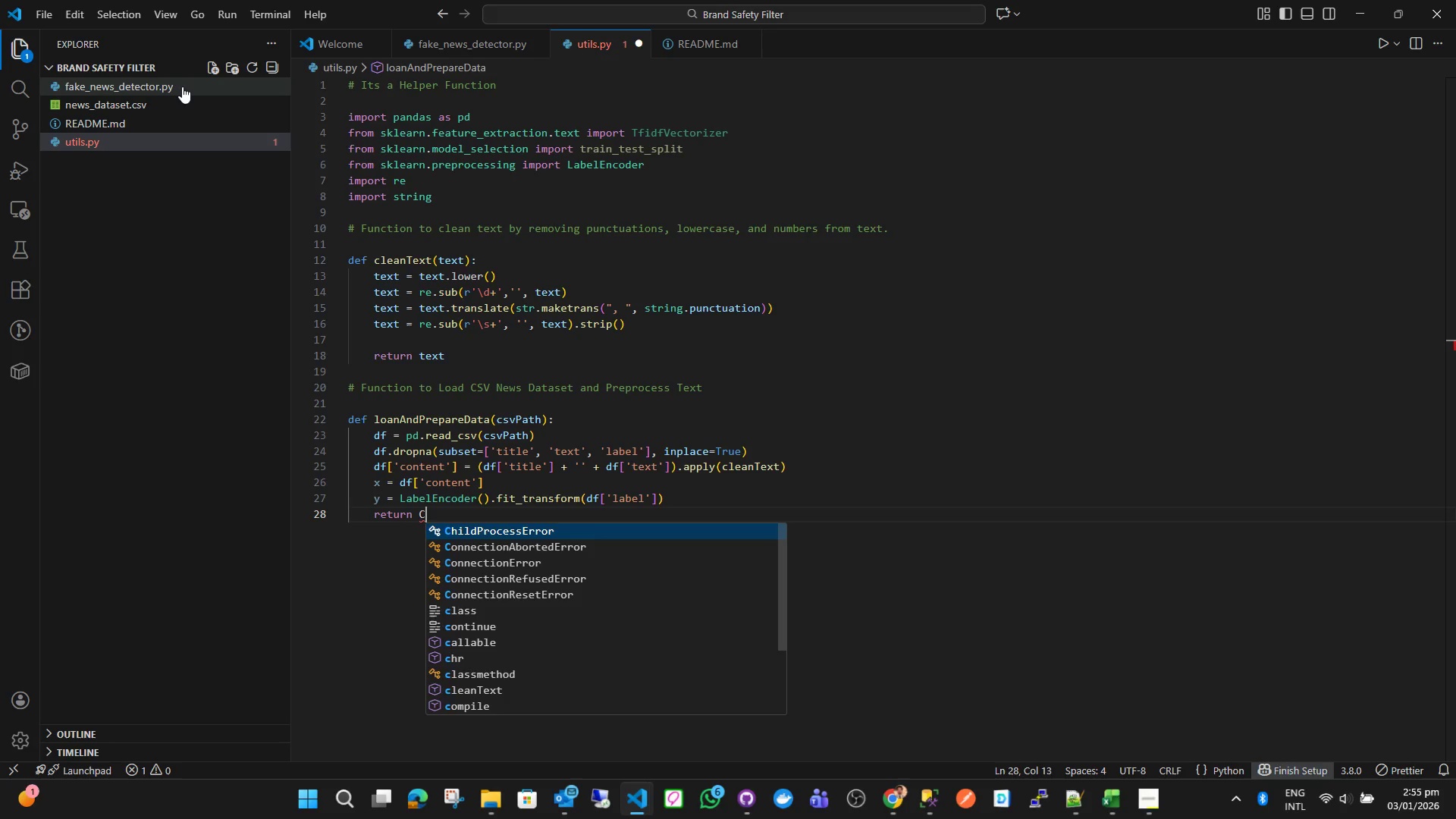 
key(Shift+Backspace)
 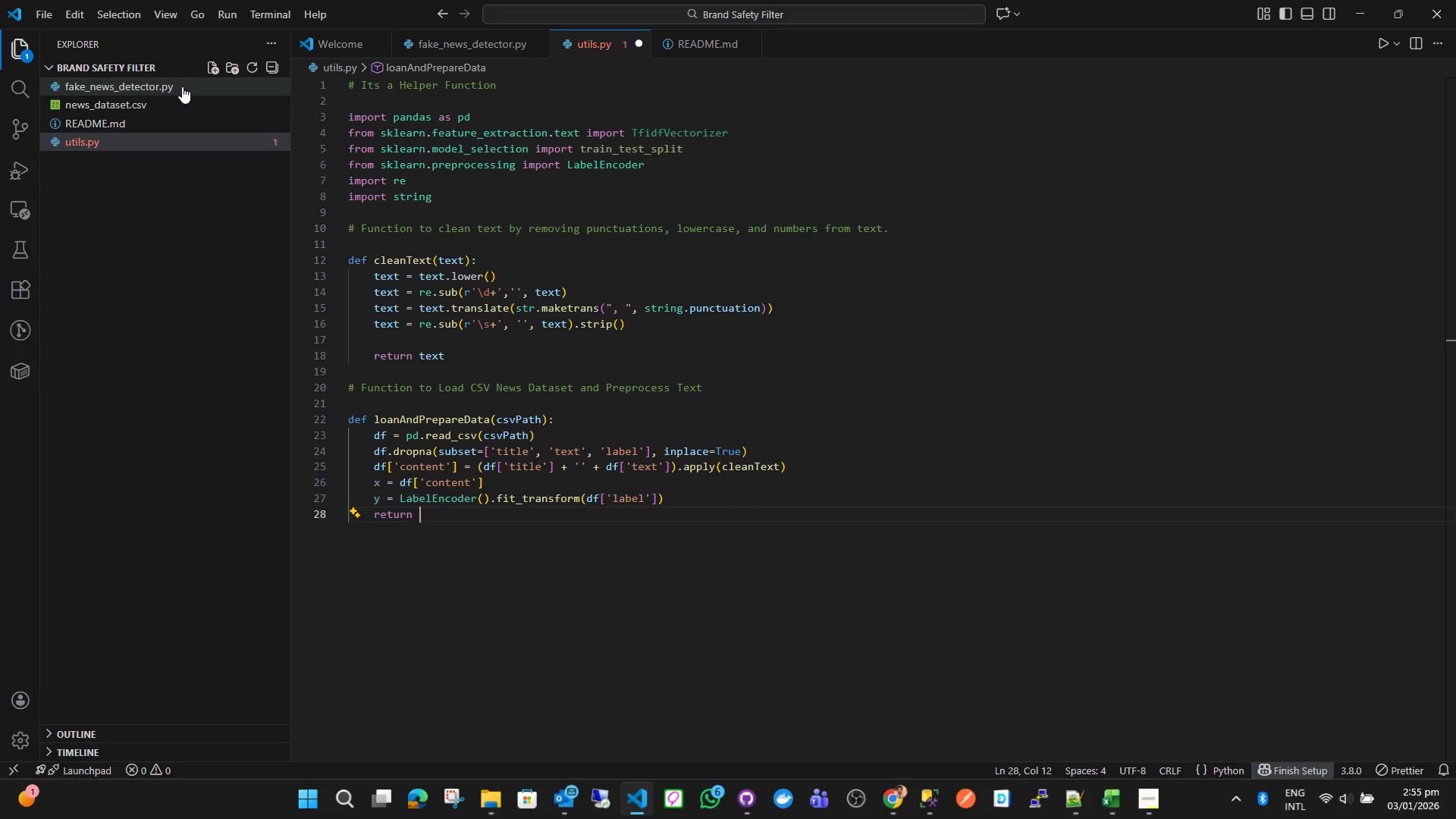 
key(Shift+X)
 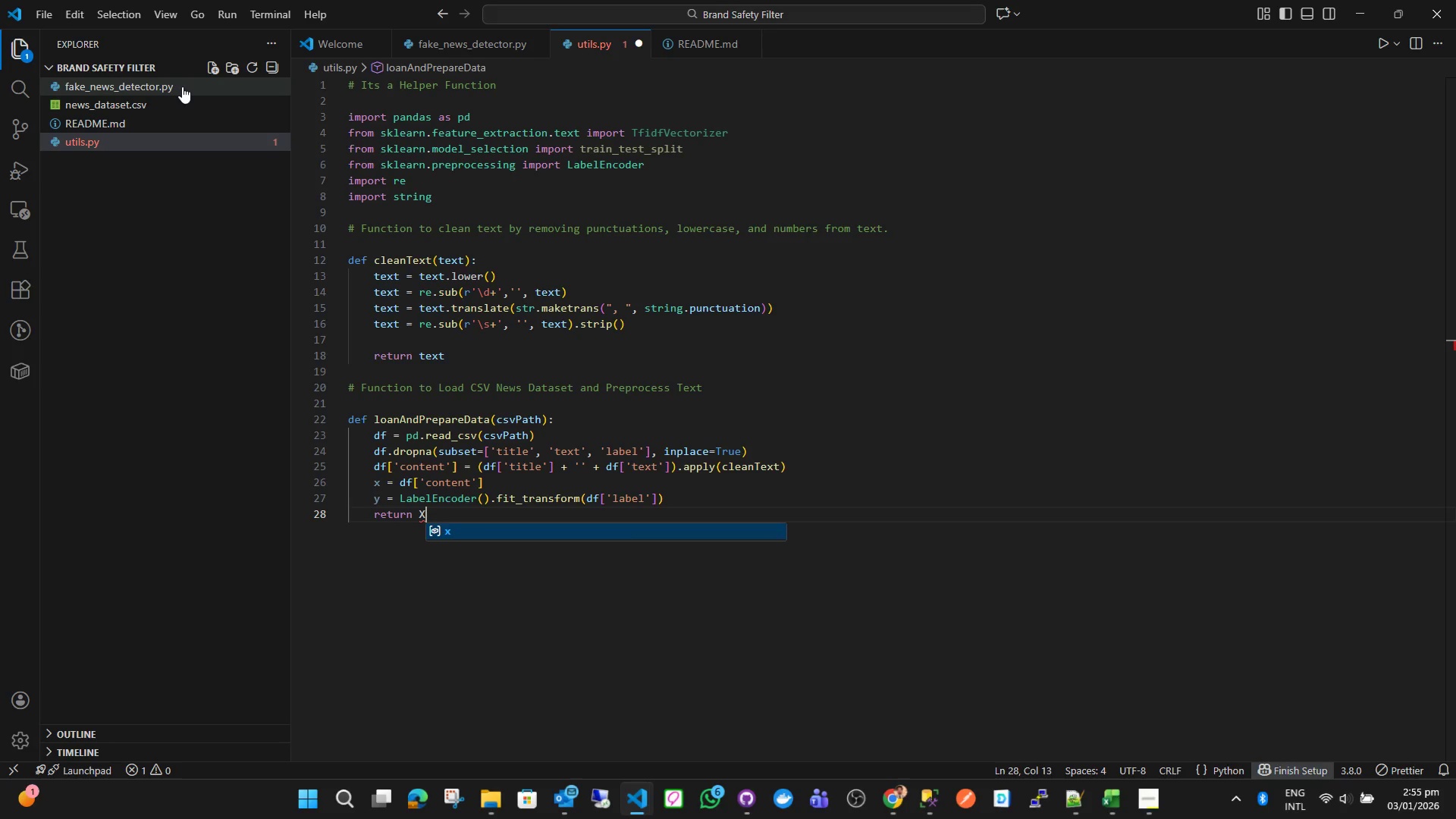 
key(Comma)
 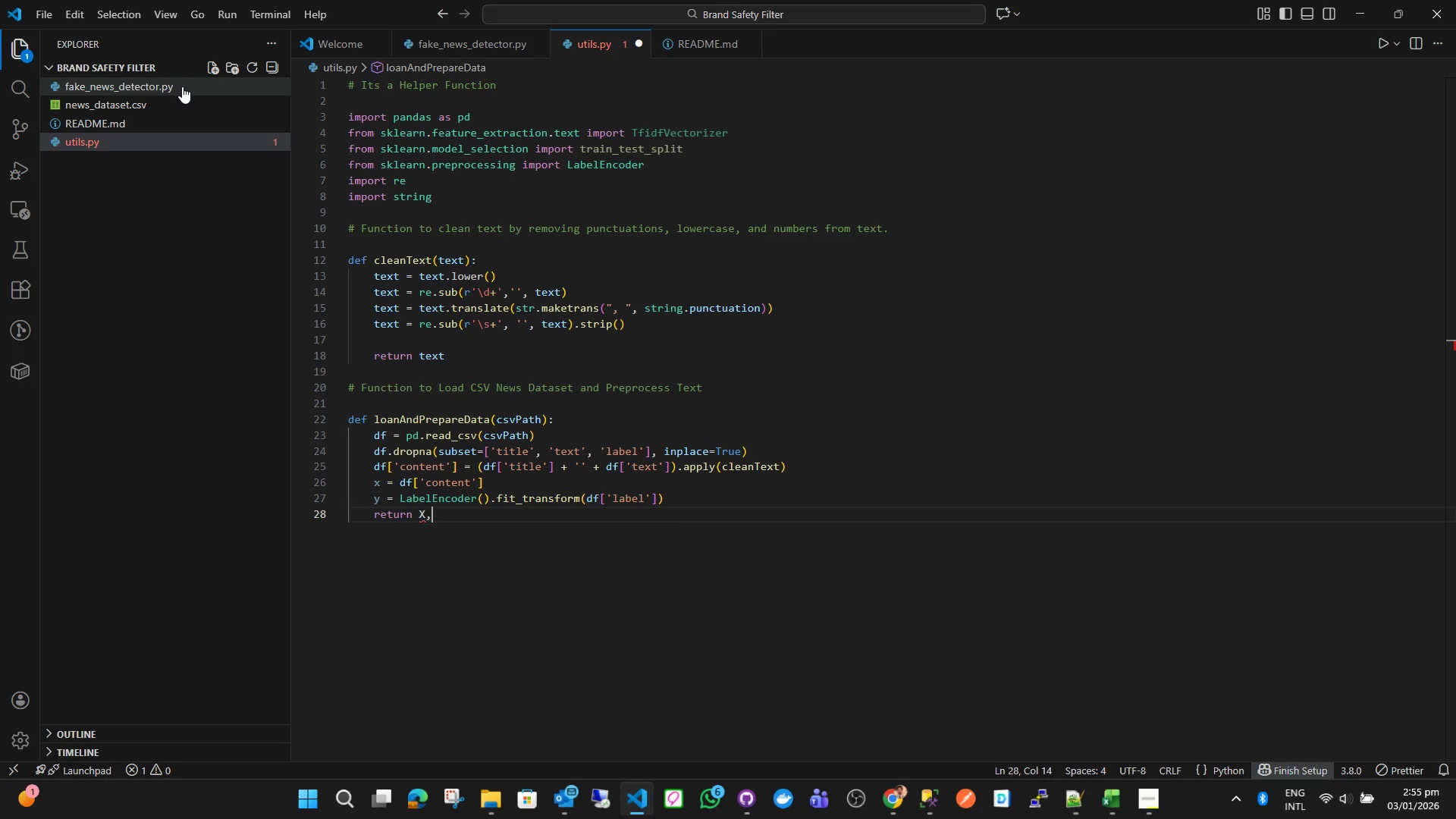 
key(Space)
 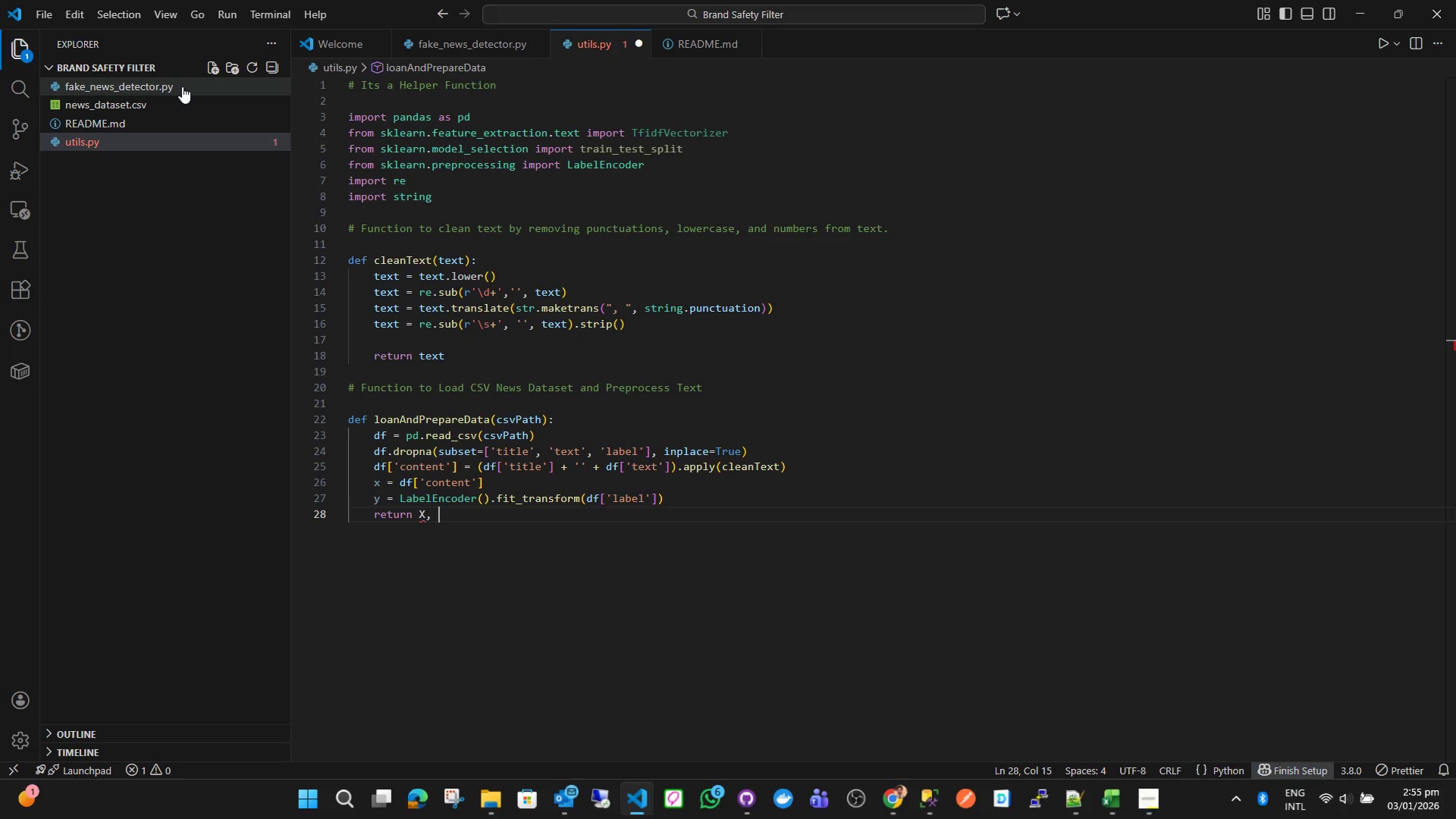 
key(Y)
 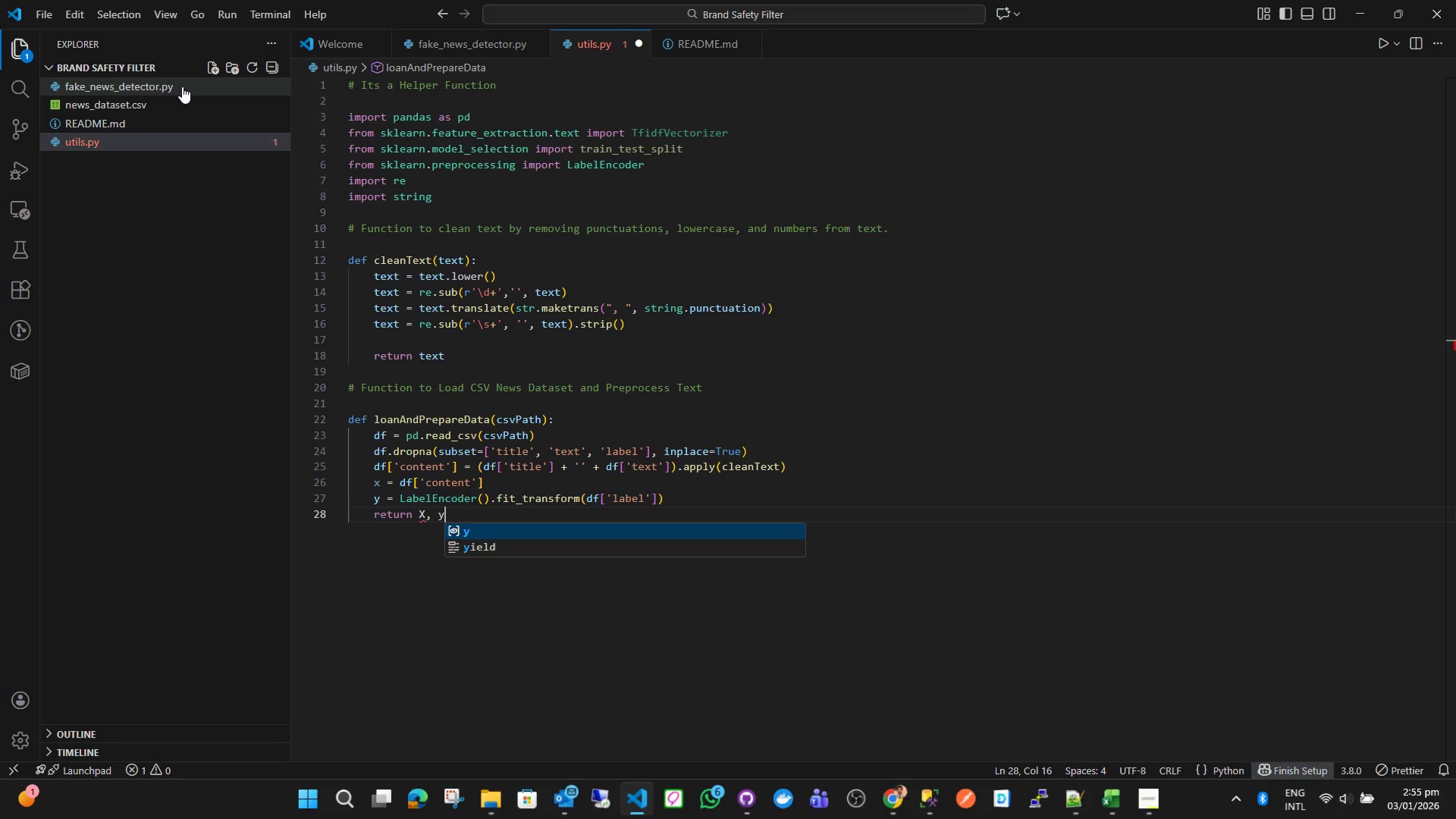 
key(Enter)
 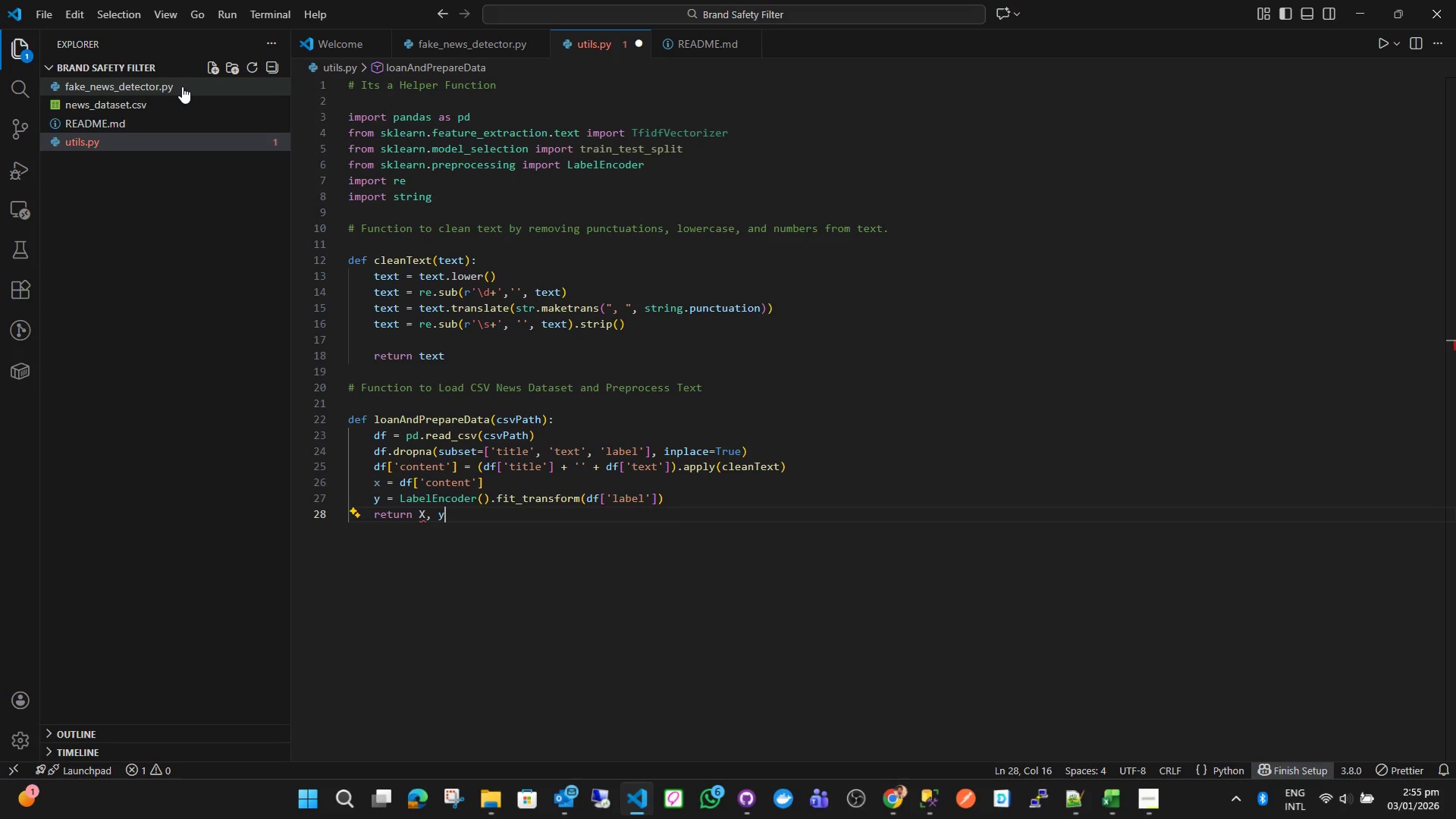 
key(ArrowRight)
 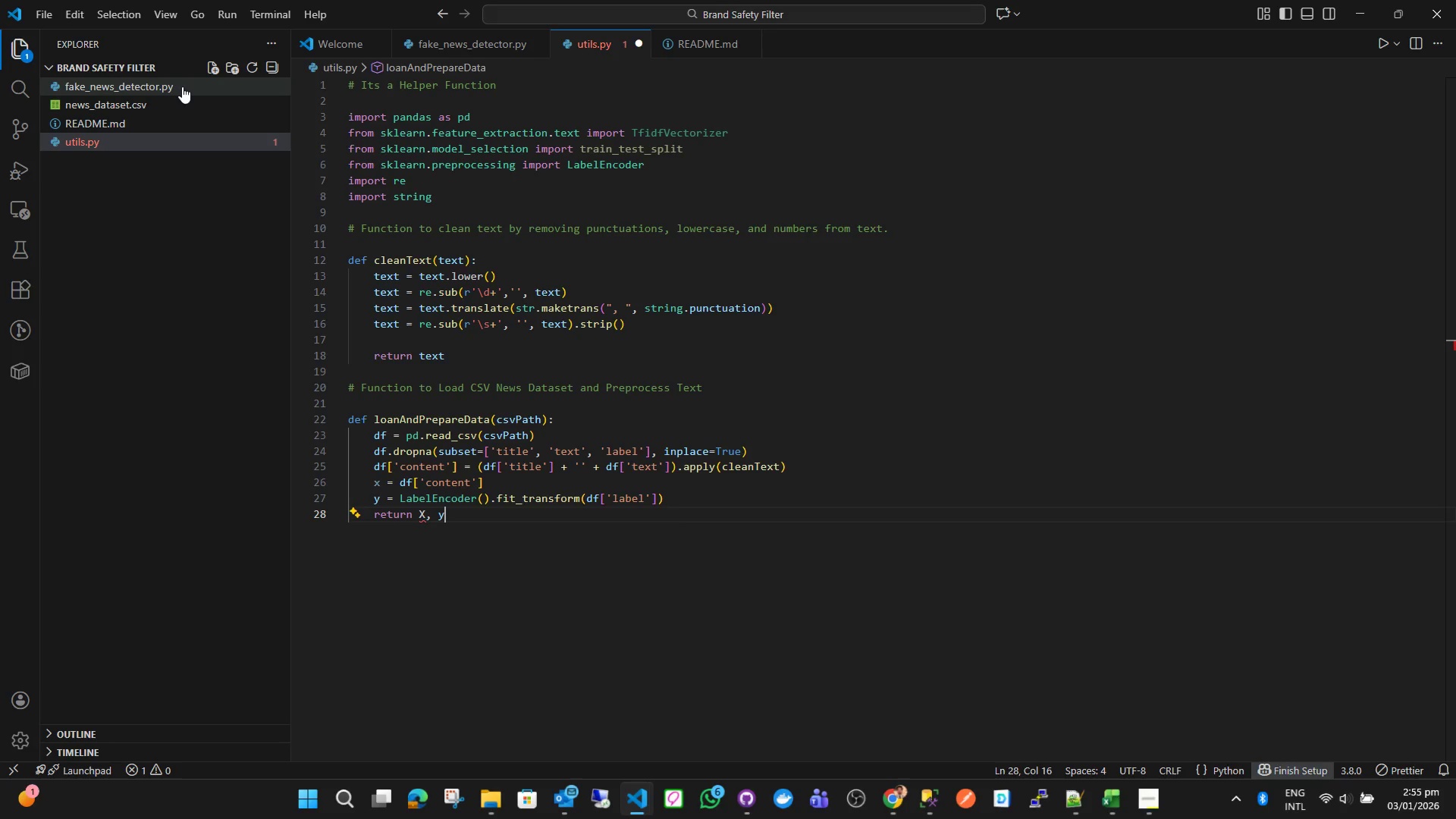 
key(ArrowDown)
 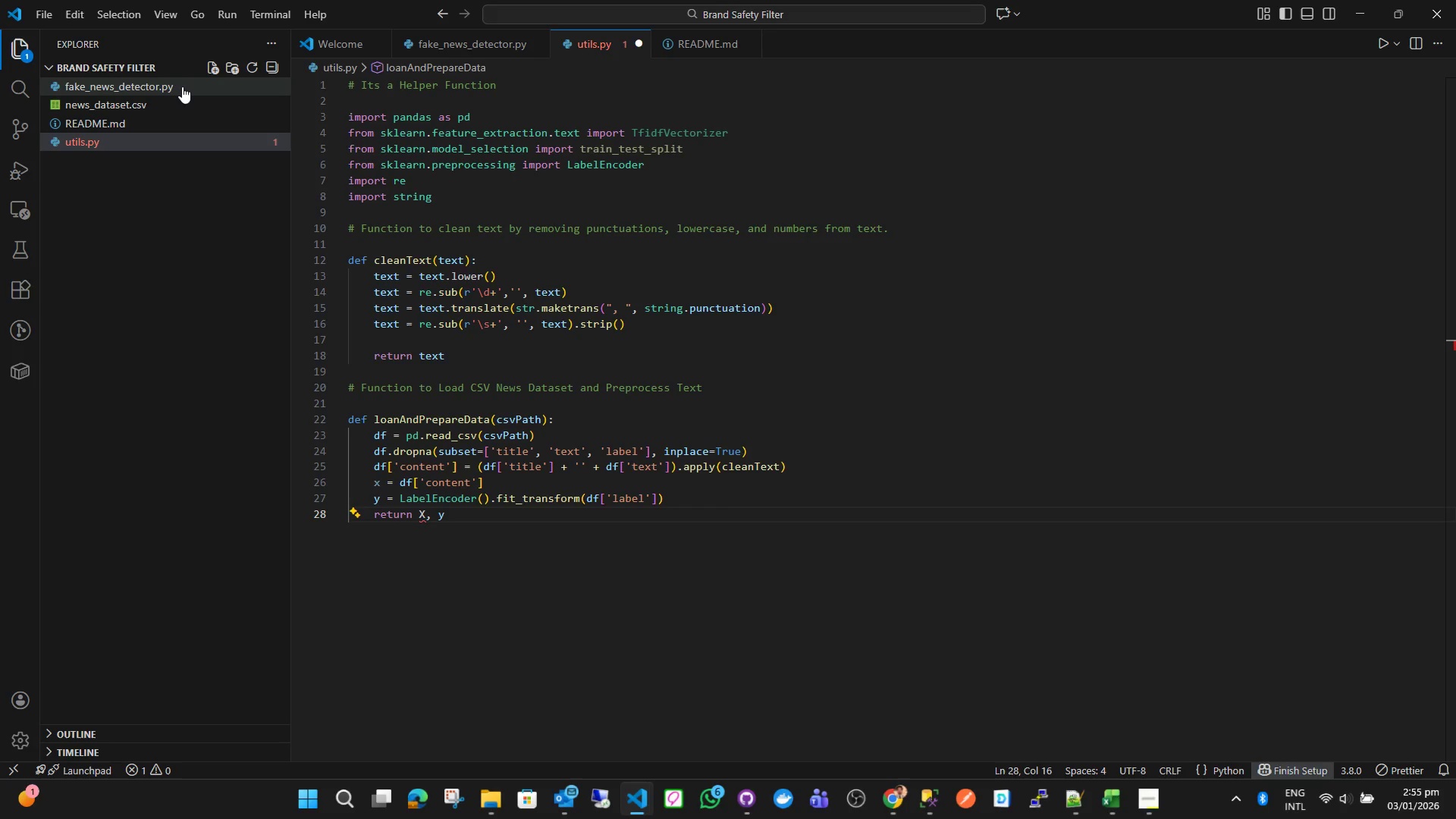 
key(ArrowRight)
 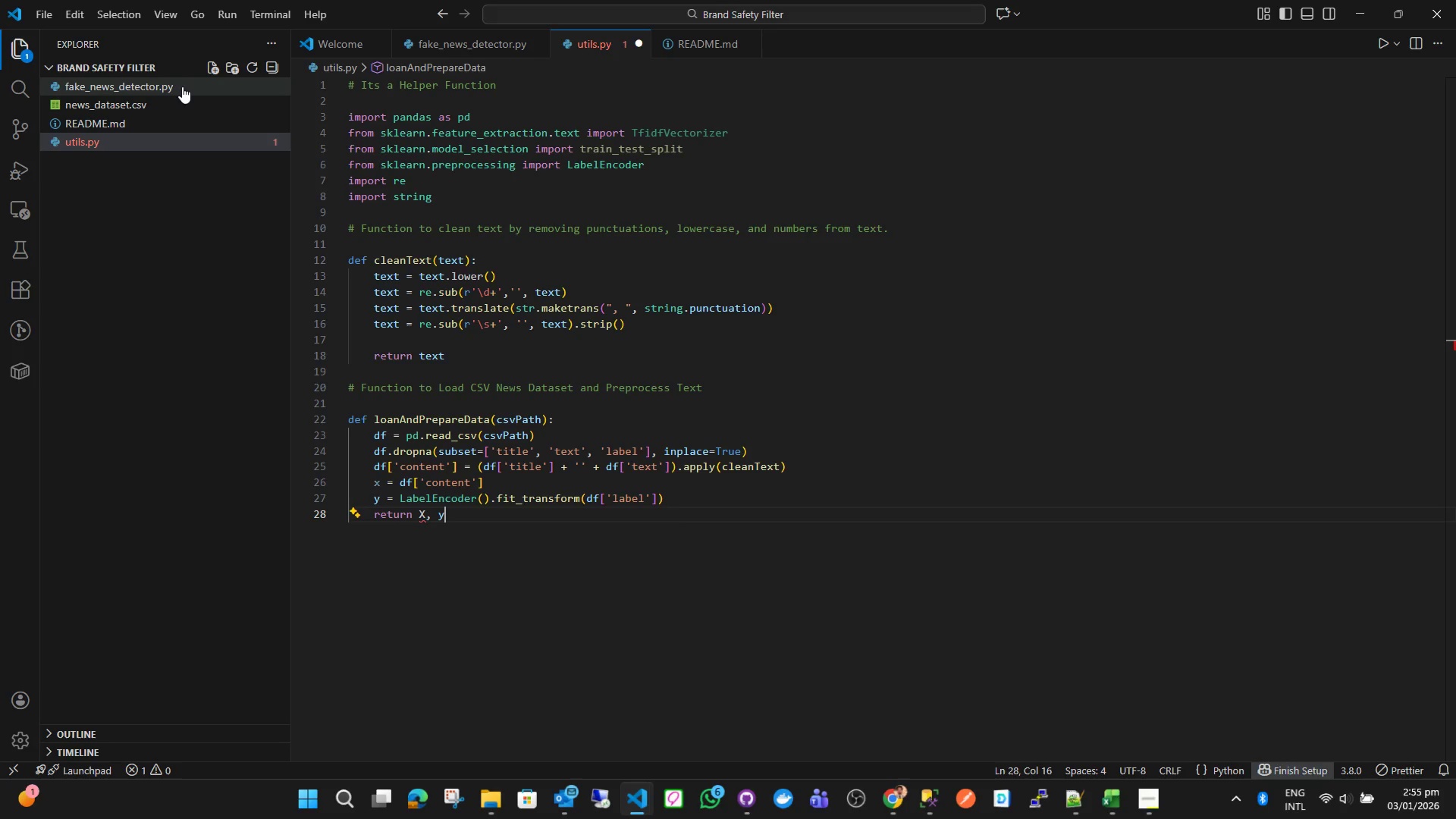 
key(ArrowRight)
 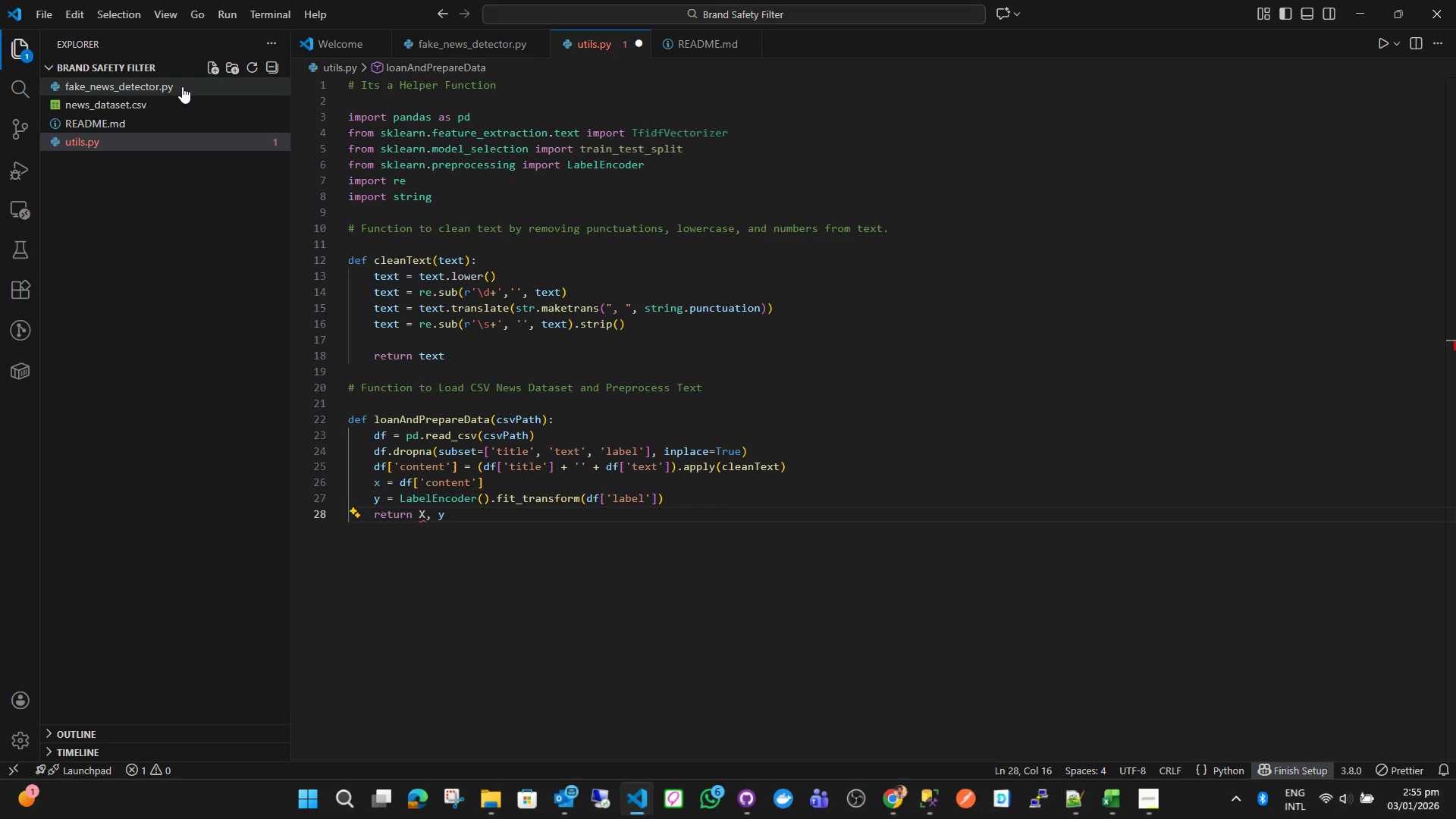 
key(ArrowDown)
 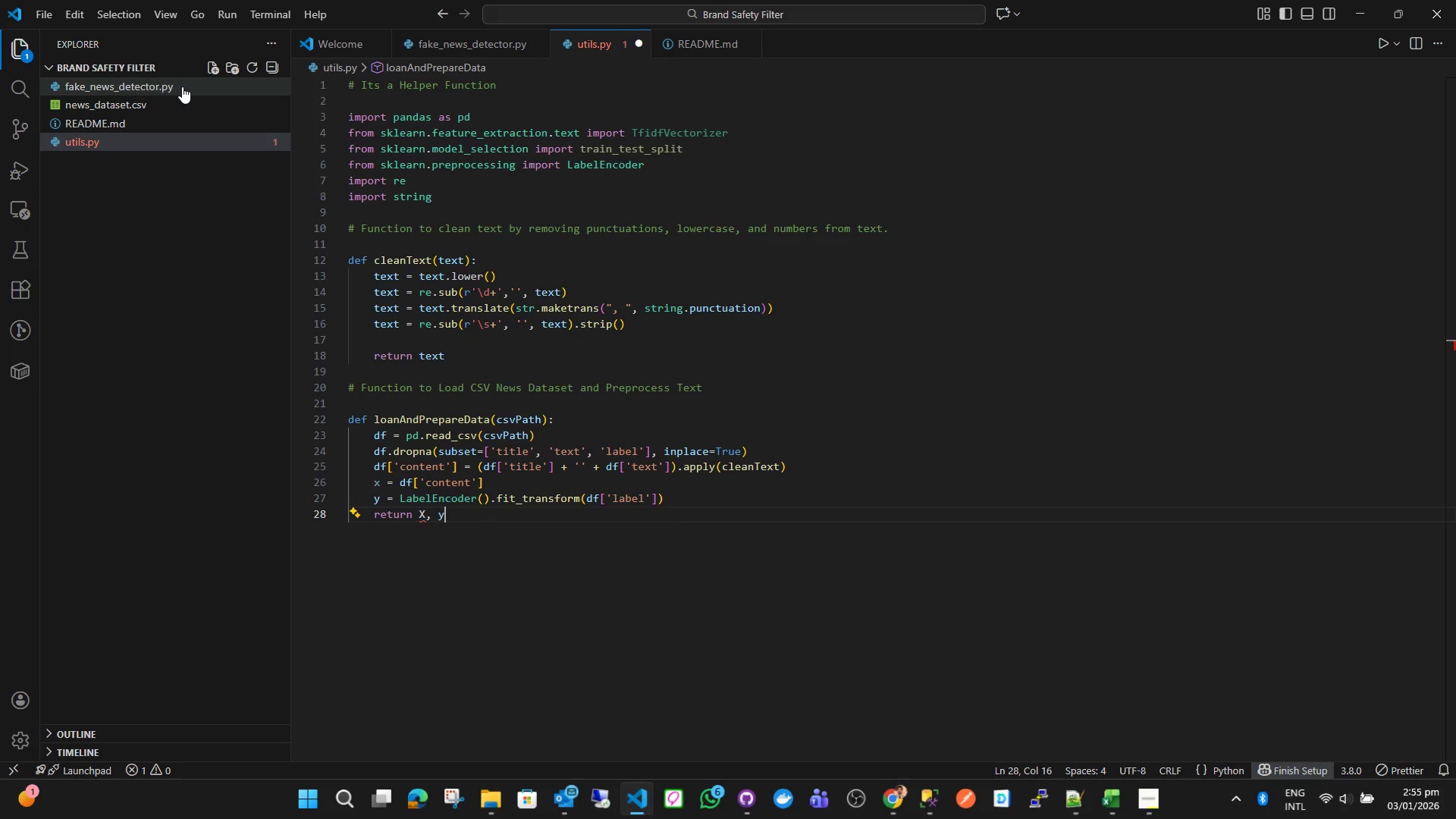 
key(ArrowUp)
 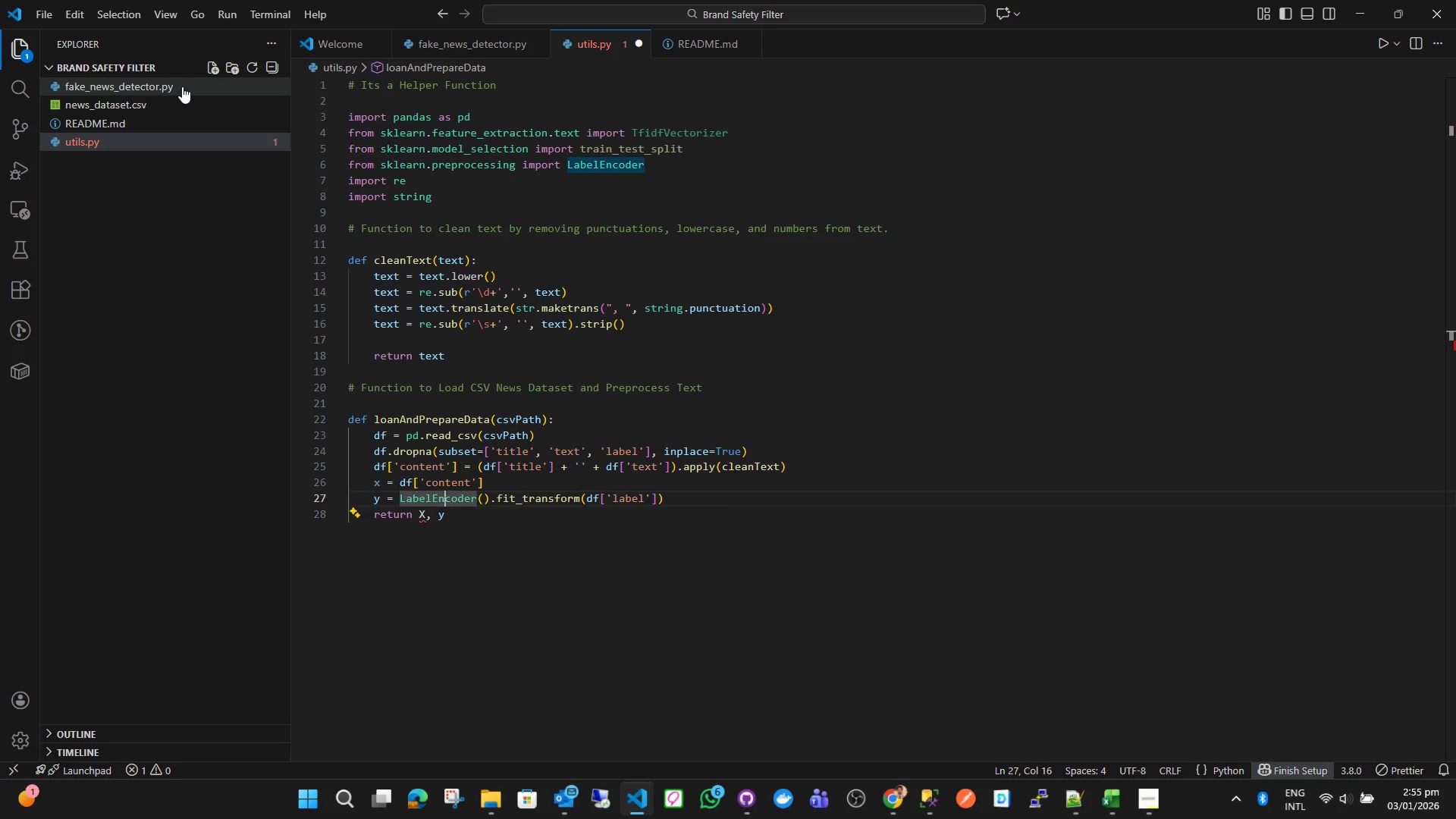 
key(ArrowLeft)
 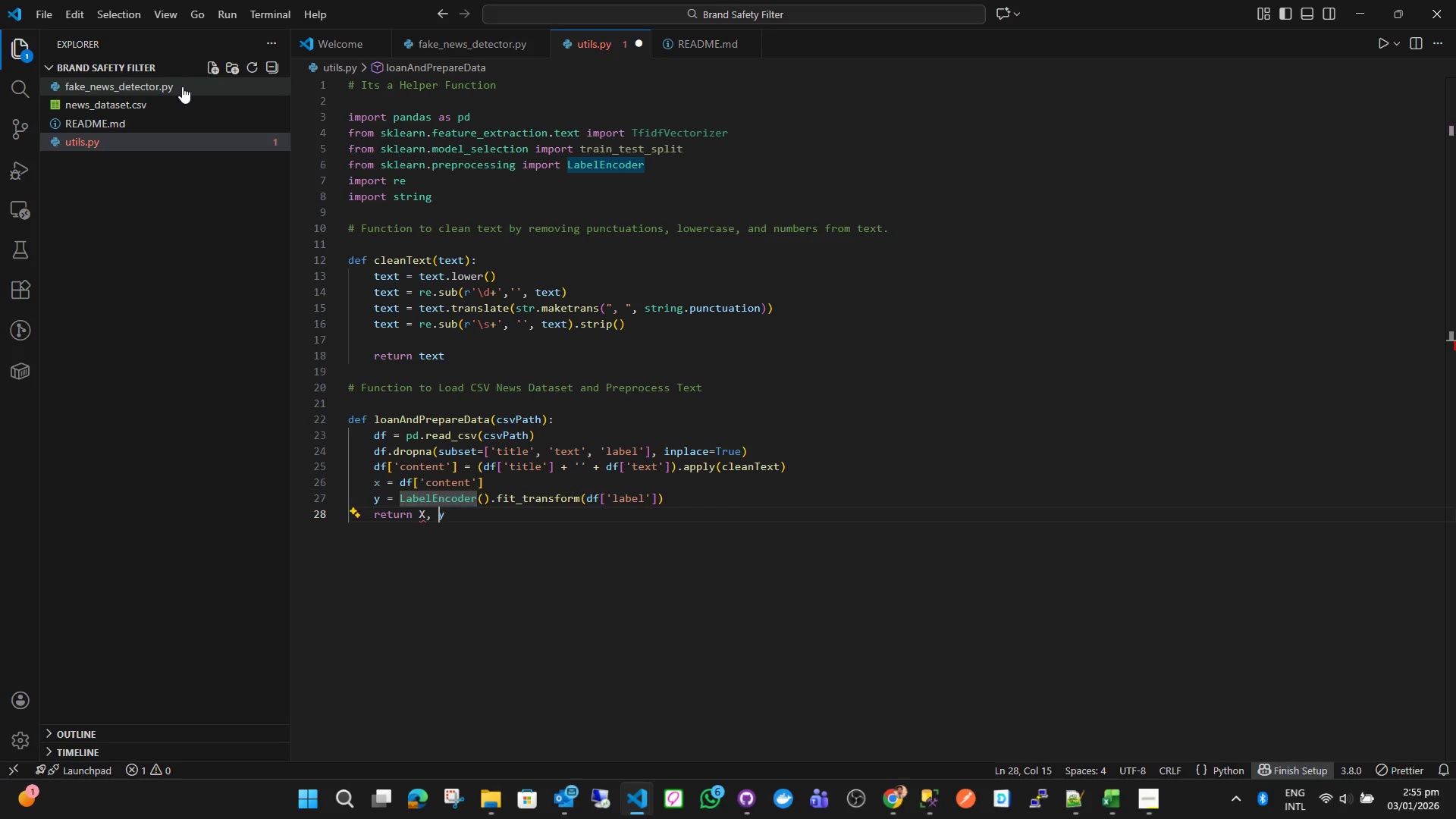 
key(ArrowDown)
 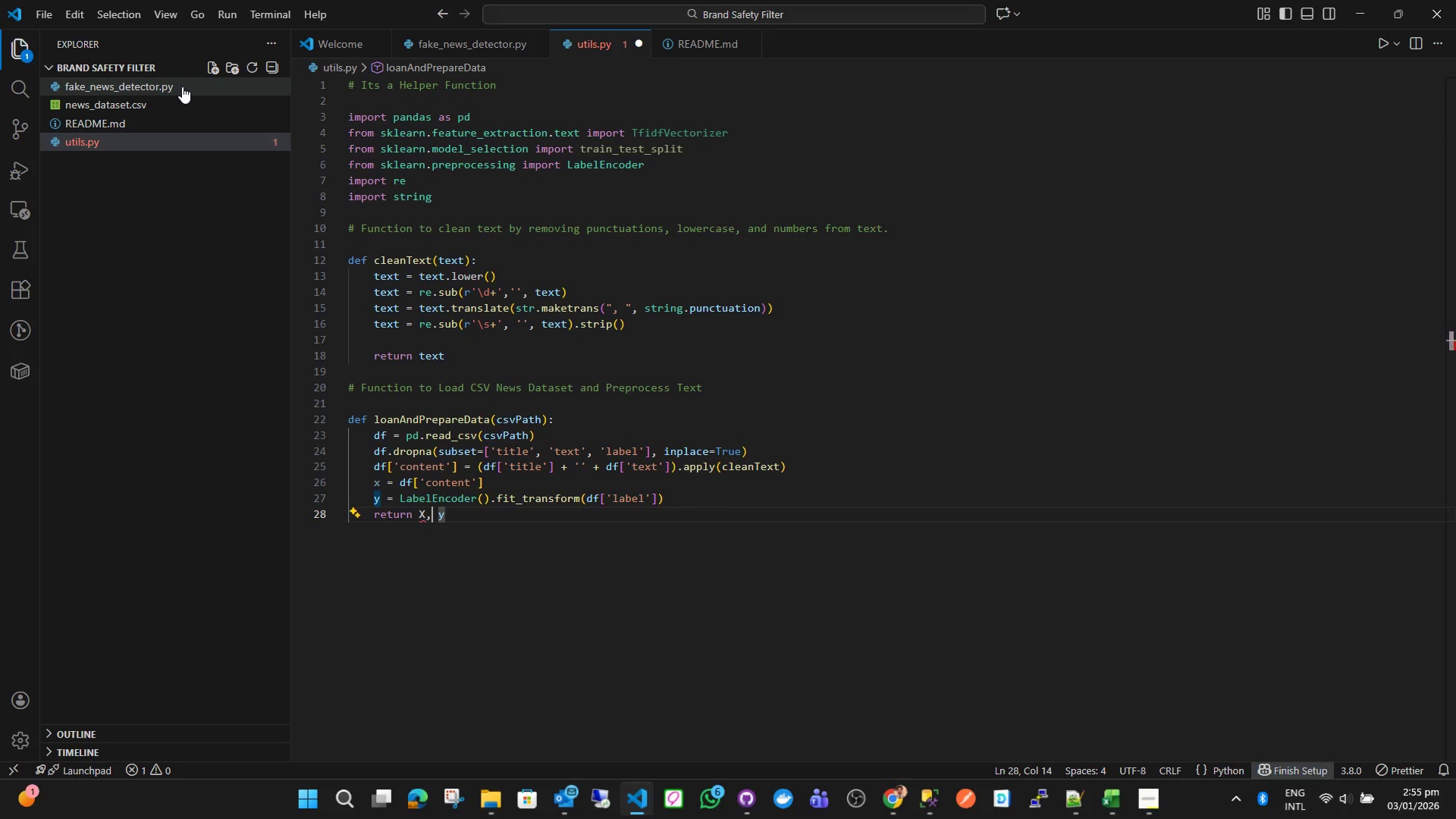 
key(ArrowLeft)
 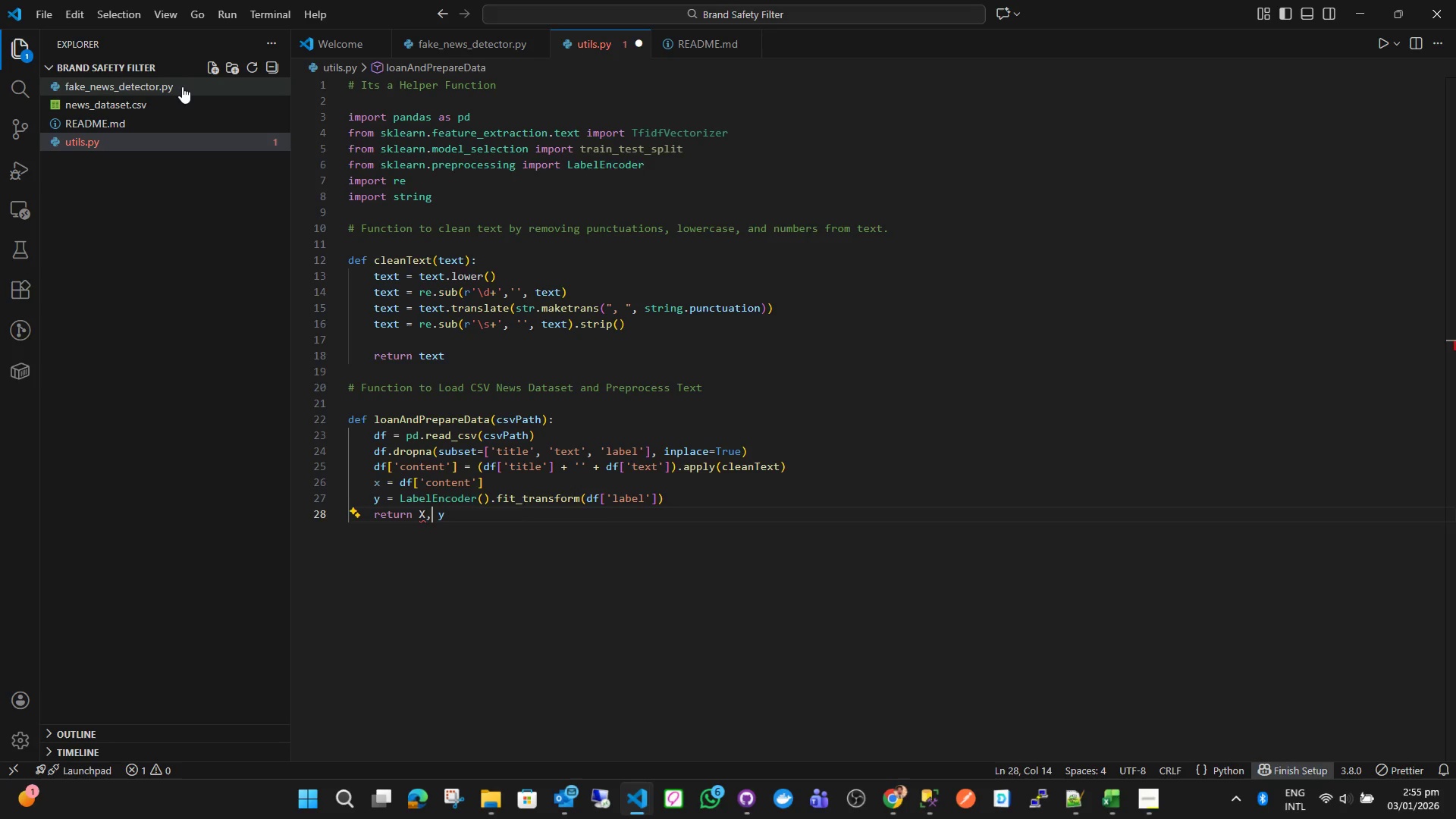 
key(ArrowUp)
 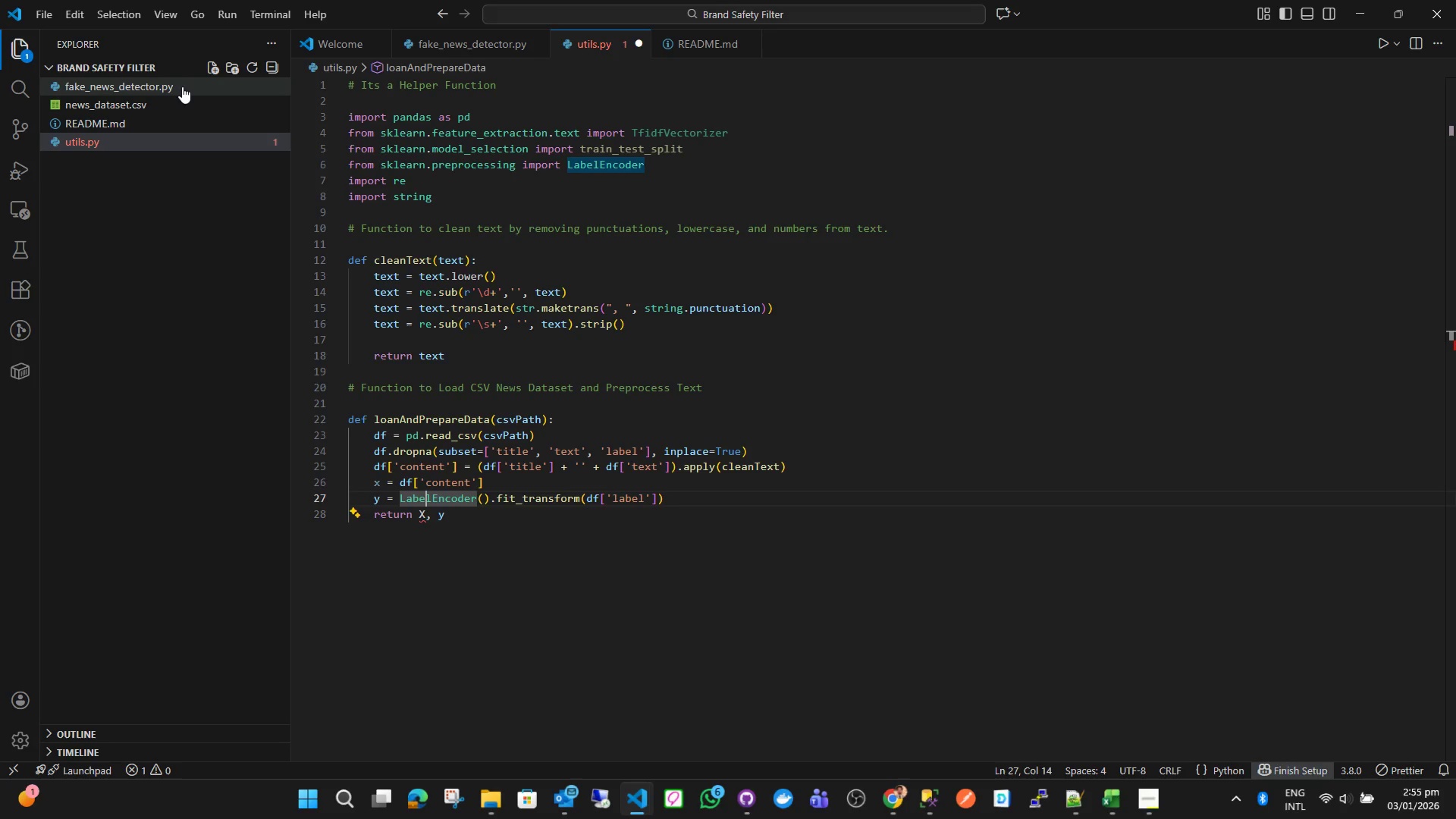 
key(ArrowLeft)
 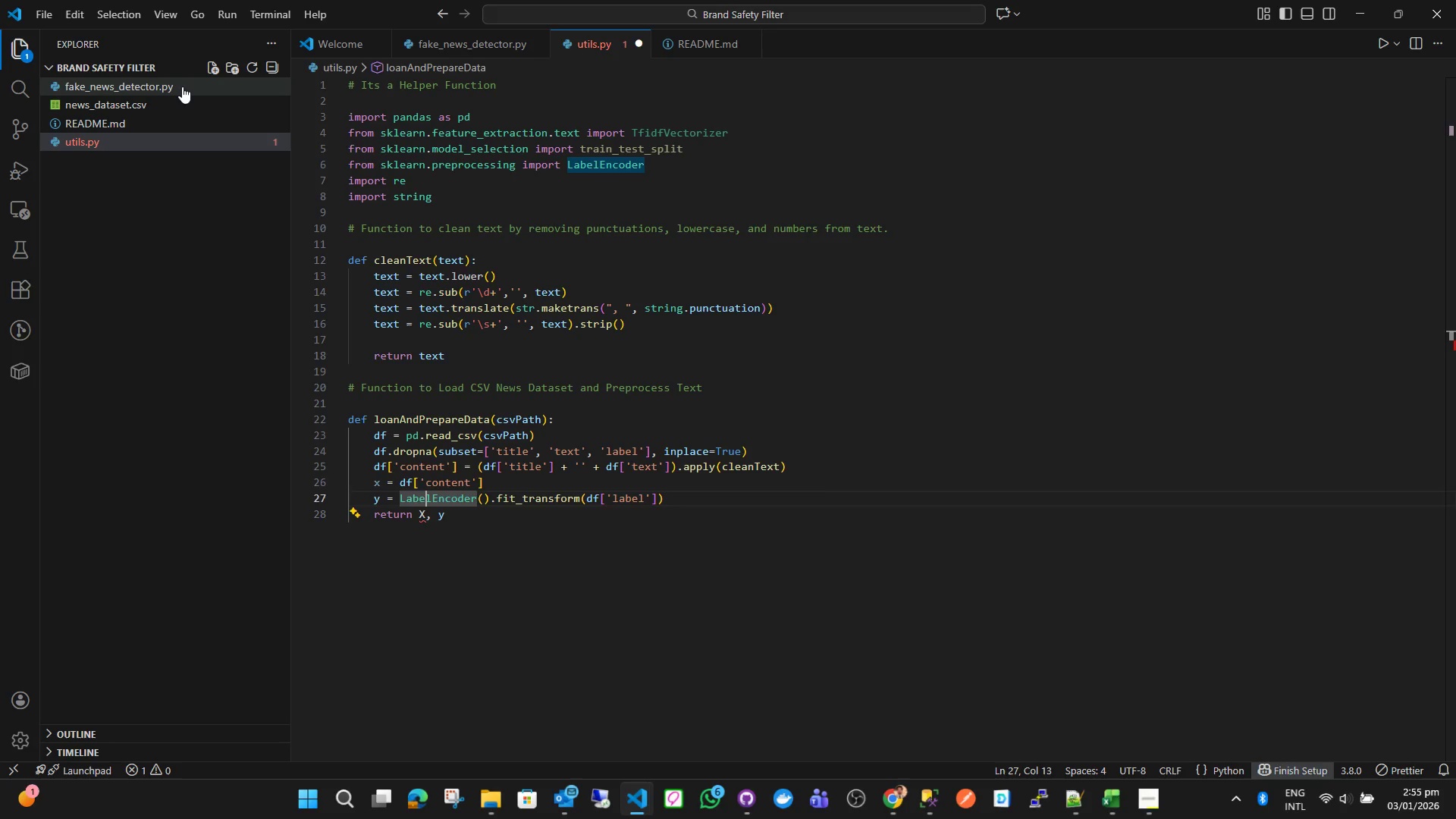 
key(ArrowUp)
 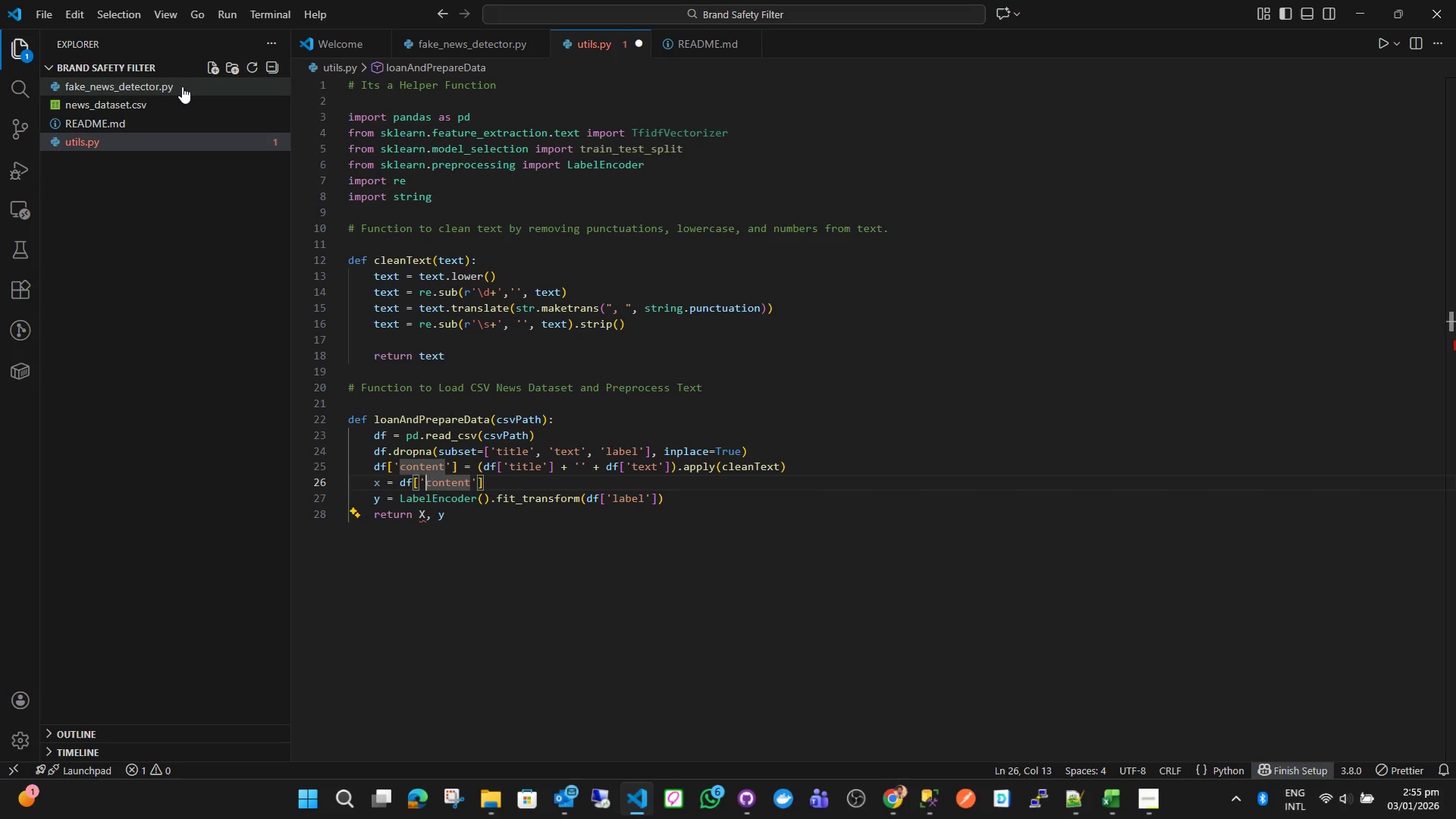 
key(ArrowLeft)
 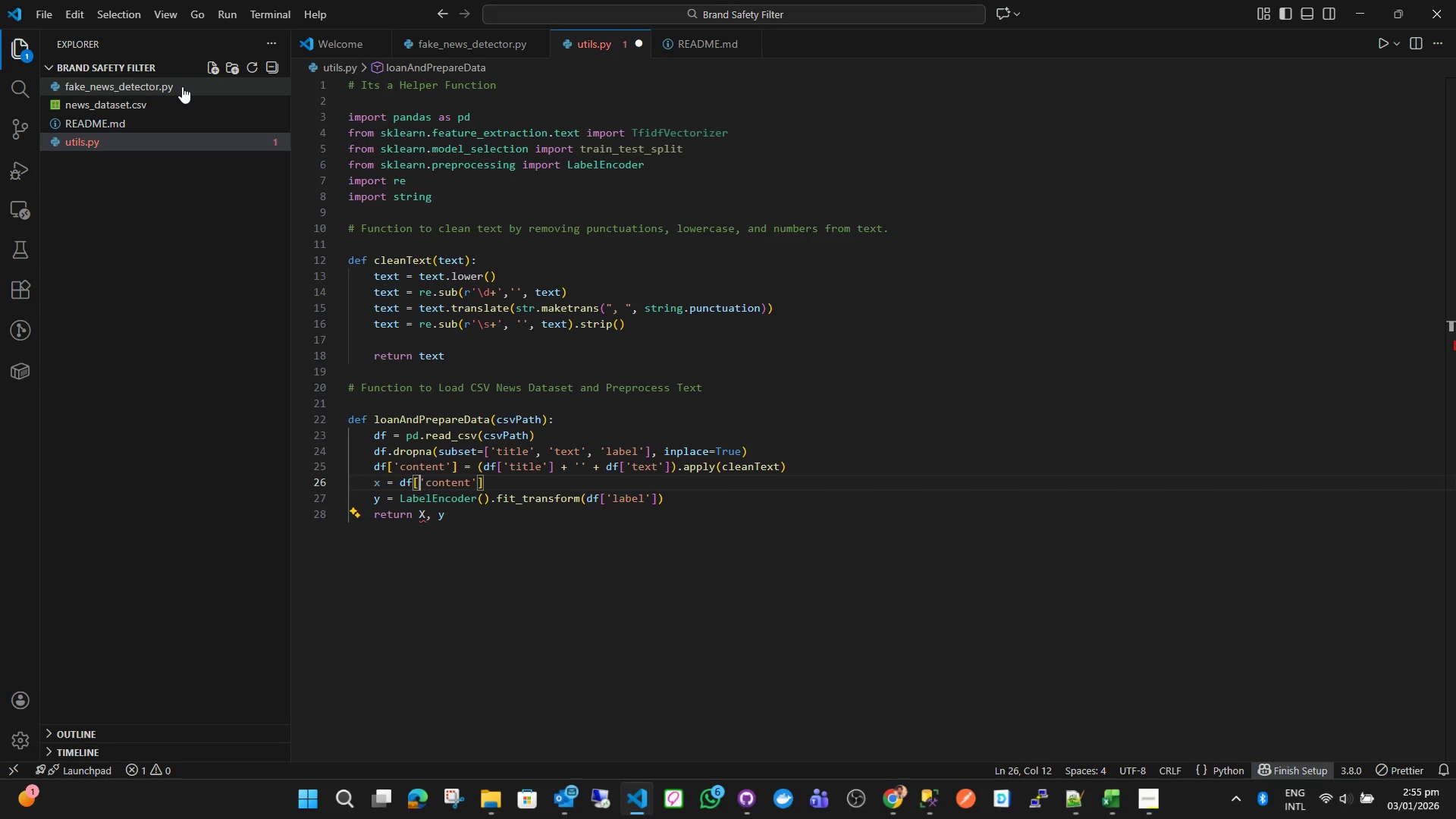 
key(ArrowDown)
 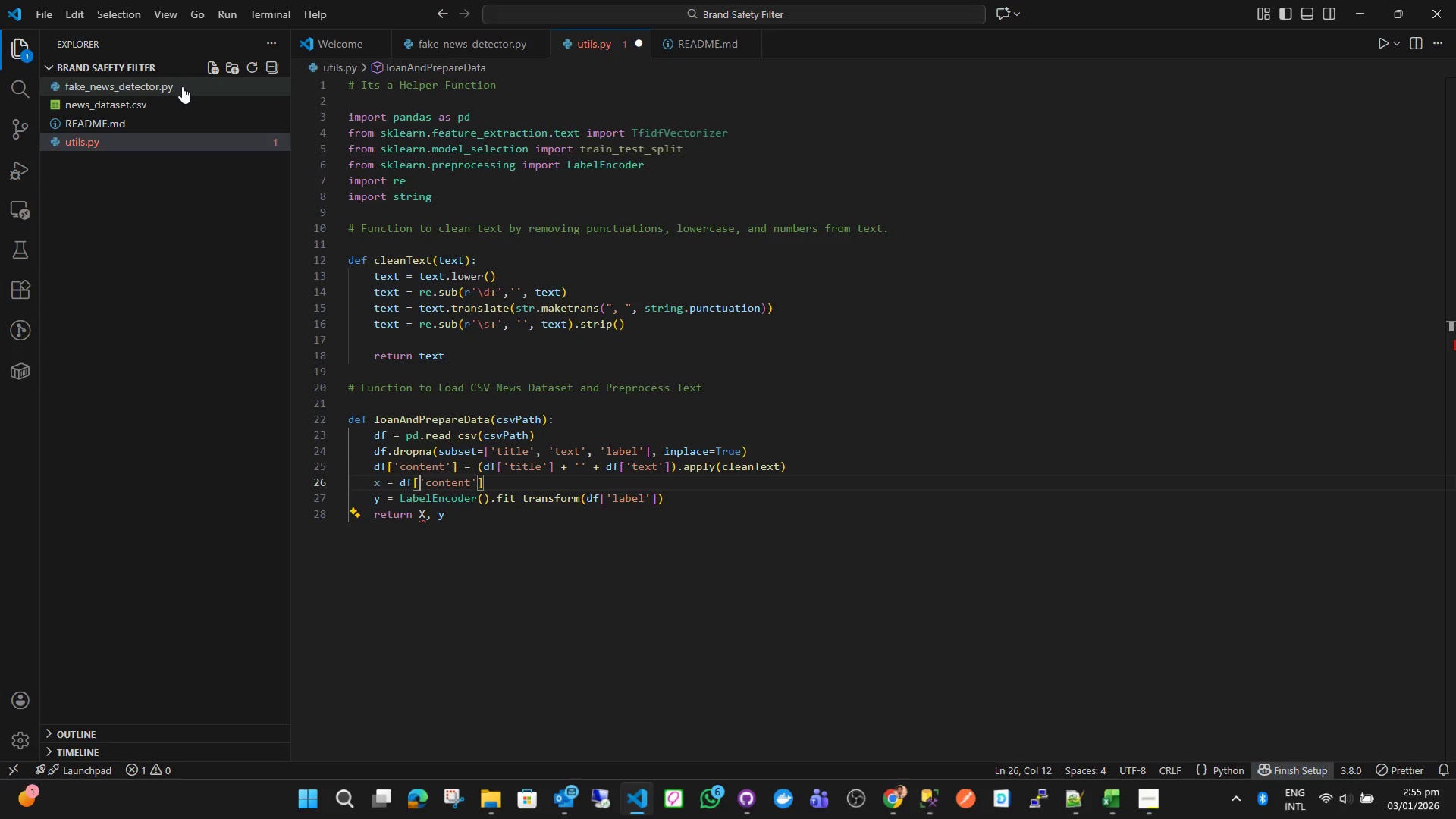 
key(ArrowUp)
 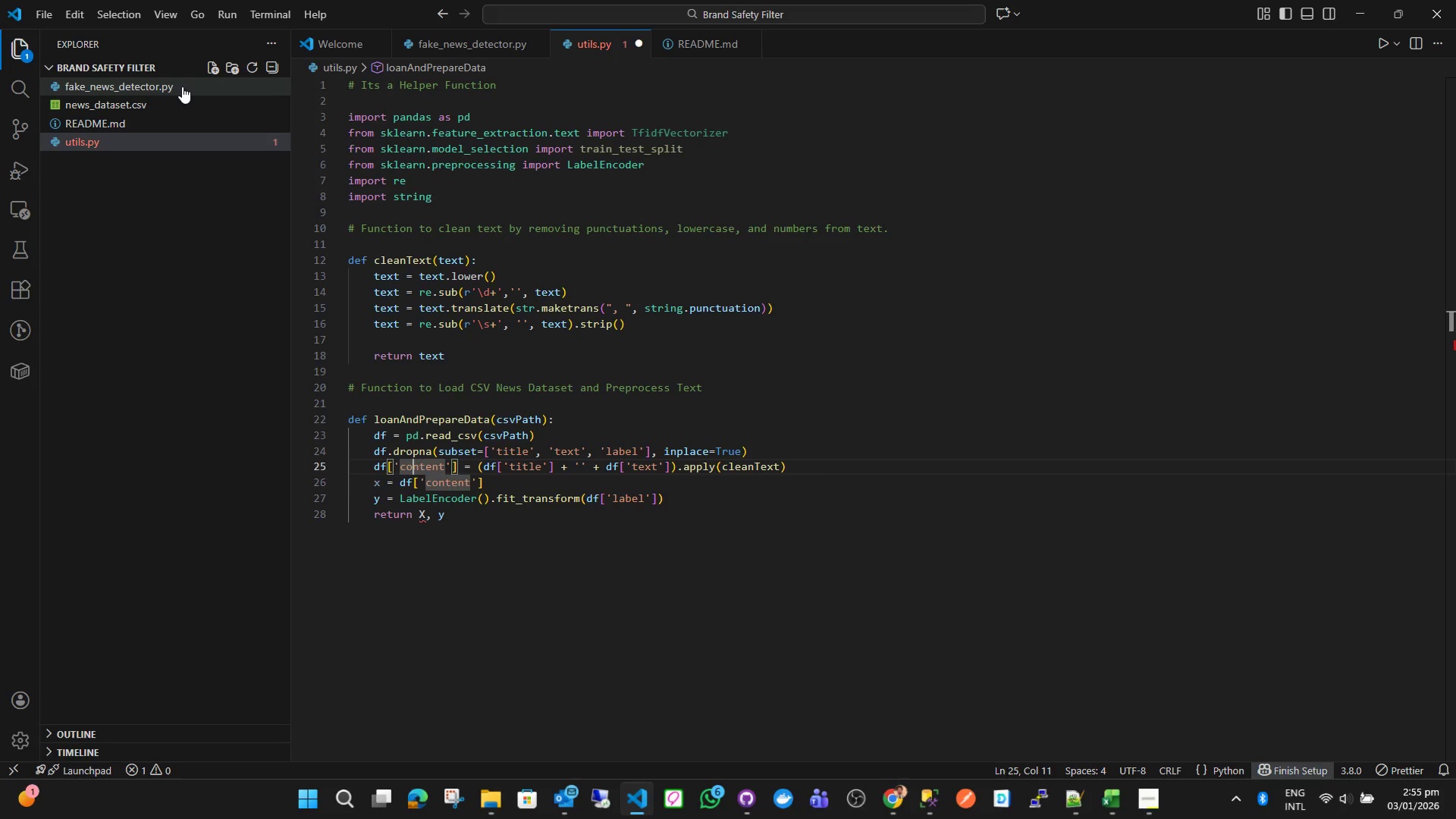 
key(ArrowUp)
 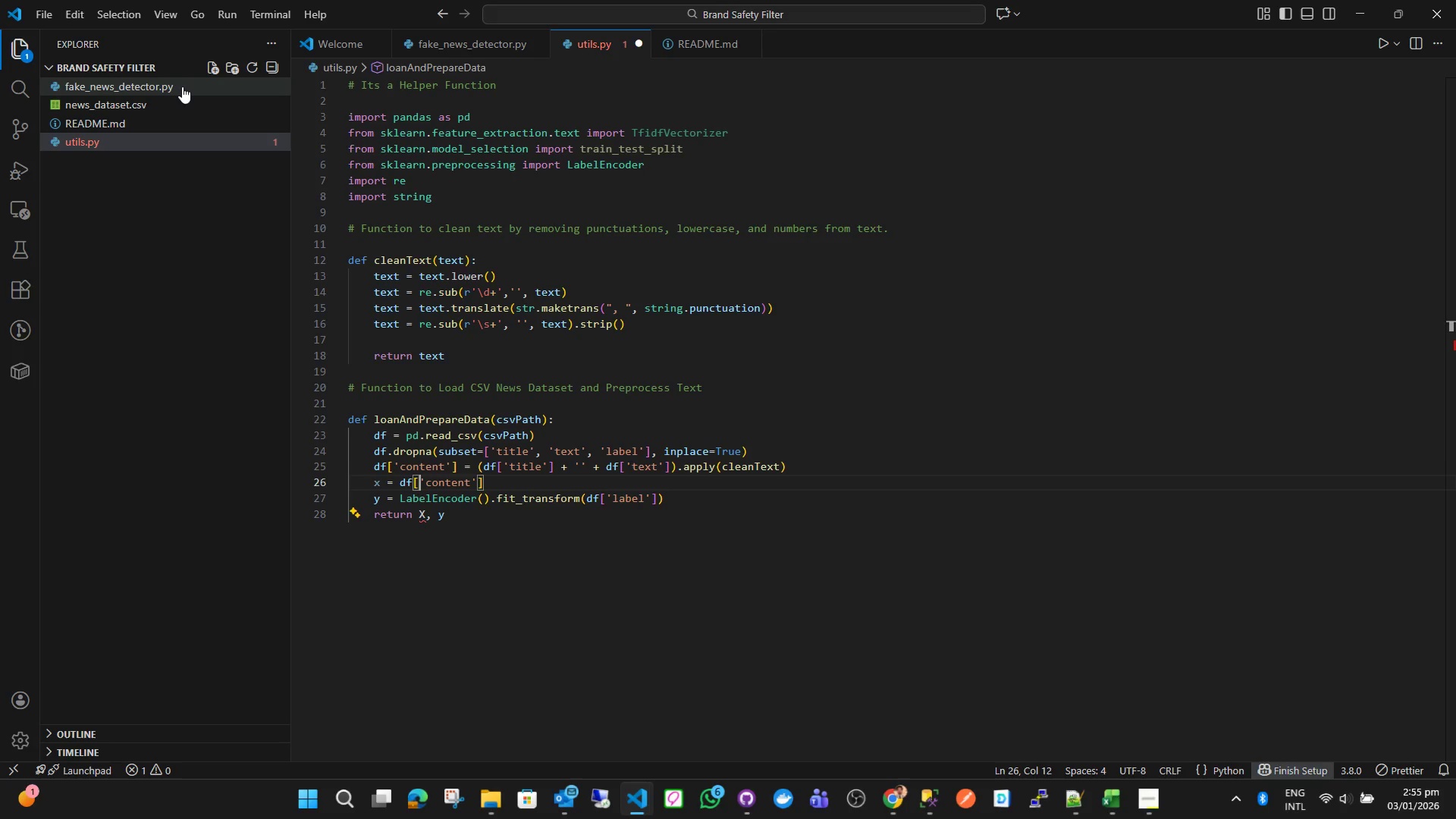 
key(ArrowLeft)
 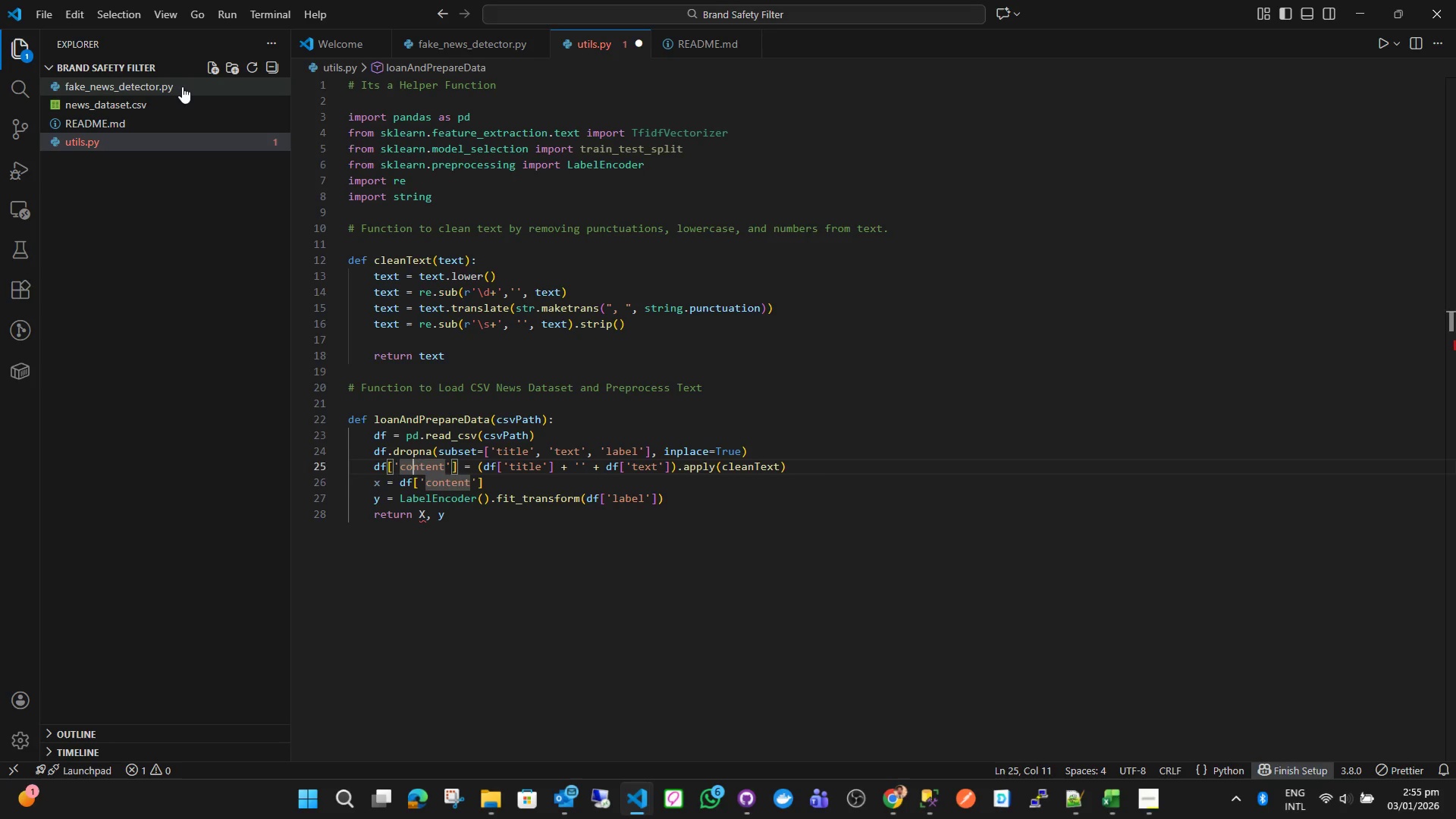 
key(ArrowDown)
 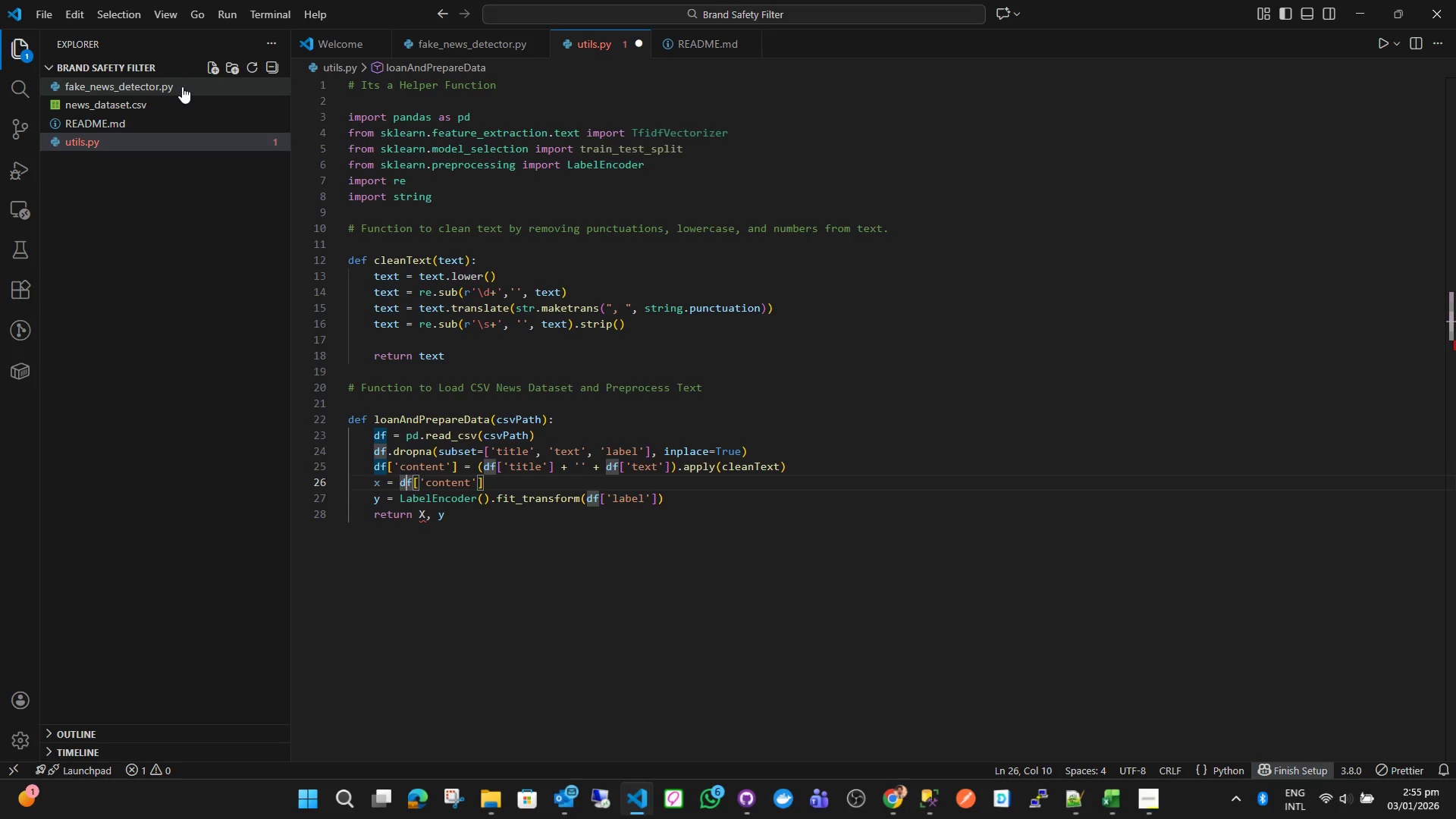 
key(ArrowLeft)
 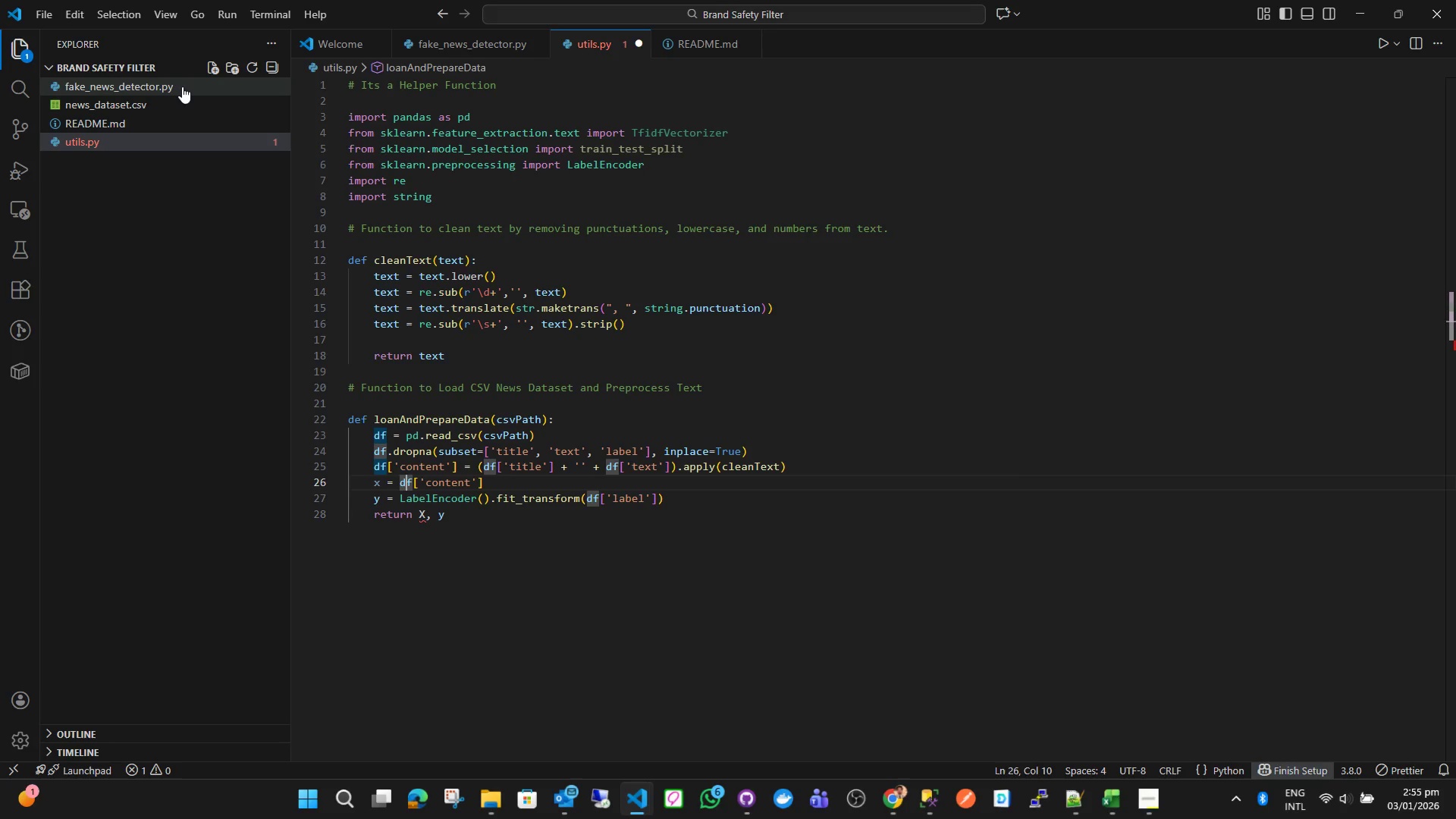 
key(ArrowLeft)
 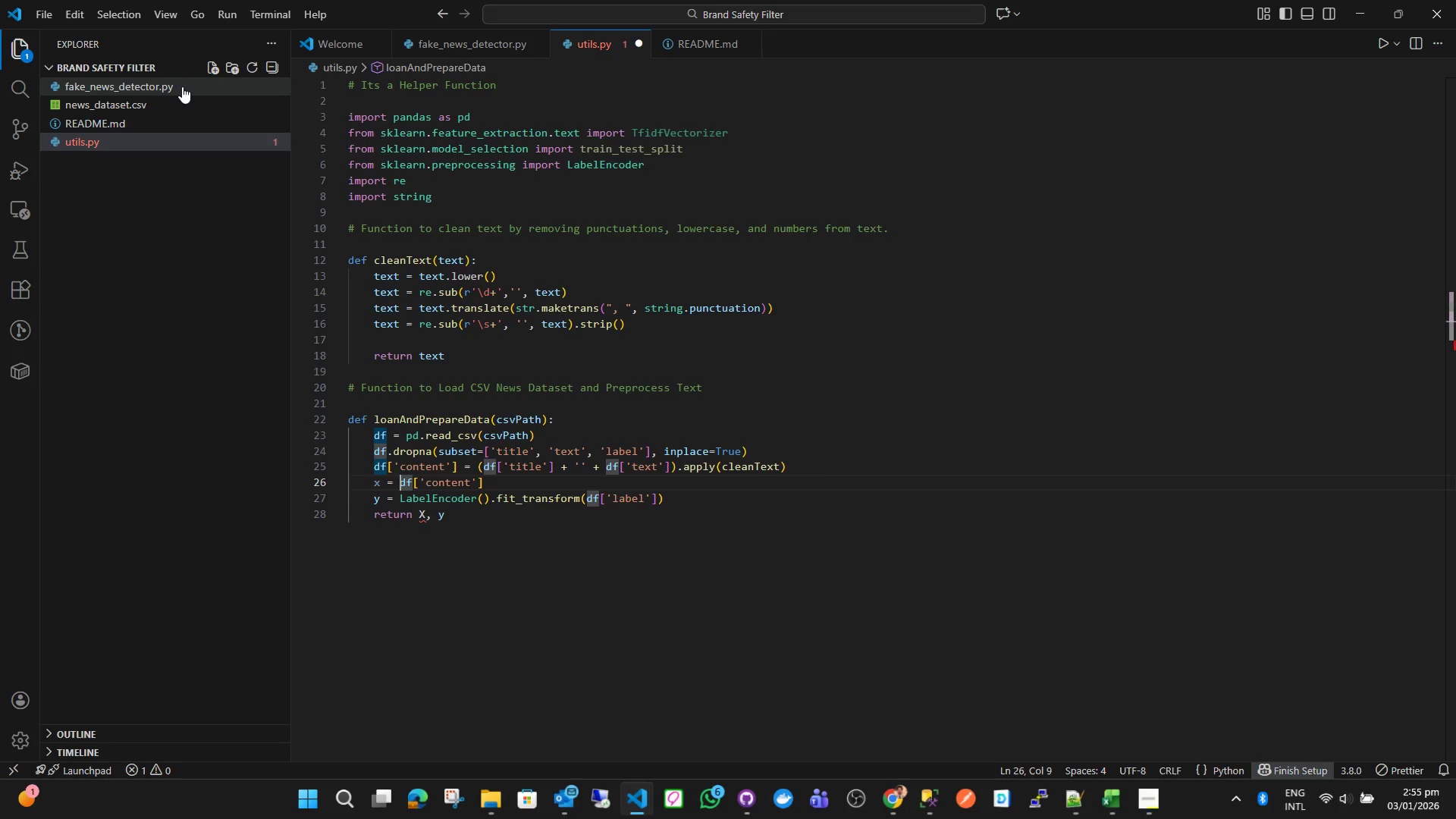 
key(ArrowLeft)
 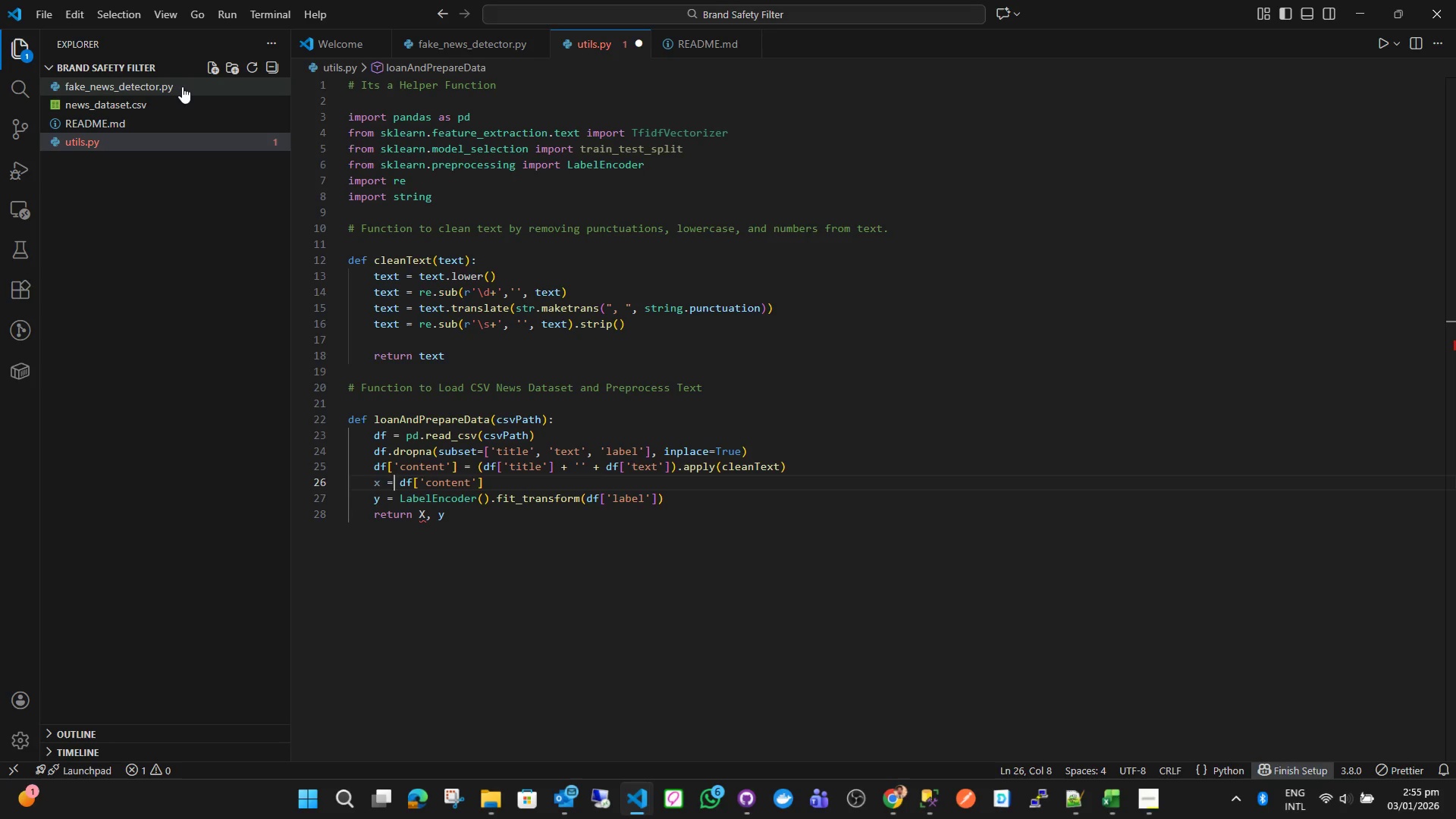 
key(ArrowLeft)
 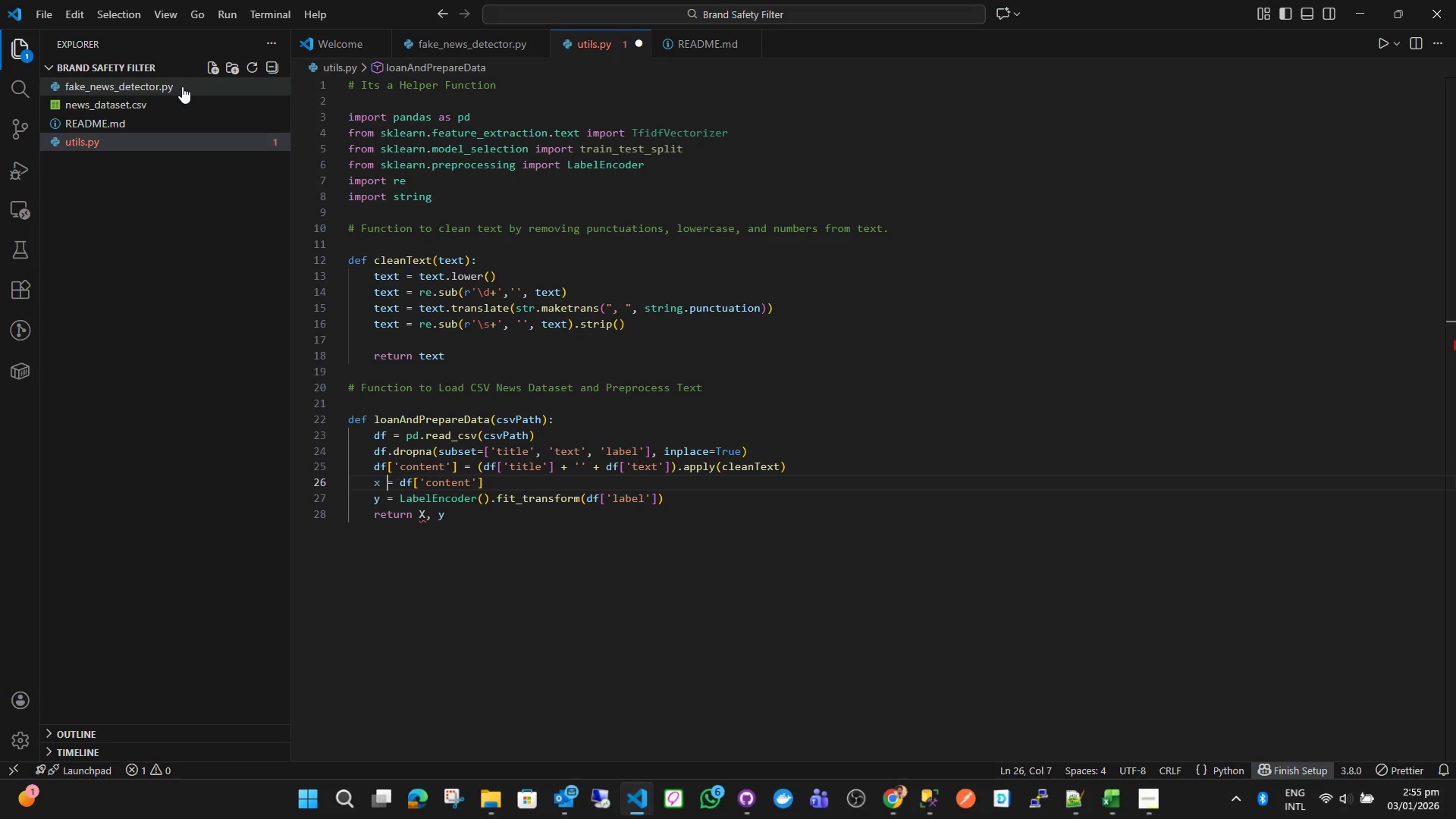 
key(ArrowLeft)
 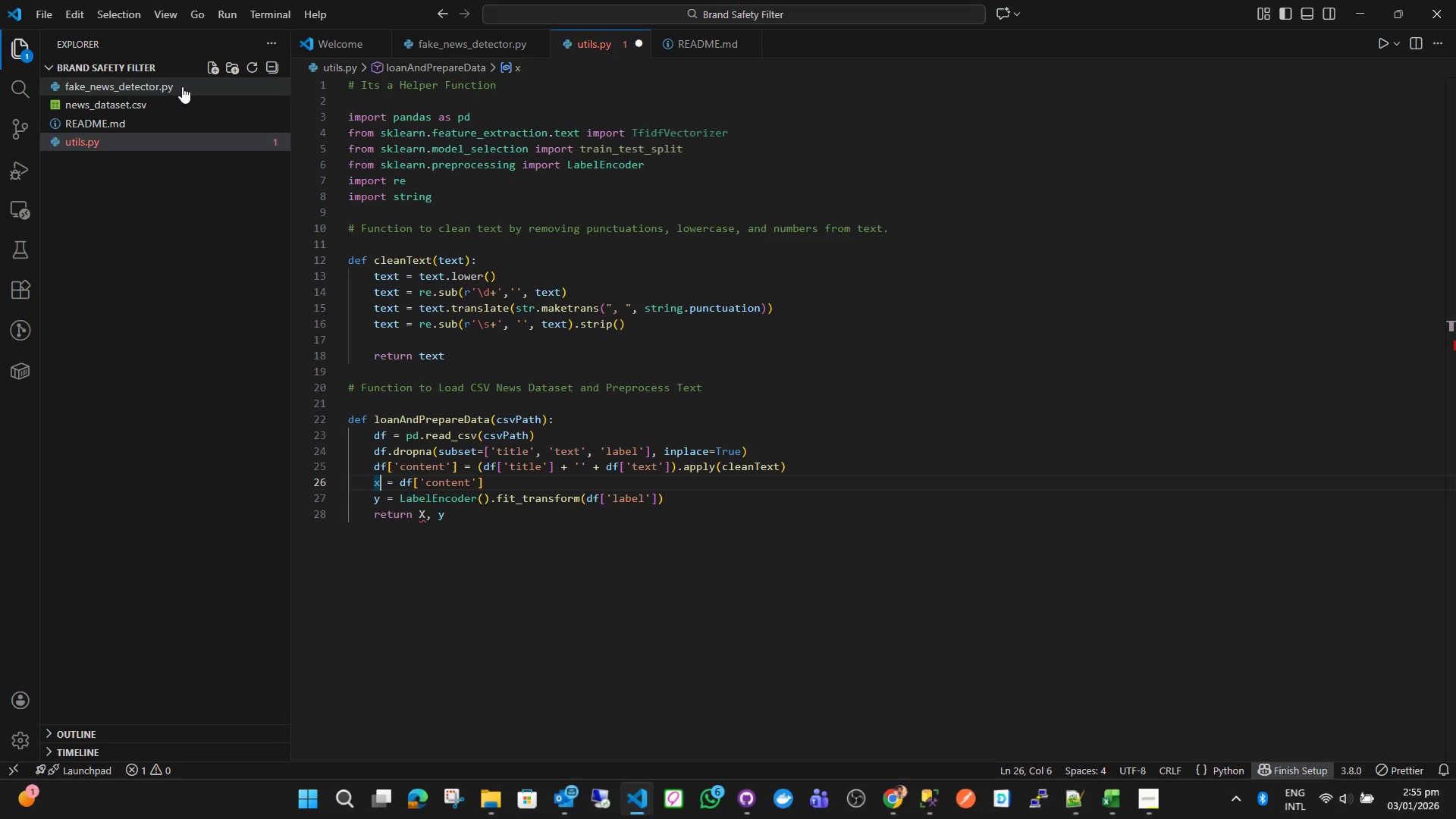 
key(Shift+ArrowLeft)
 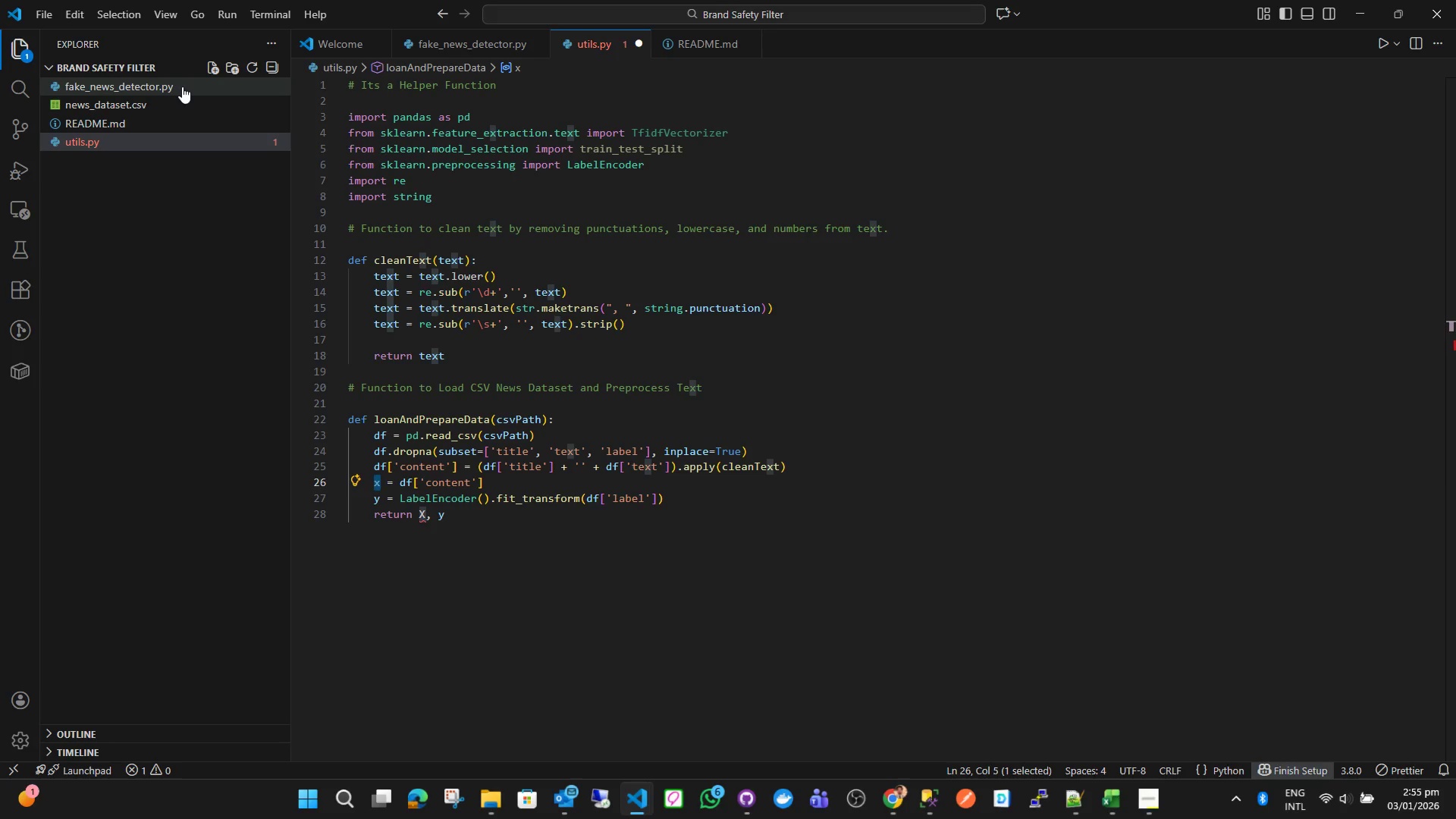 
key(Shift+X)
 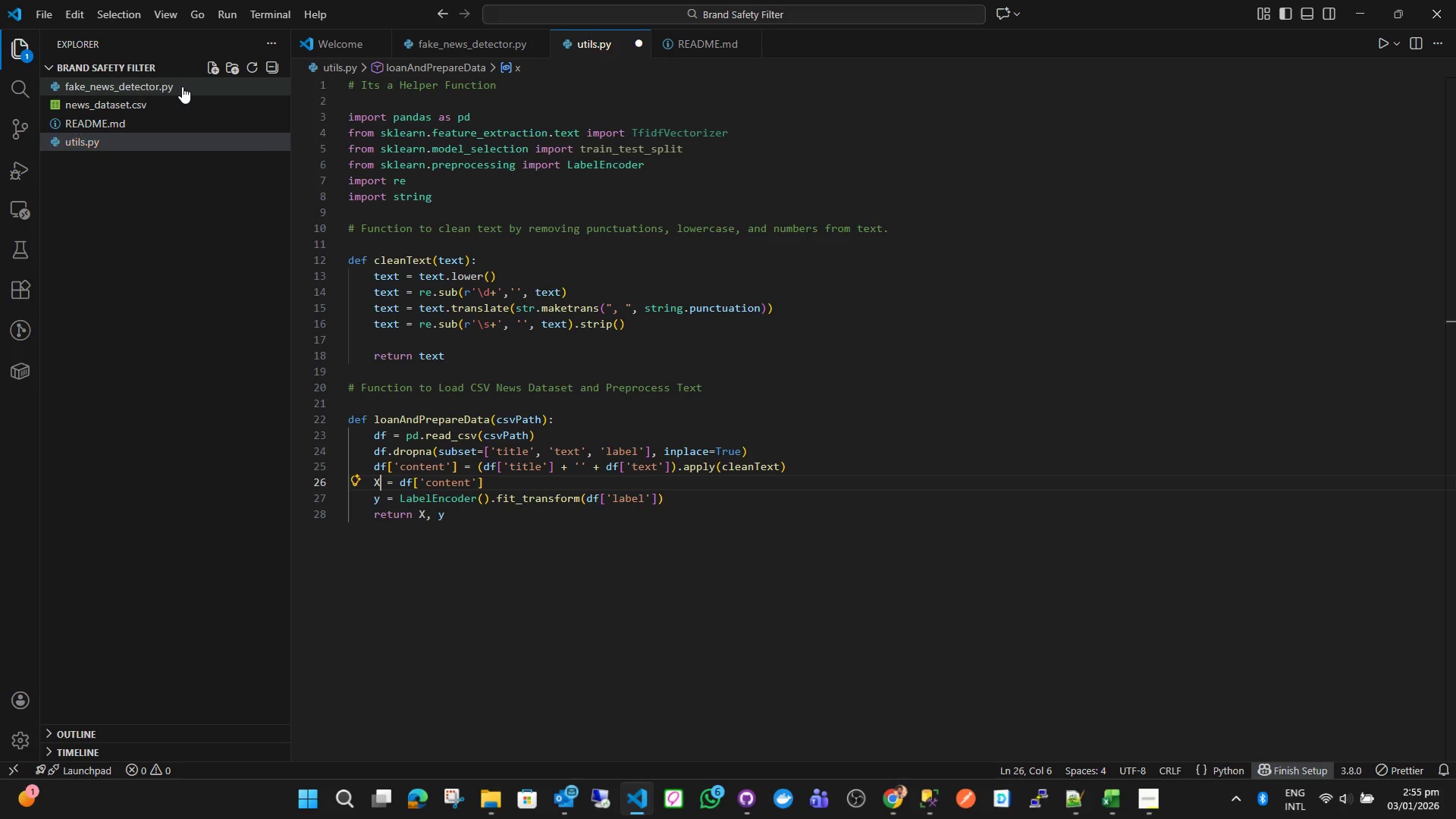 
key(ArrowDown)
 